 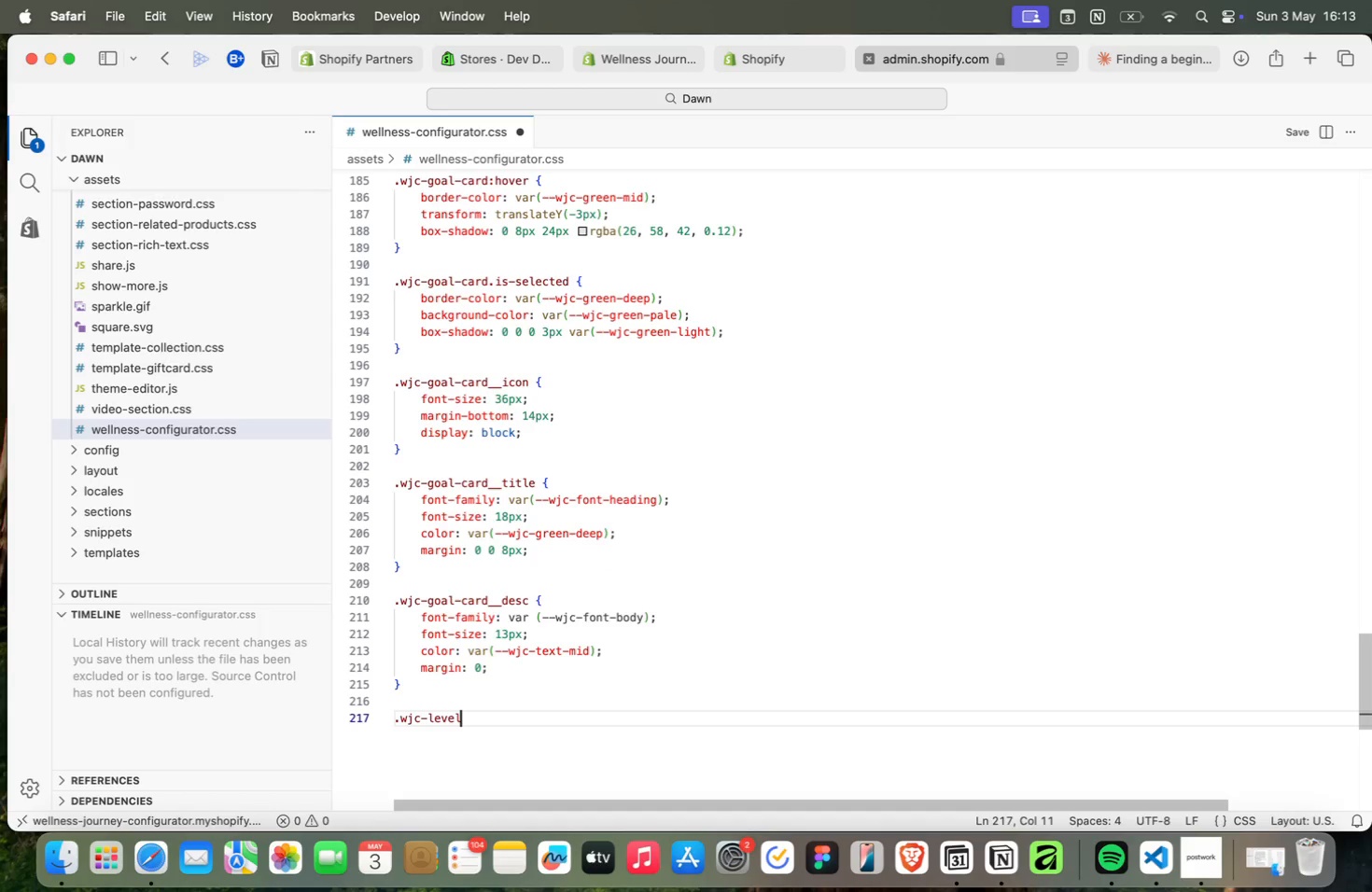 
type(displ)
 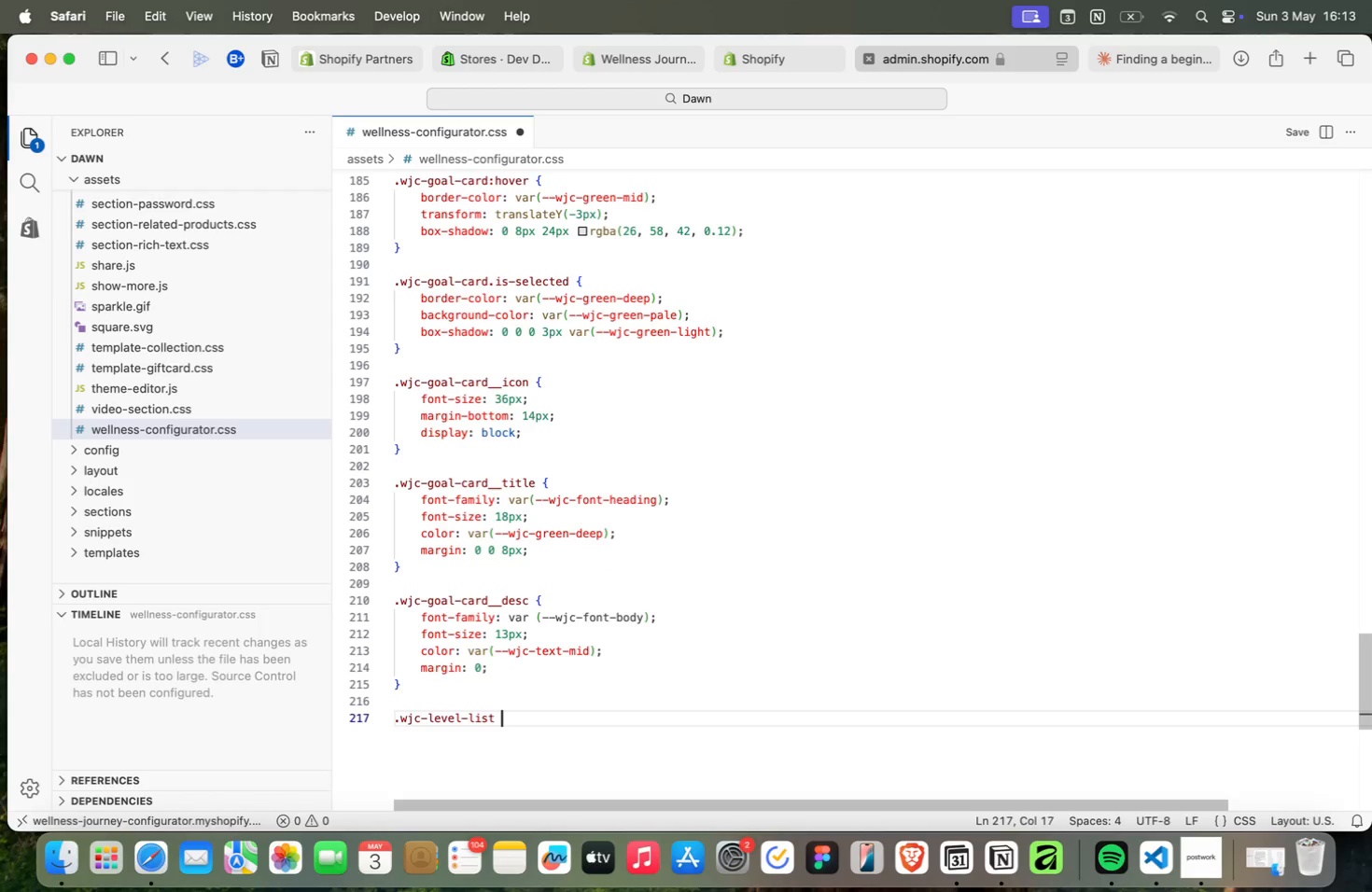 
key(Enter)
 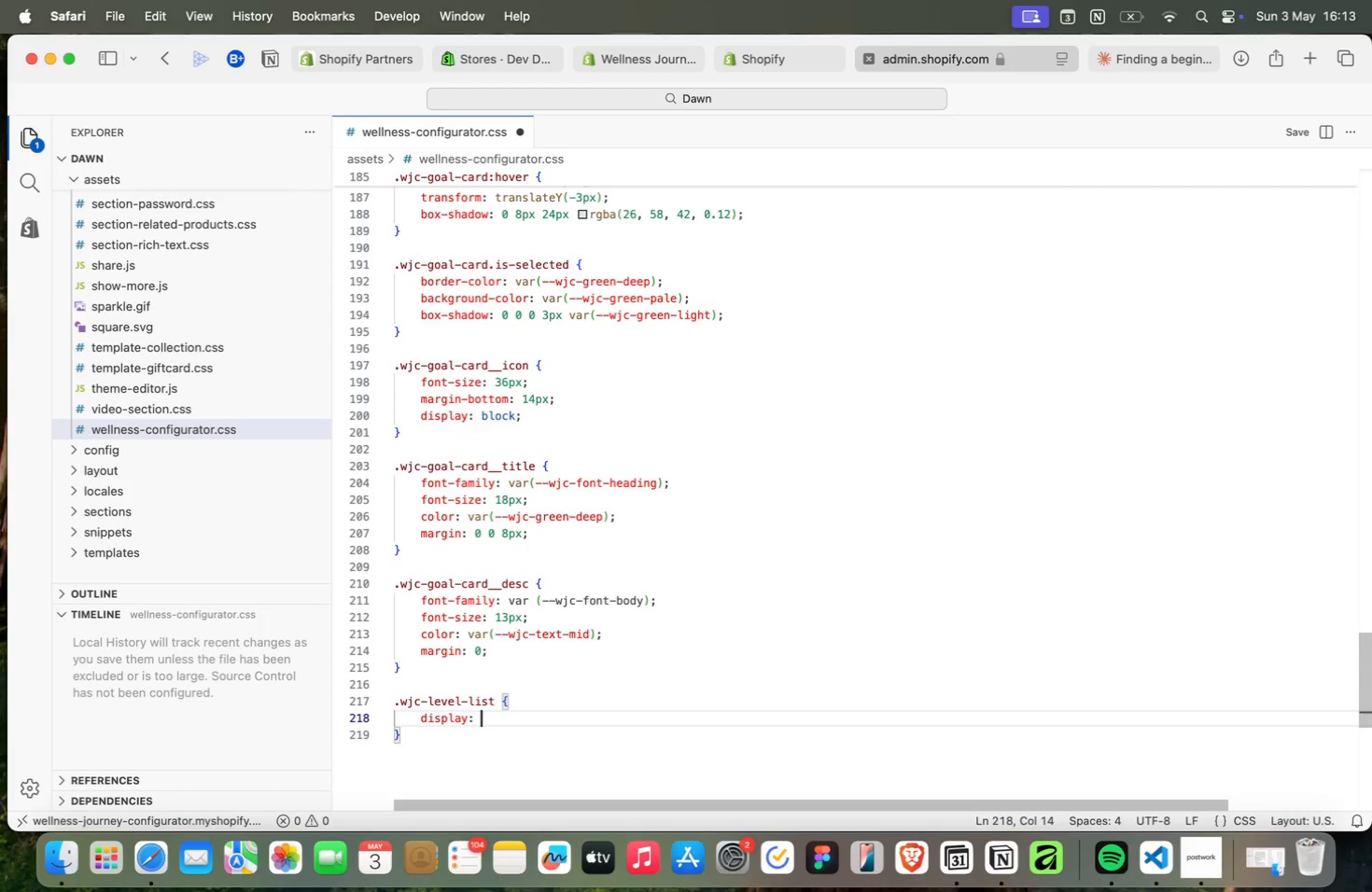 
type(: flec)
key(Backspace)
type(x;)
 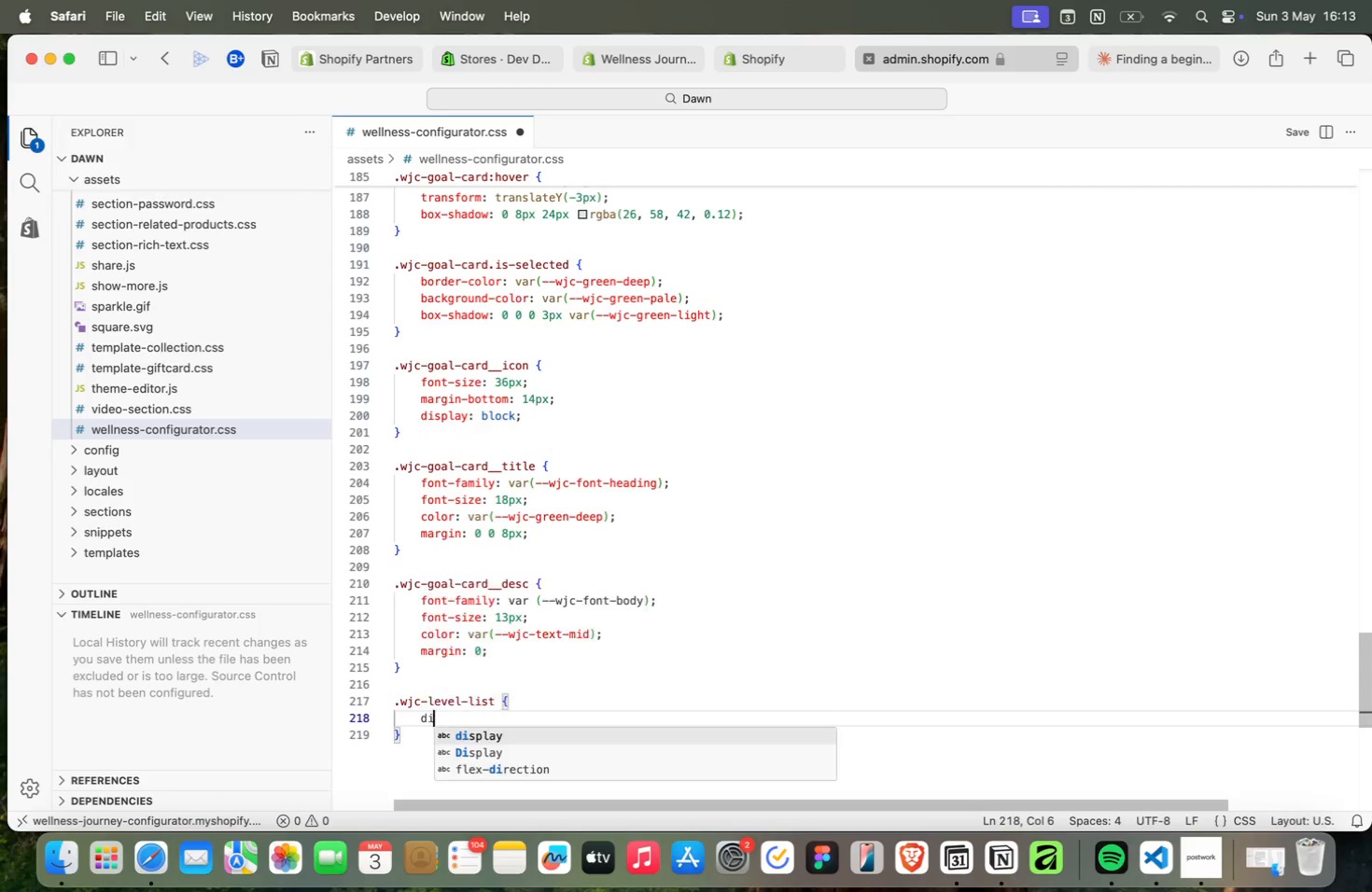 
key(Enter)
 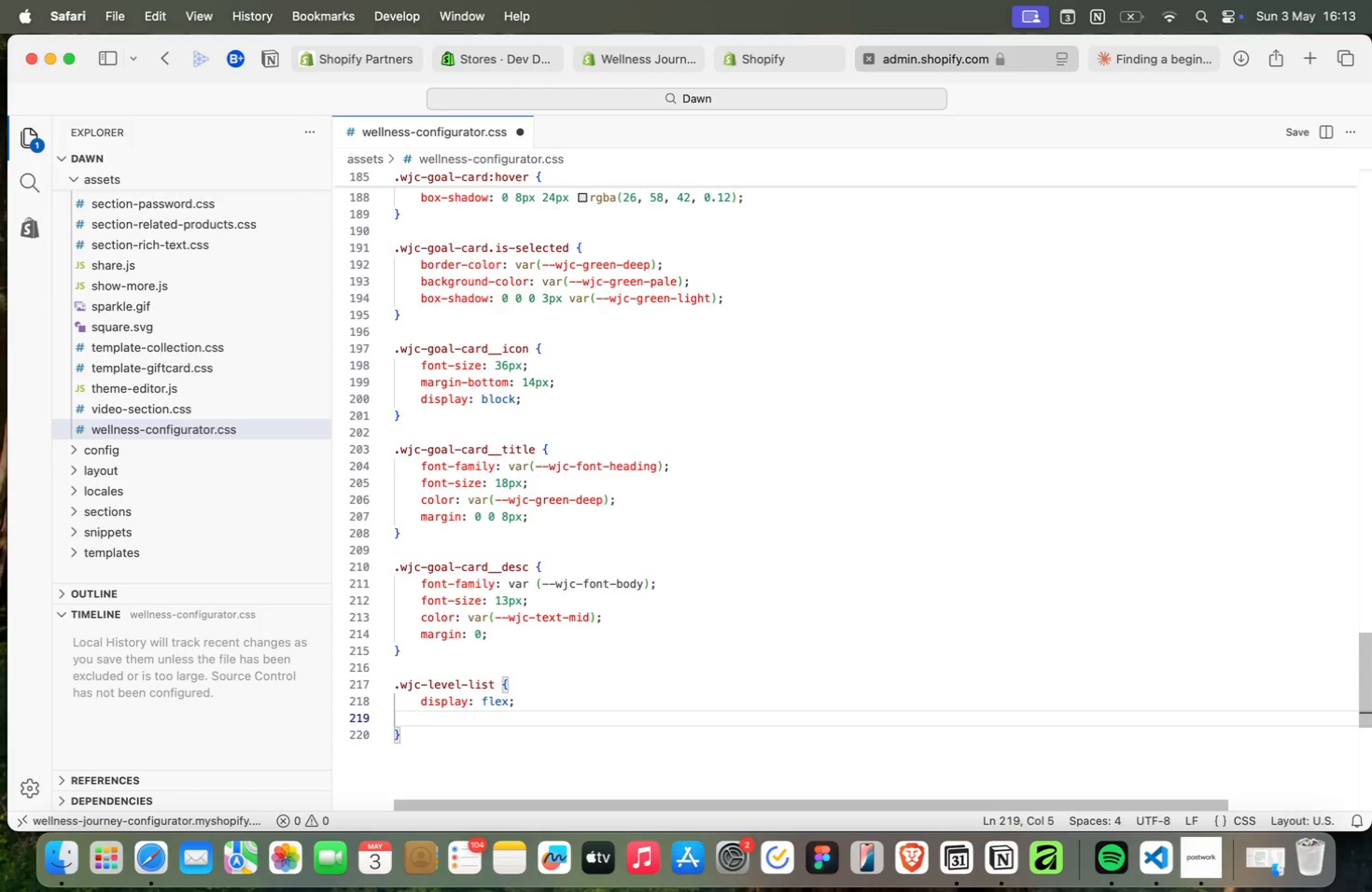 
type(flex)
 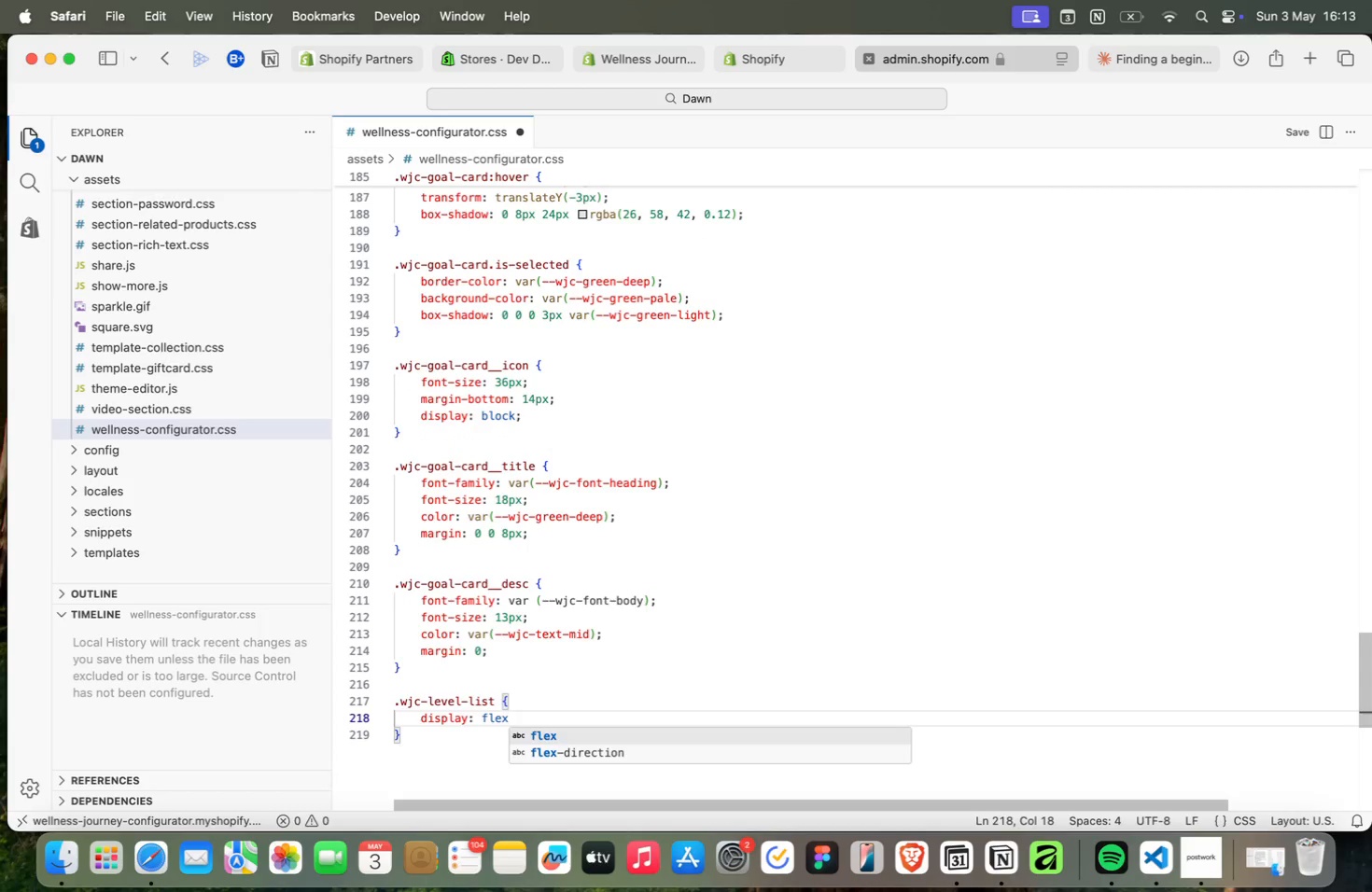 
key(ArrowUp)
 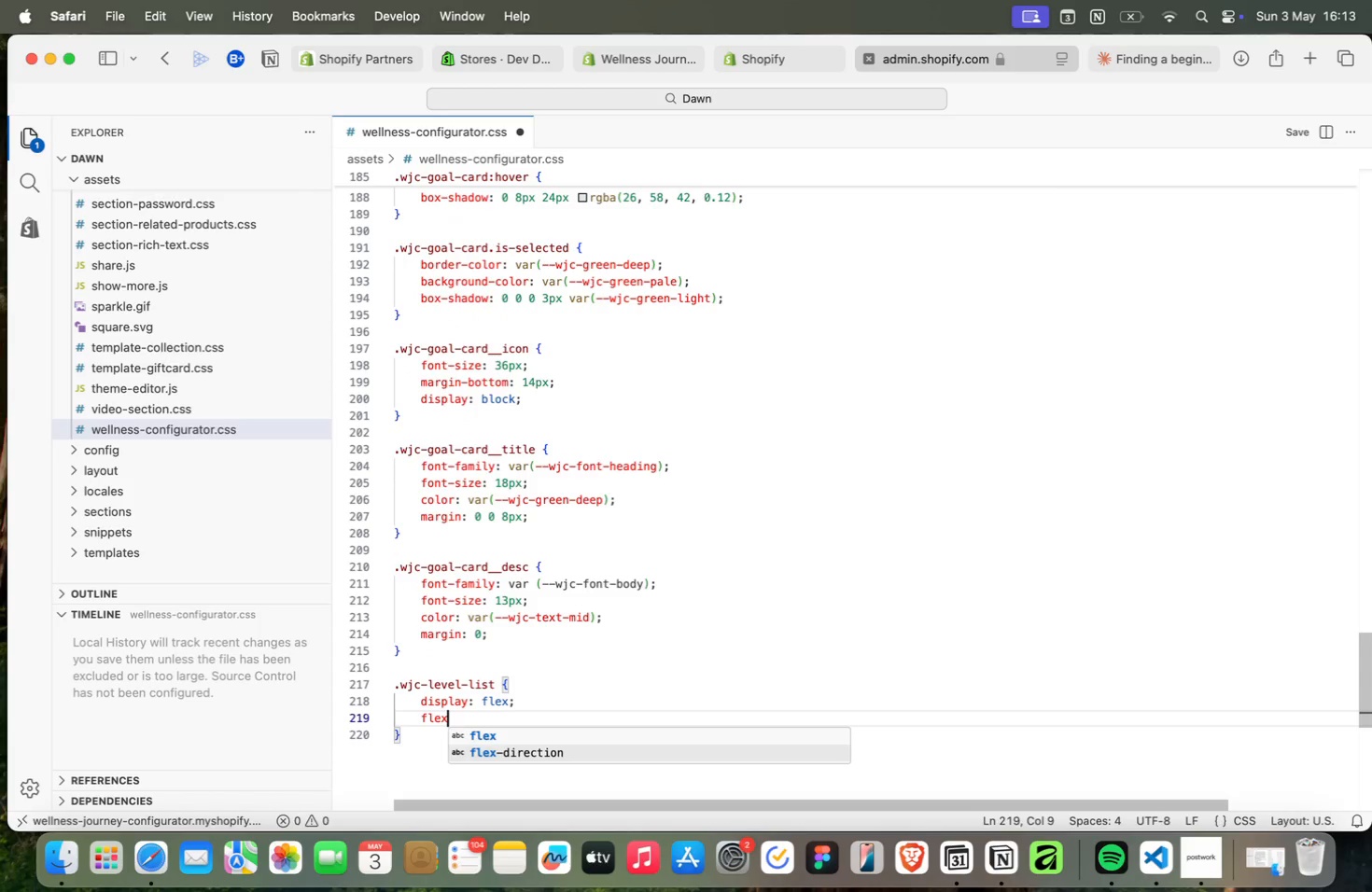 
key(Enter)
 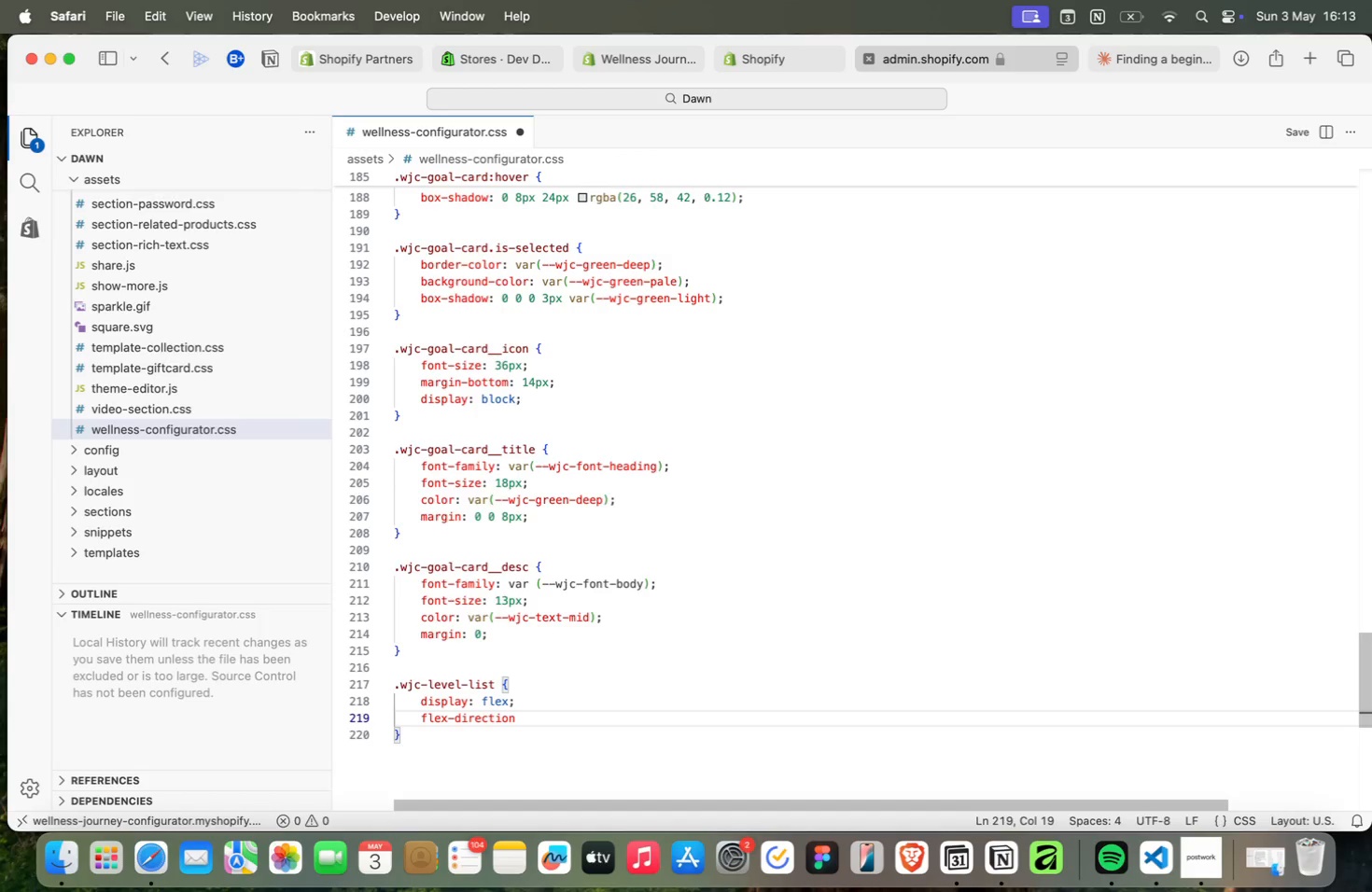 
key(Shift+Semicolon)
 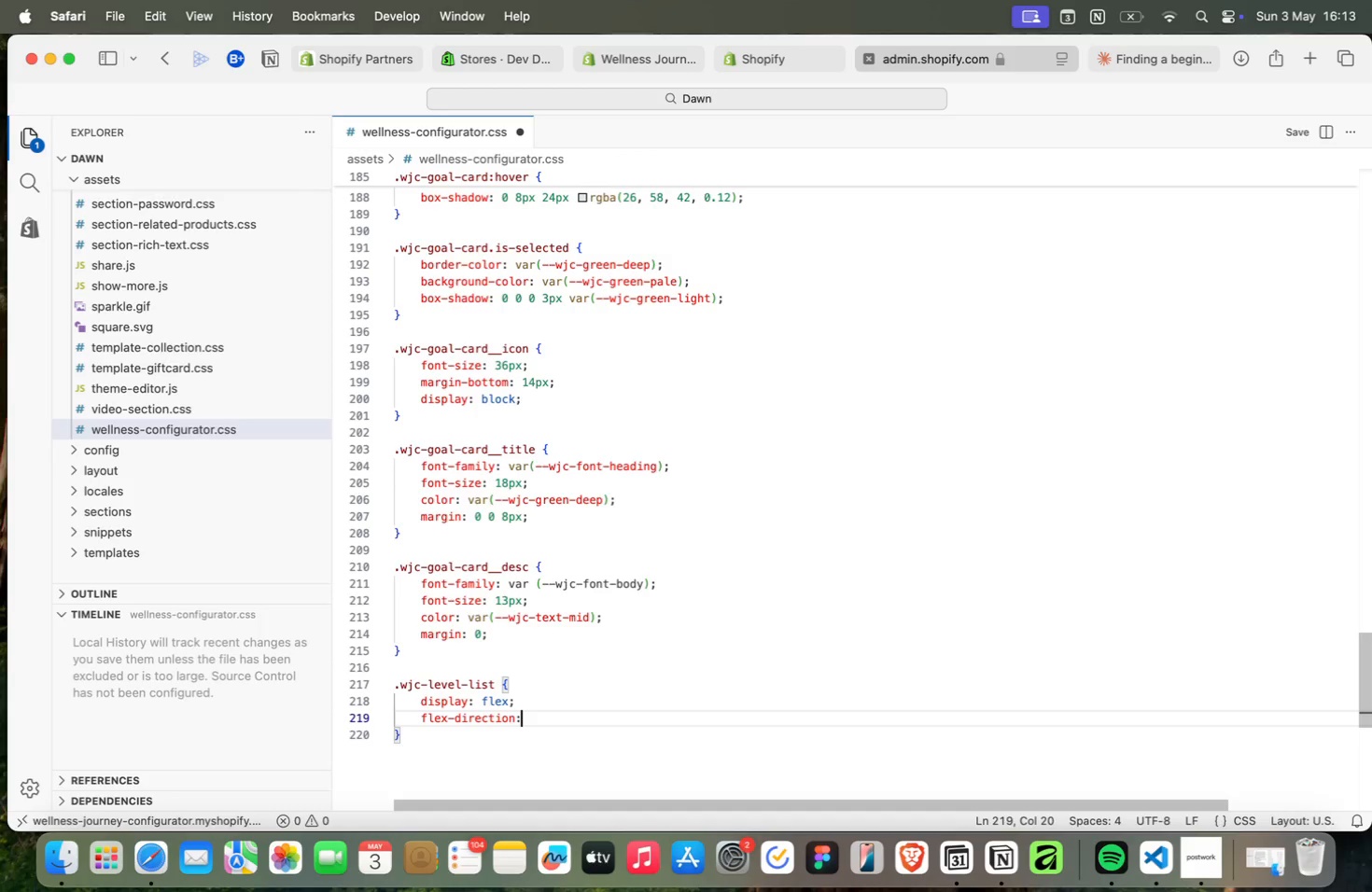 
wait(8.38)
 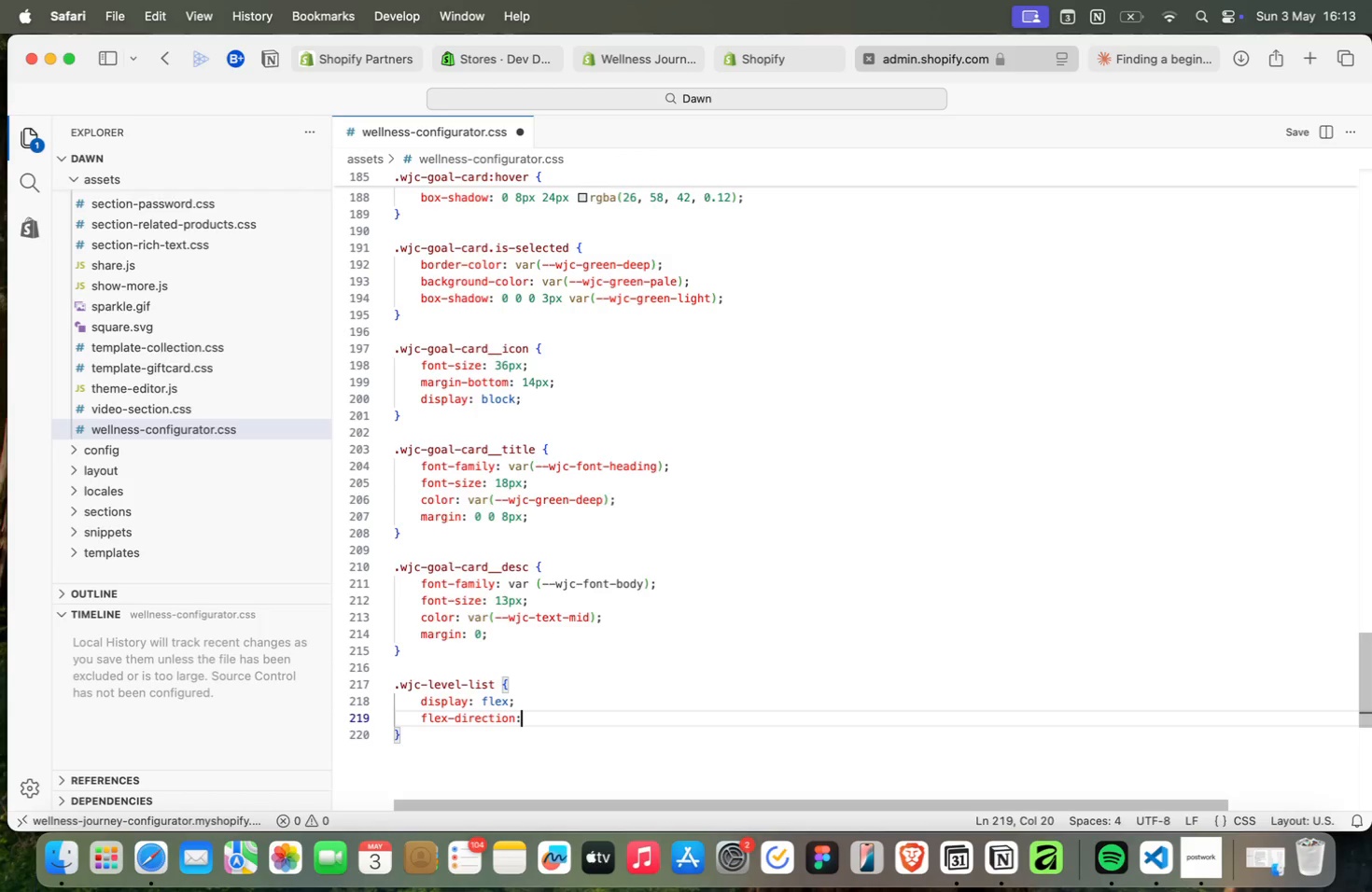 
type( column;)
 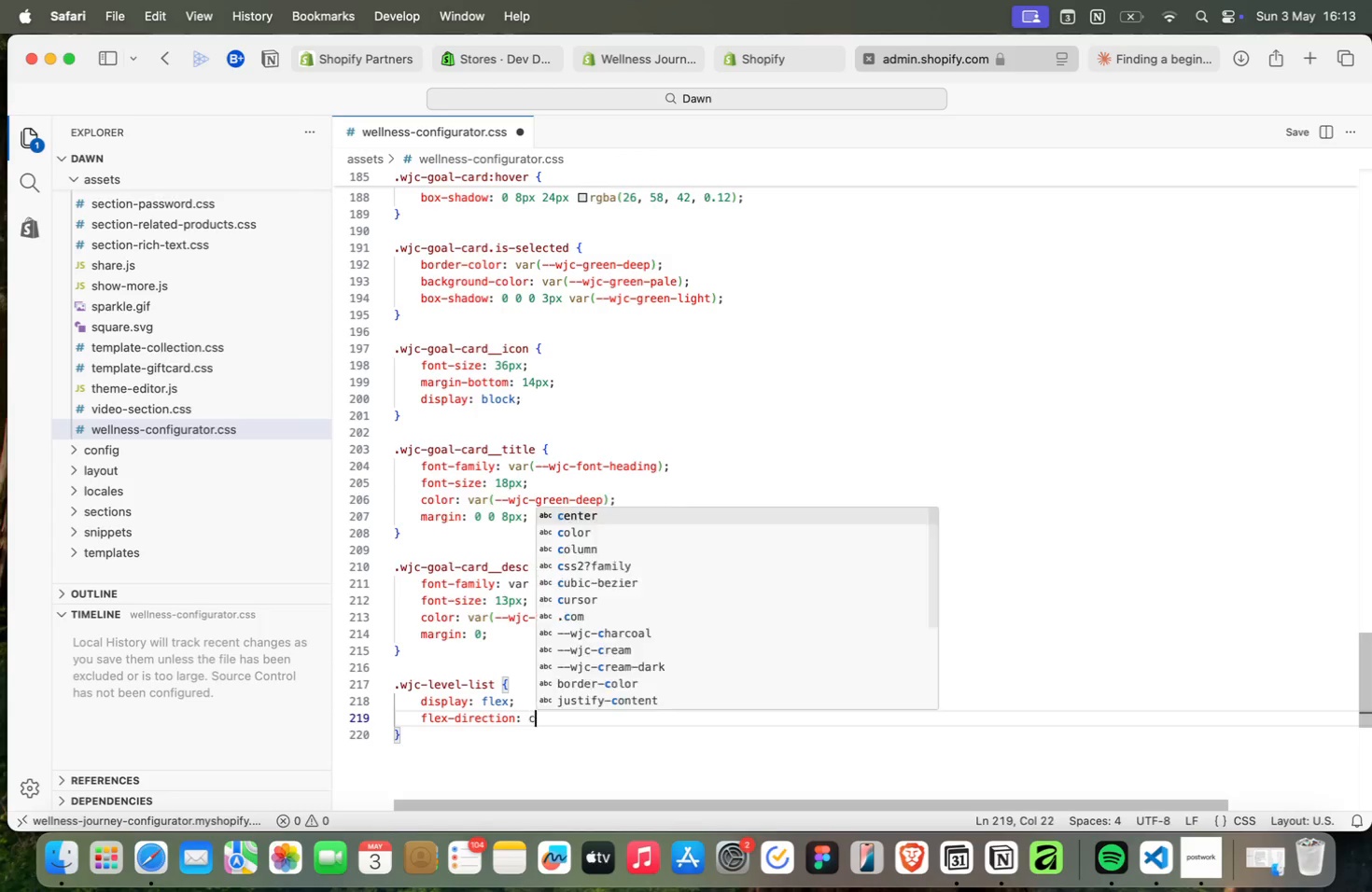 
key(Enter)
 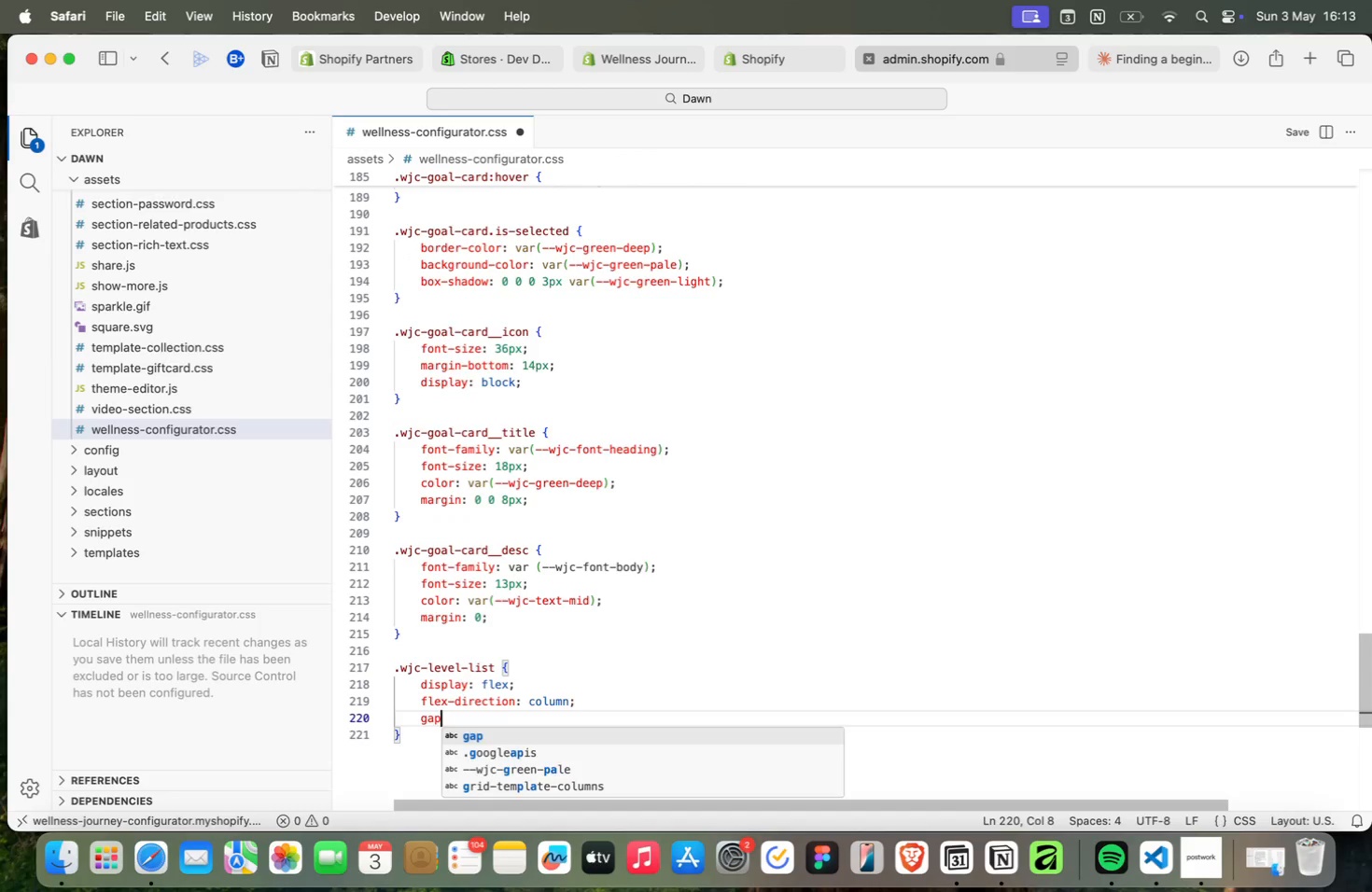 
type(gap: 14px;)
 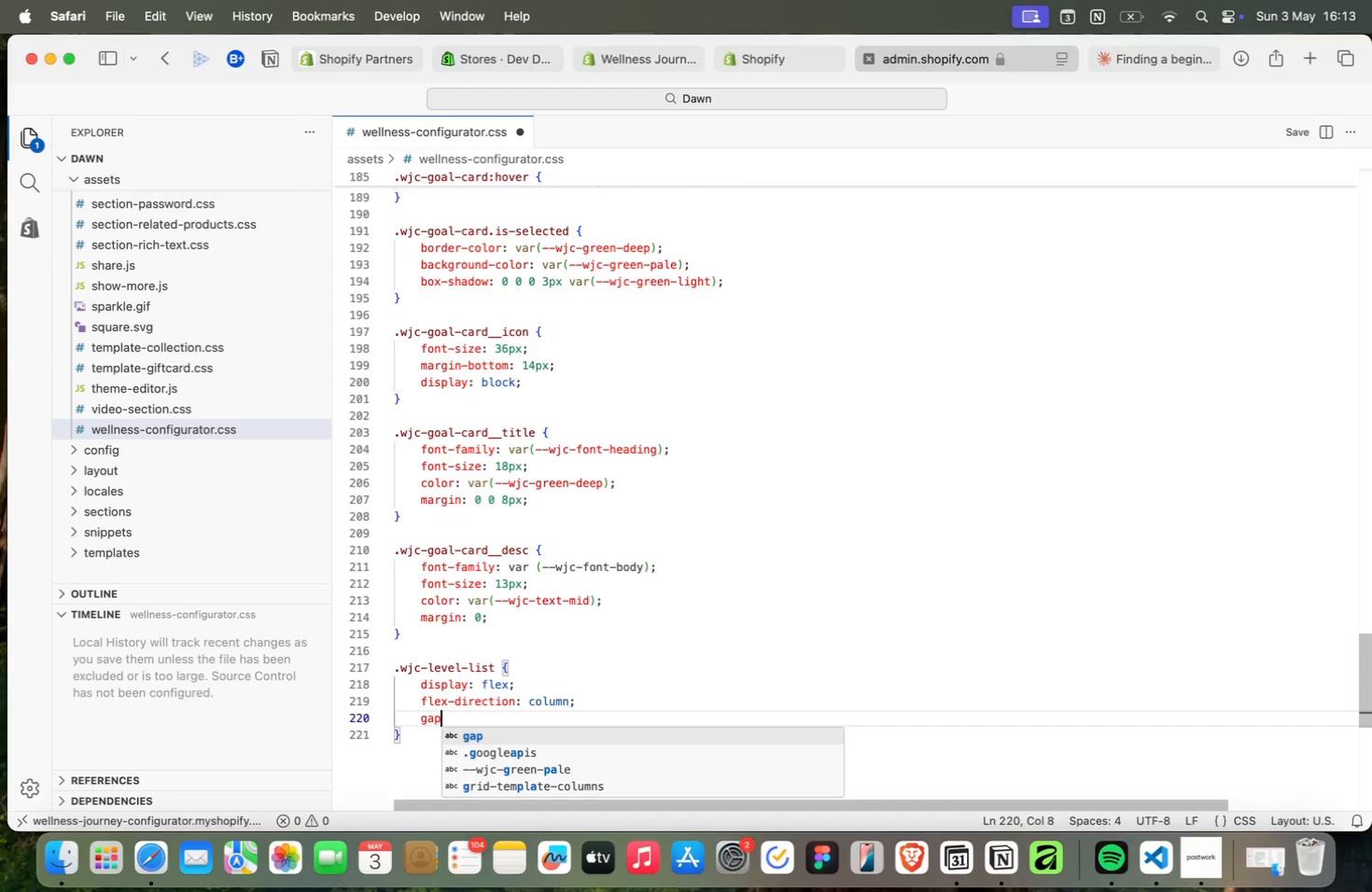 
key(Enter)
 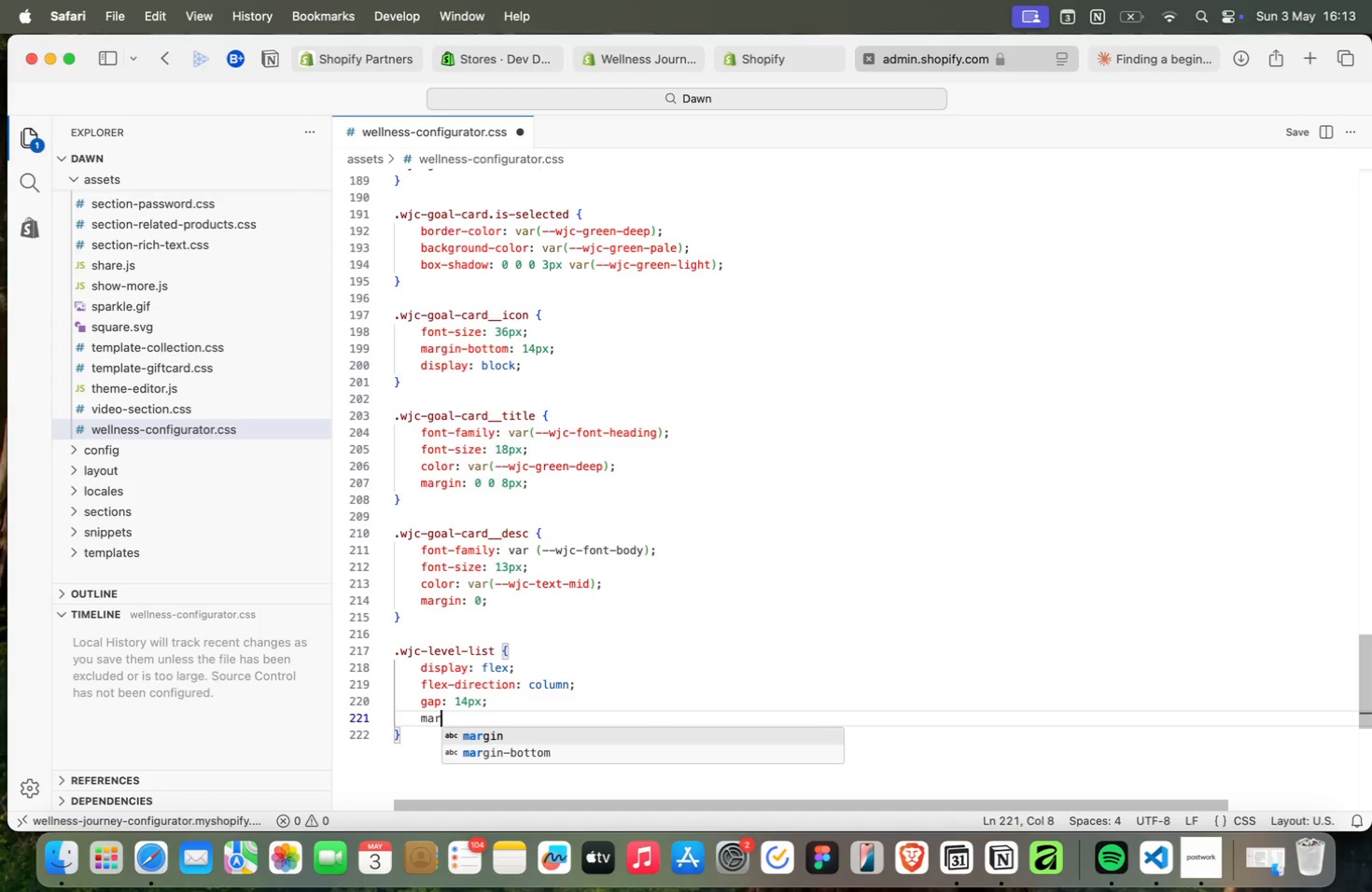 
type(mar)
 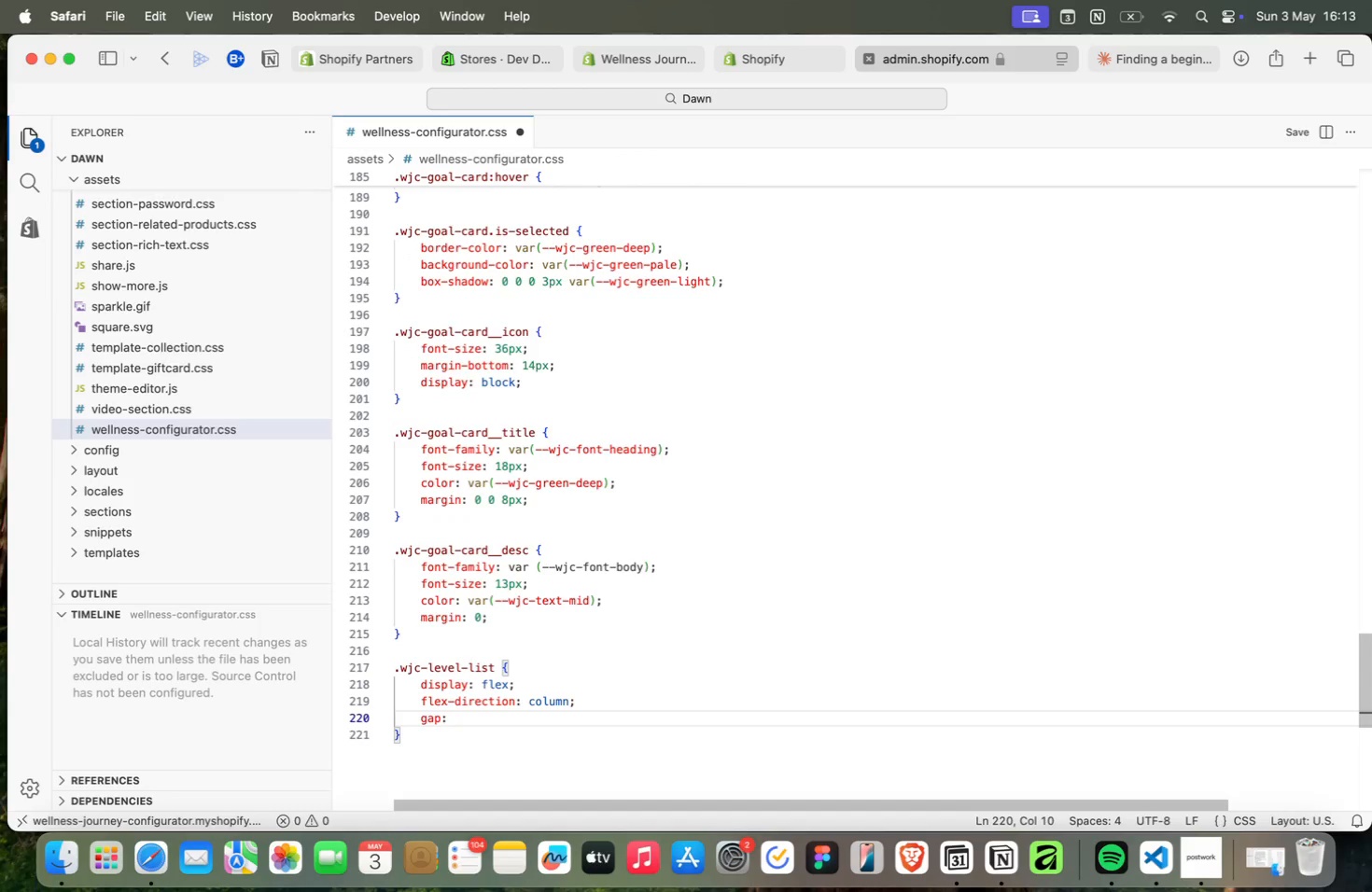 
key(ArrowDown)
 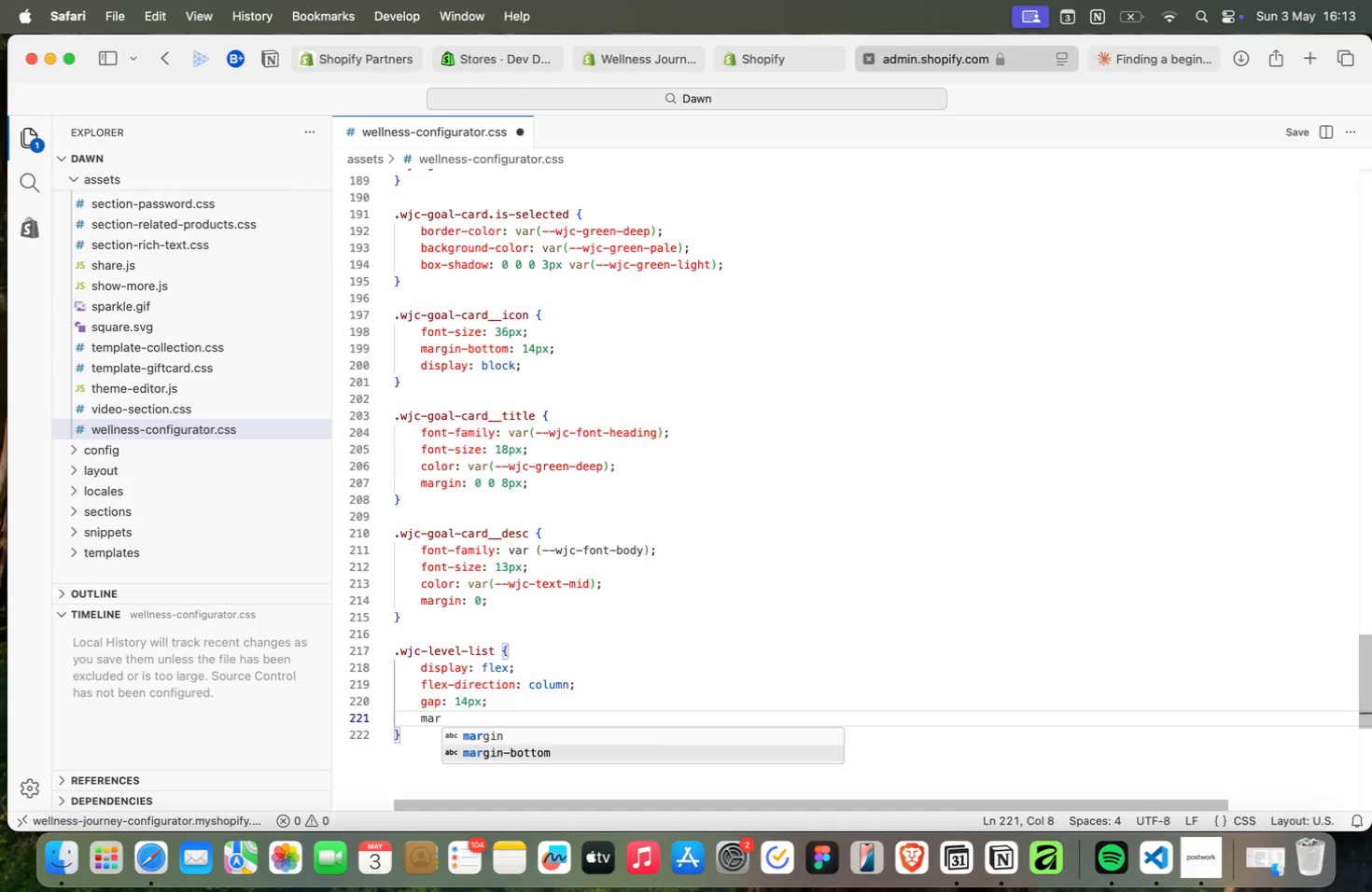 
key(Enter)
 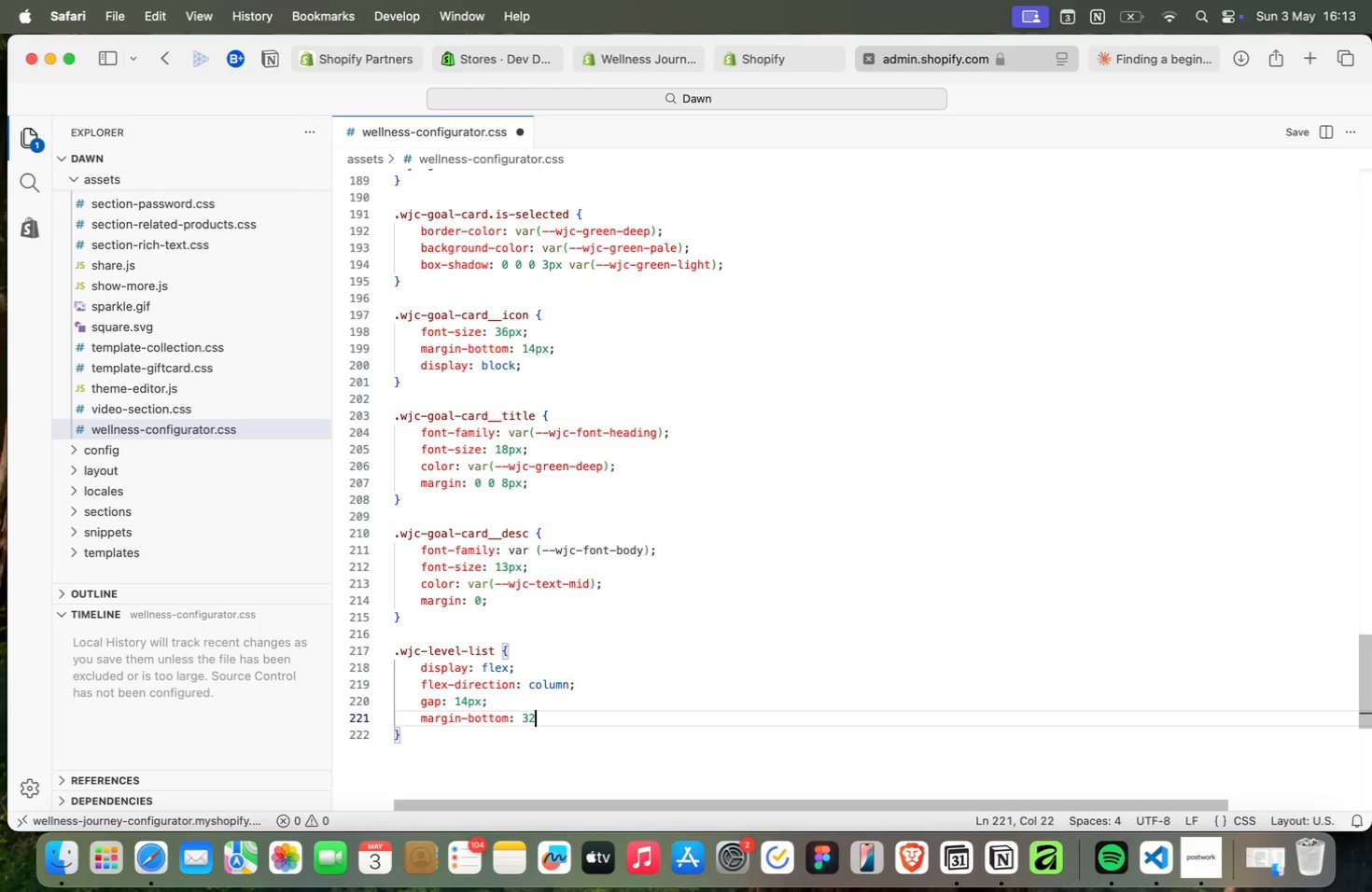 
type(: 32px;)
 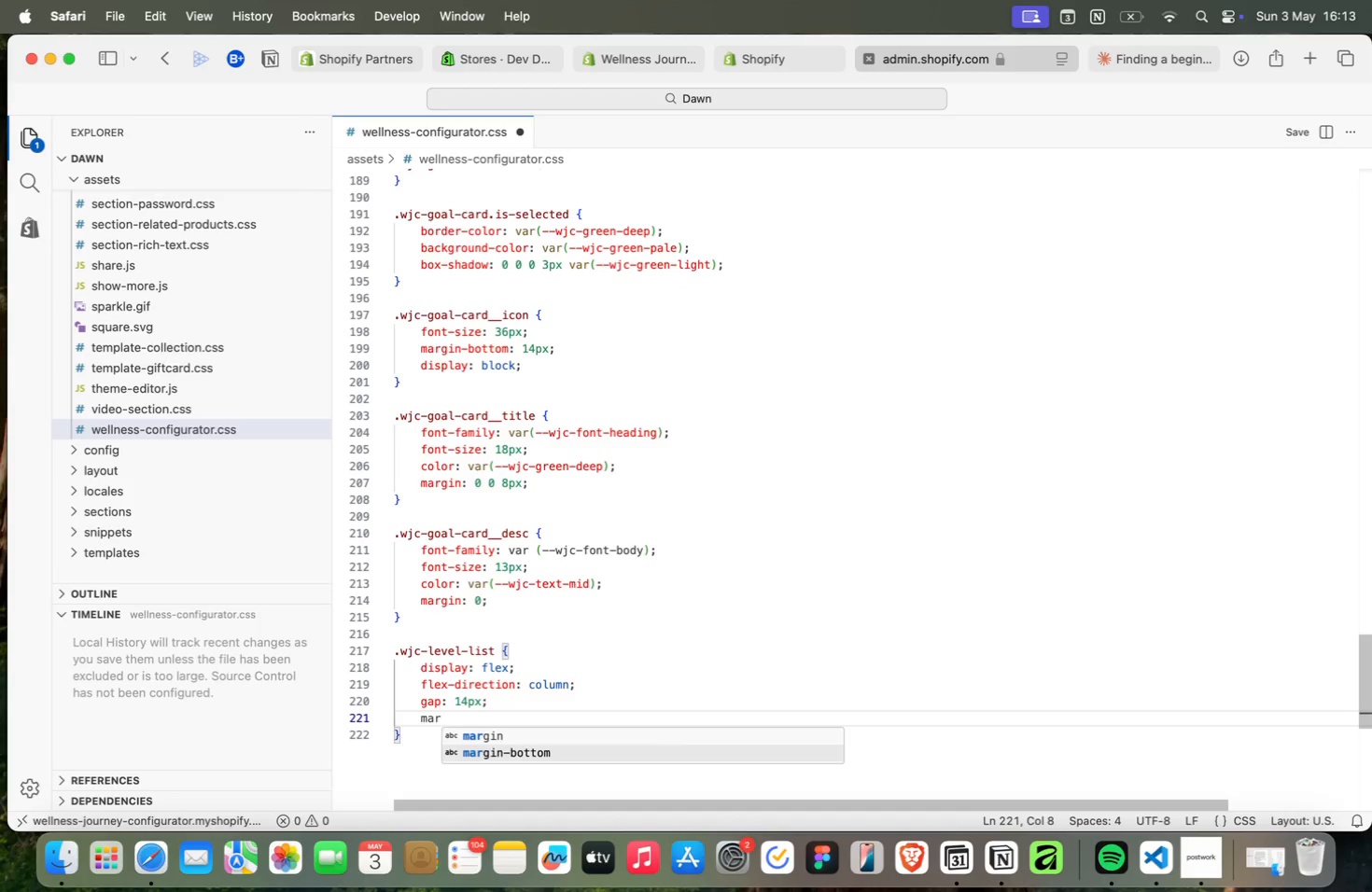 
key(ArrowDown)
 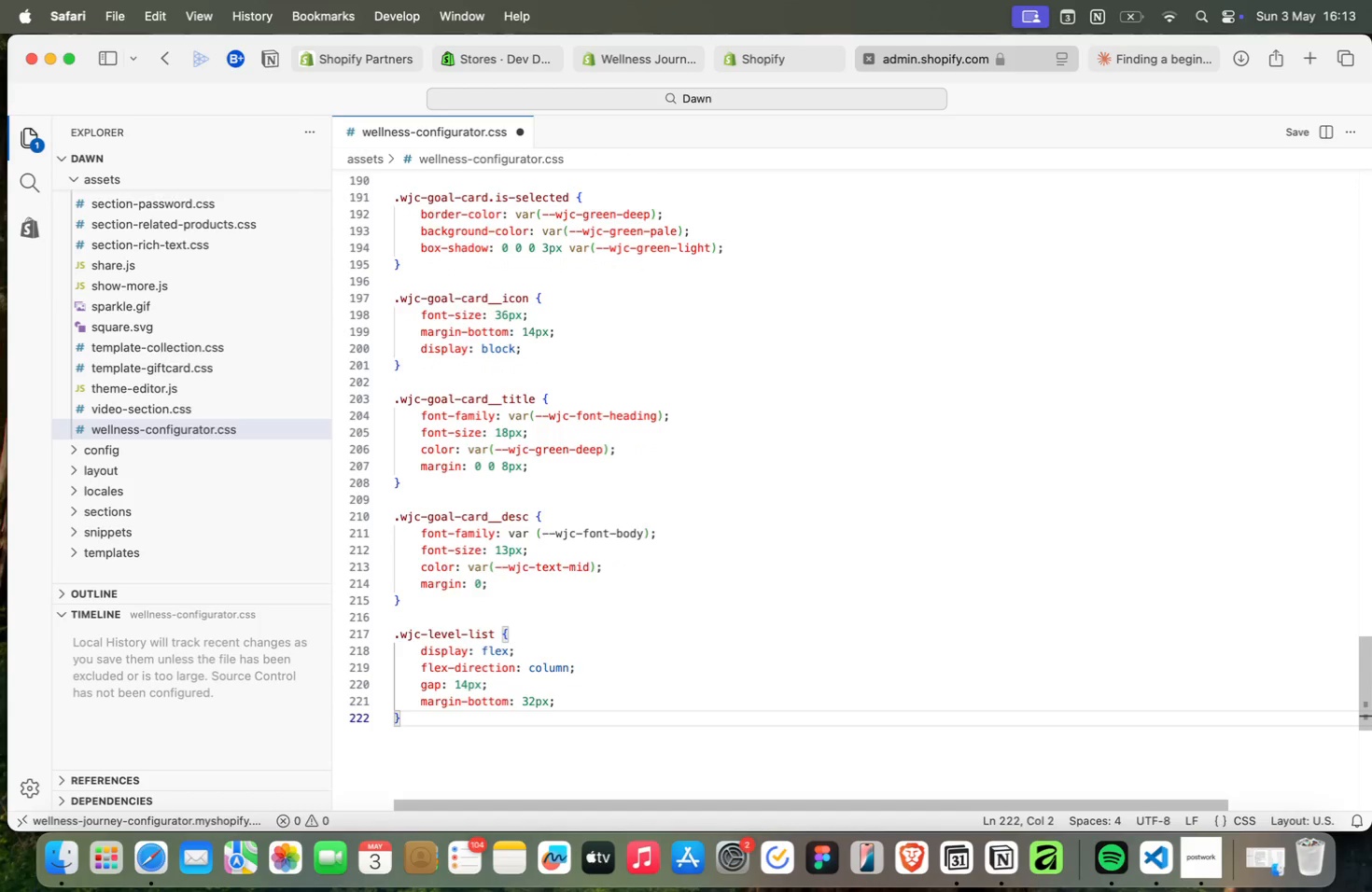 
key(Enter)
 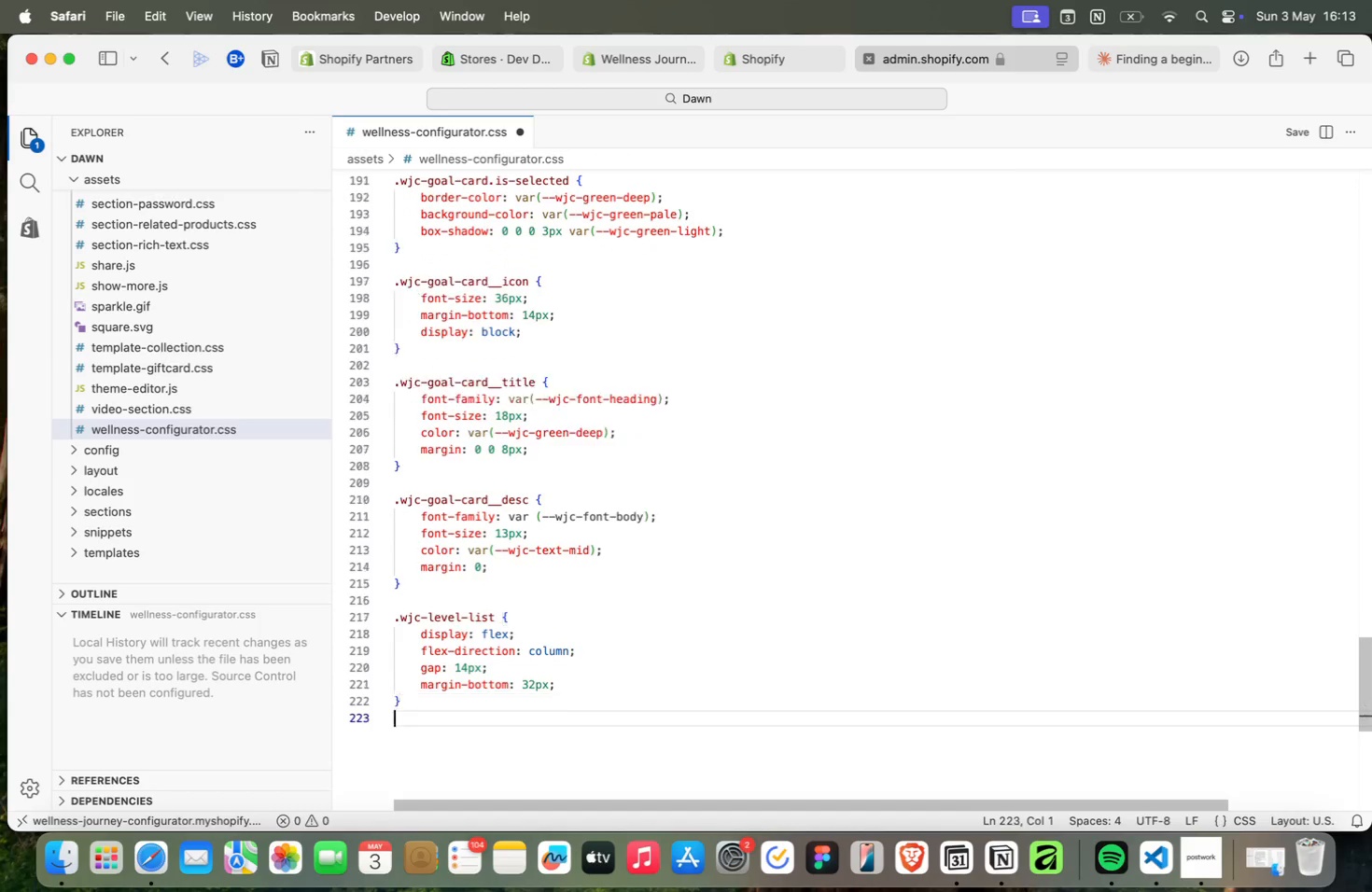 
key(Enter)
 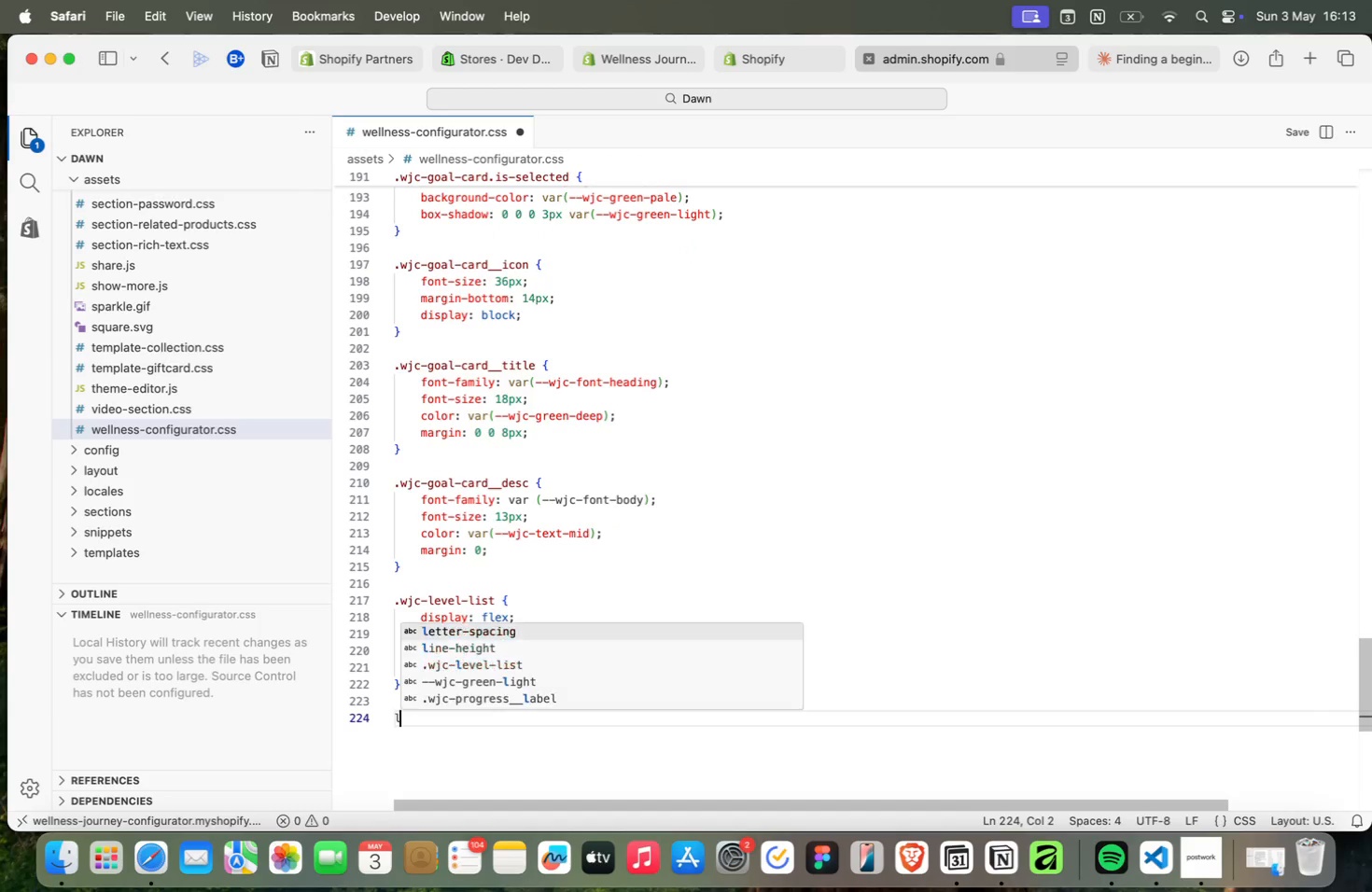 
type(leve)
 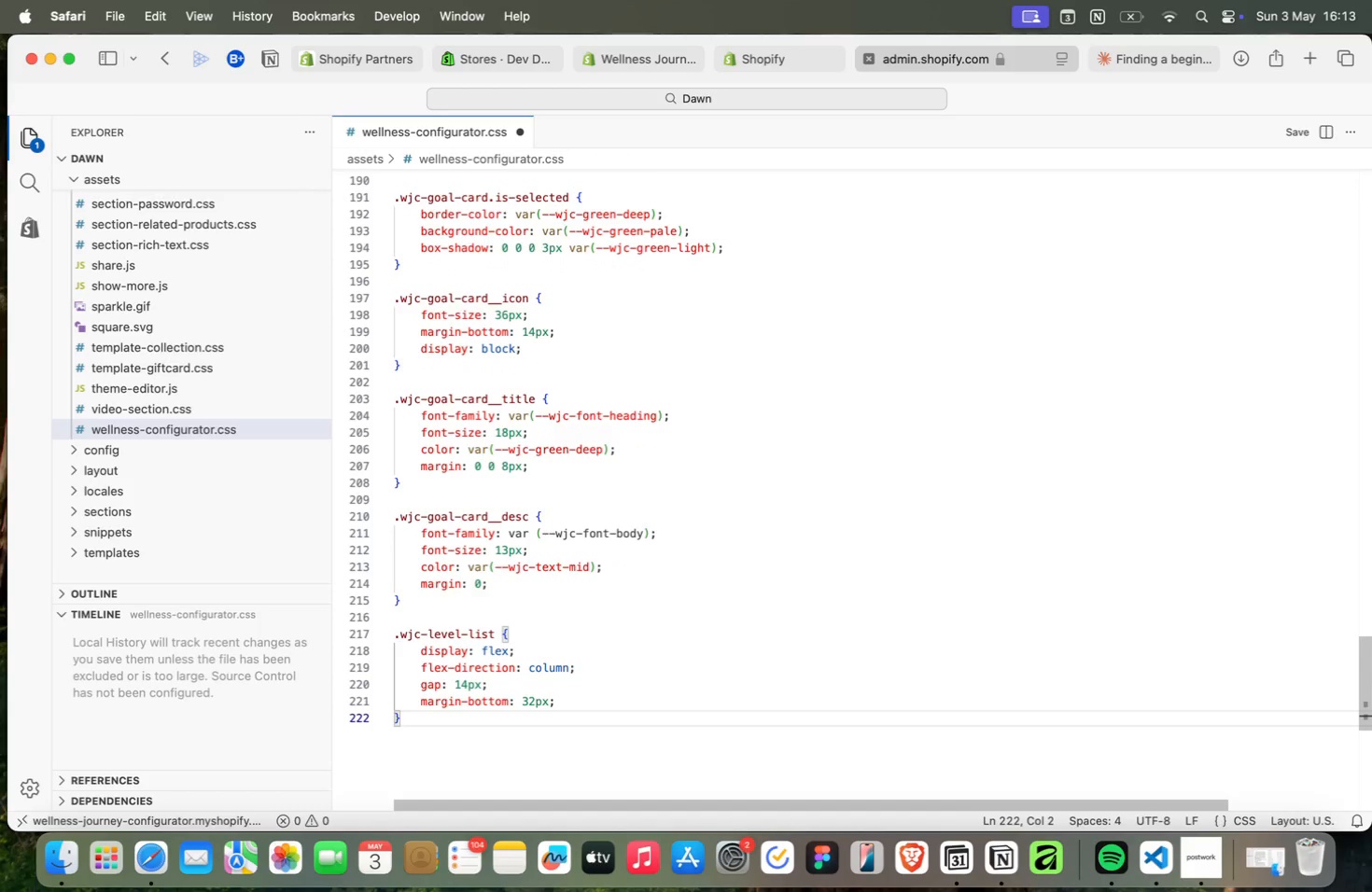 
key(Enter)
 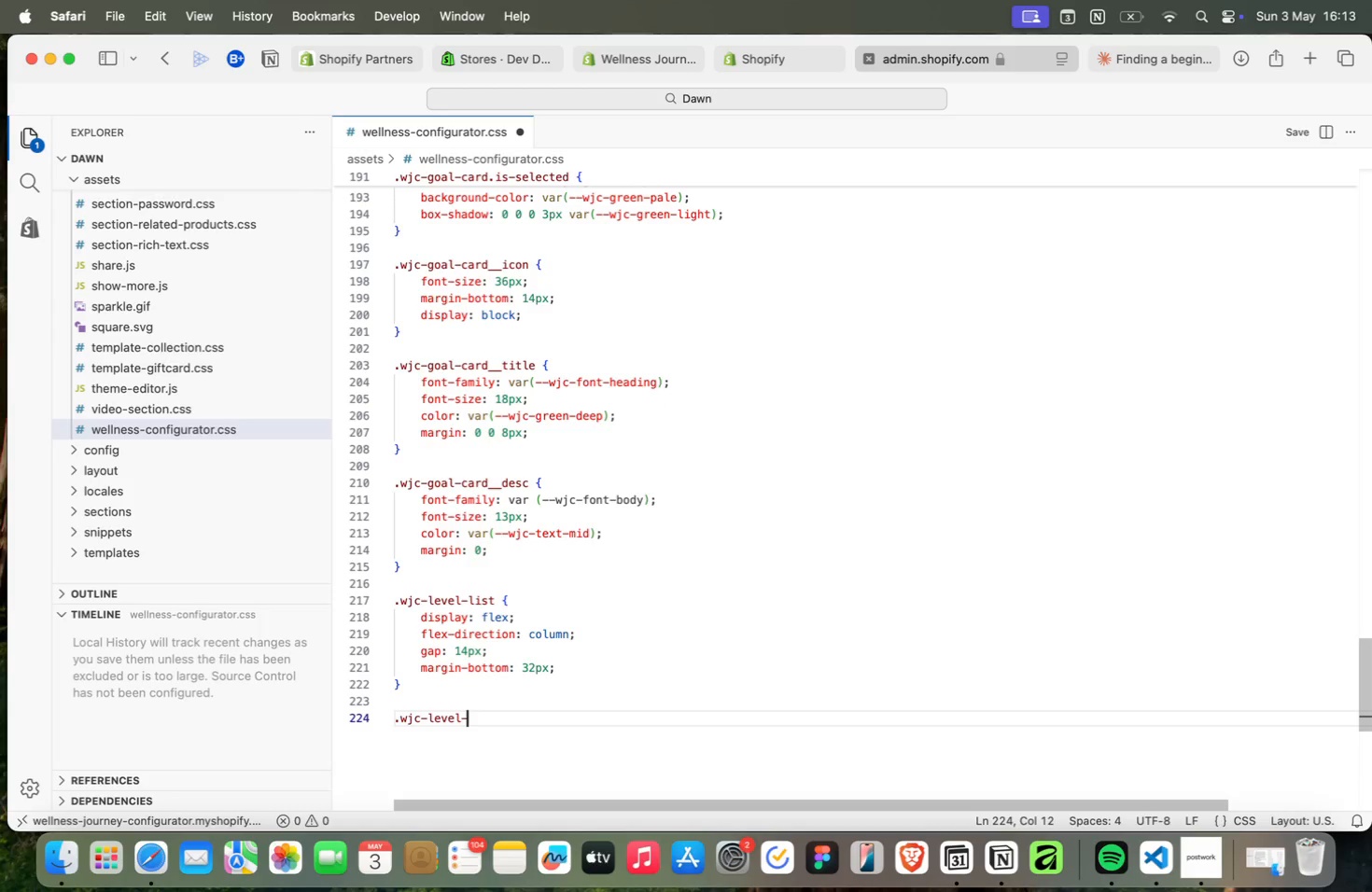 
key(Backspace)
key(Backspace)
key(Backspace)
key(Backspace)
type(item {)
 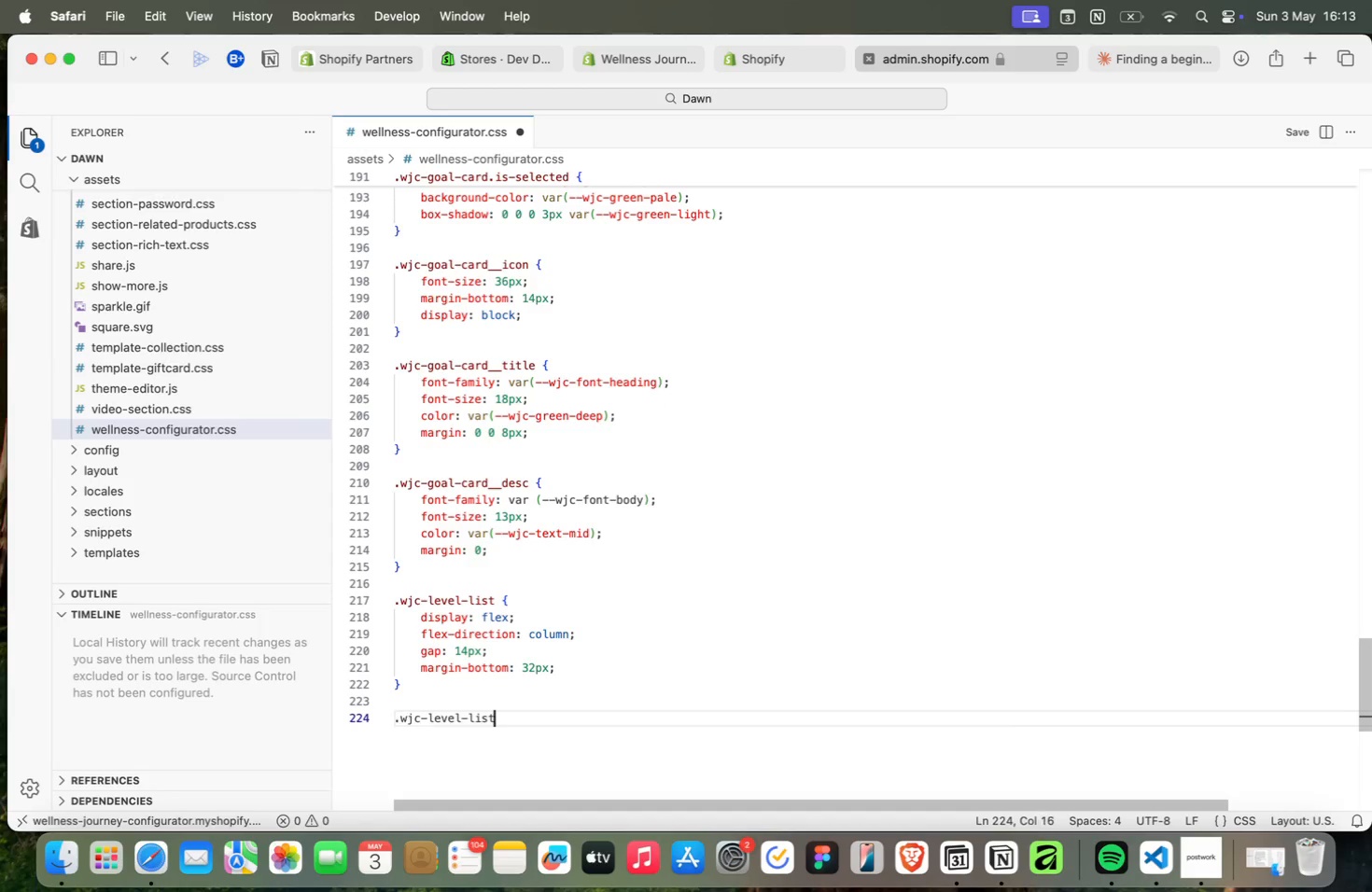 
 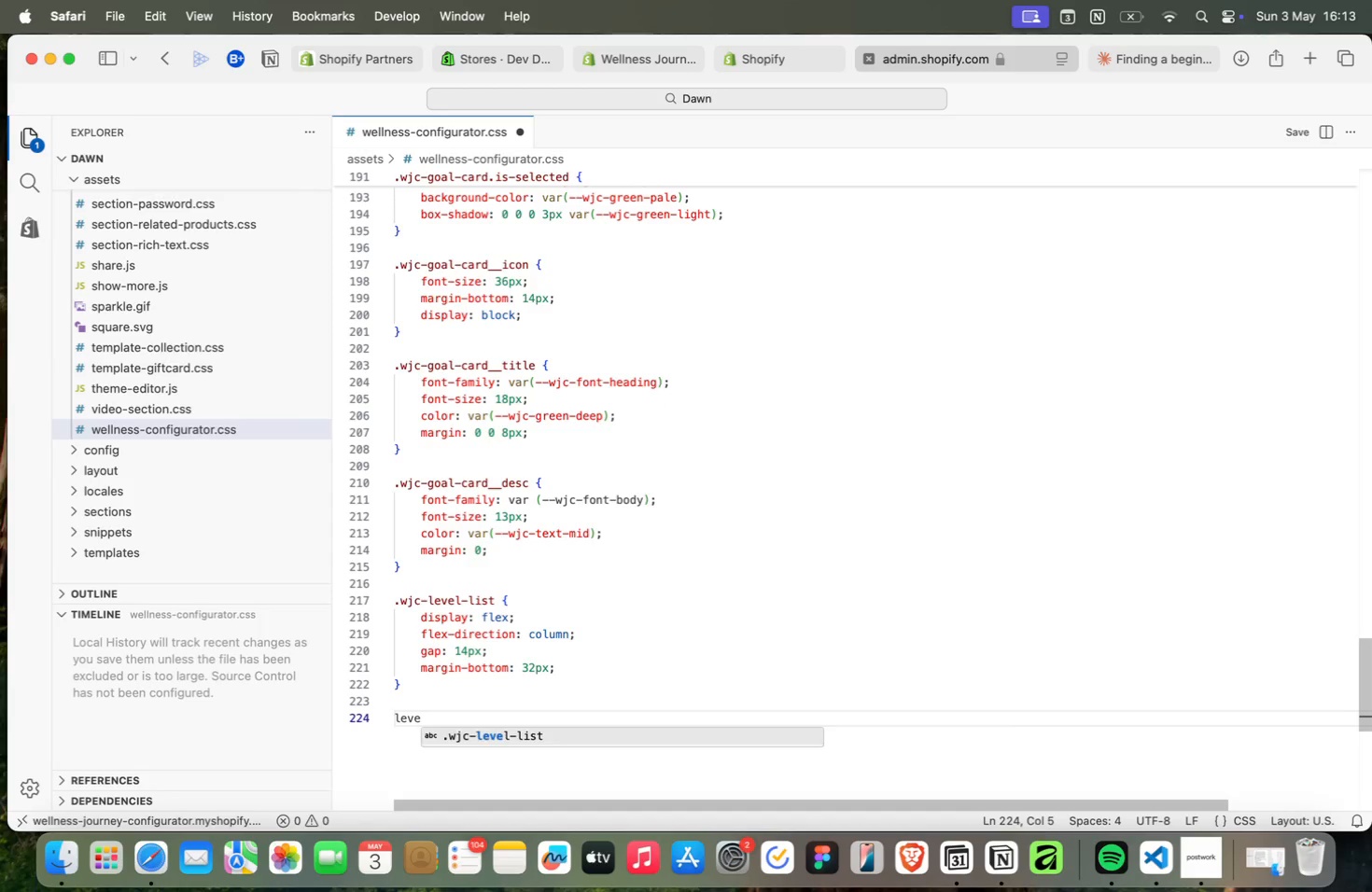 
key(Enter)
 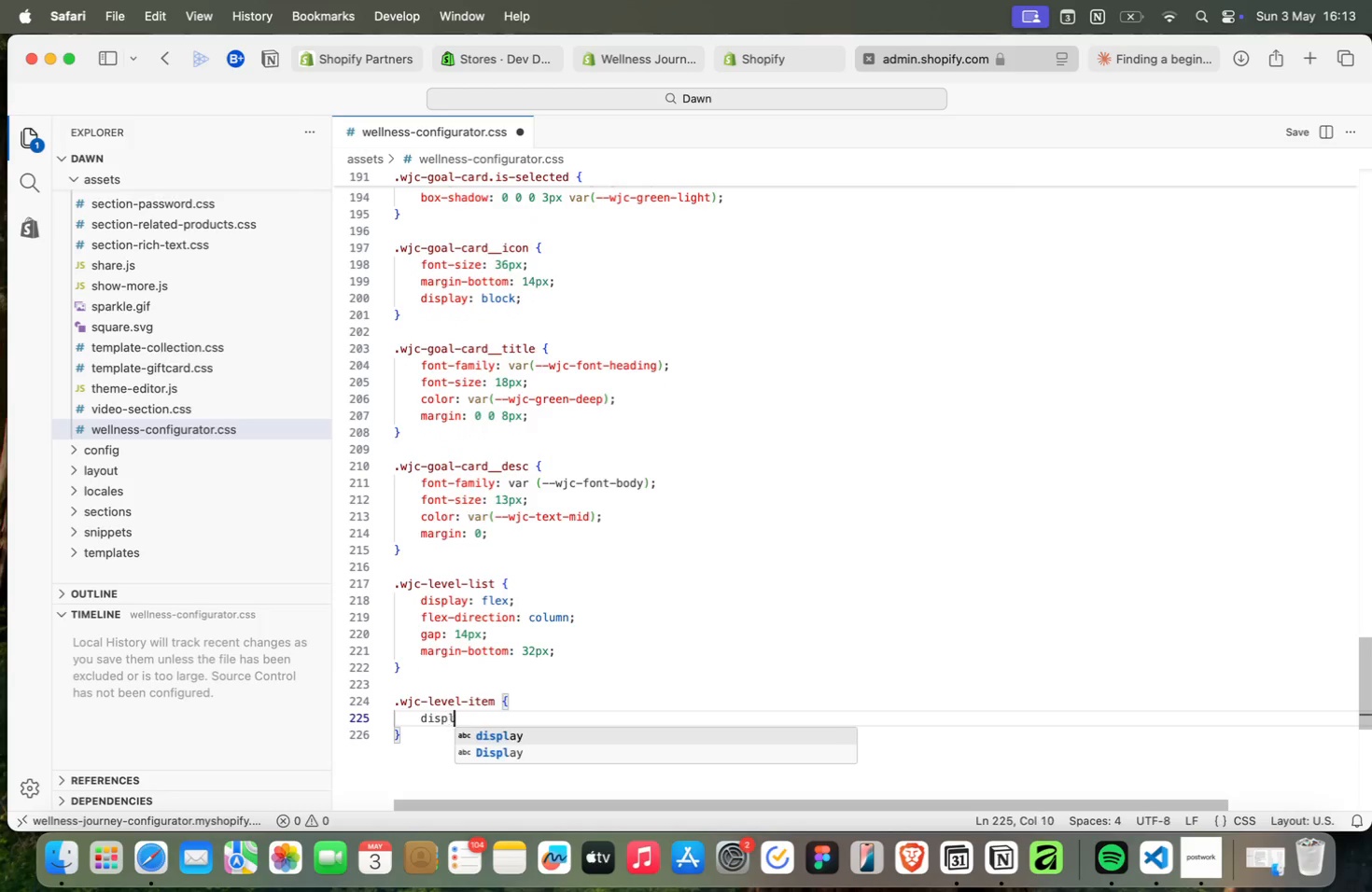 
type(displa)
 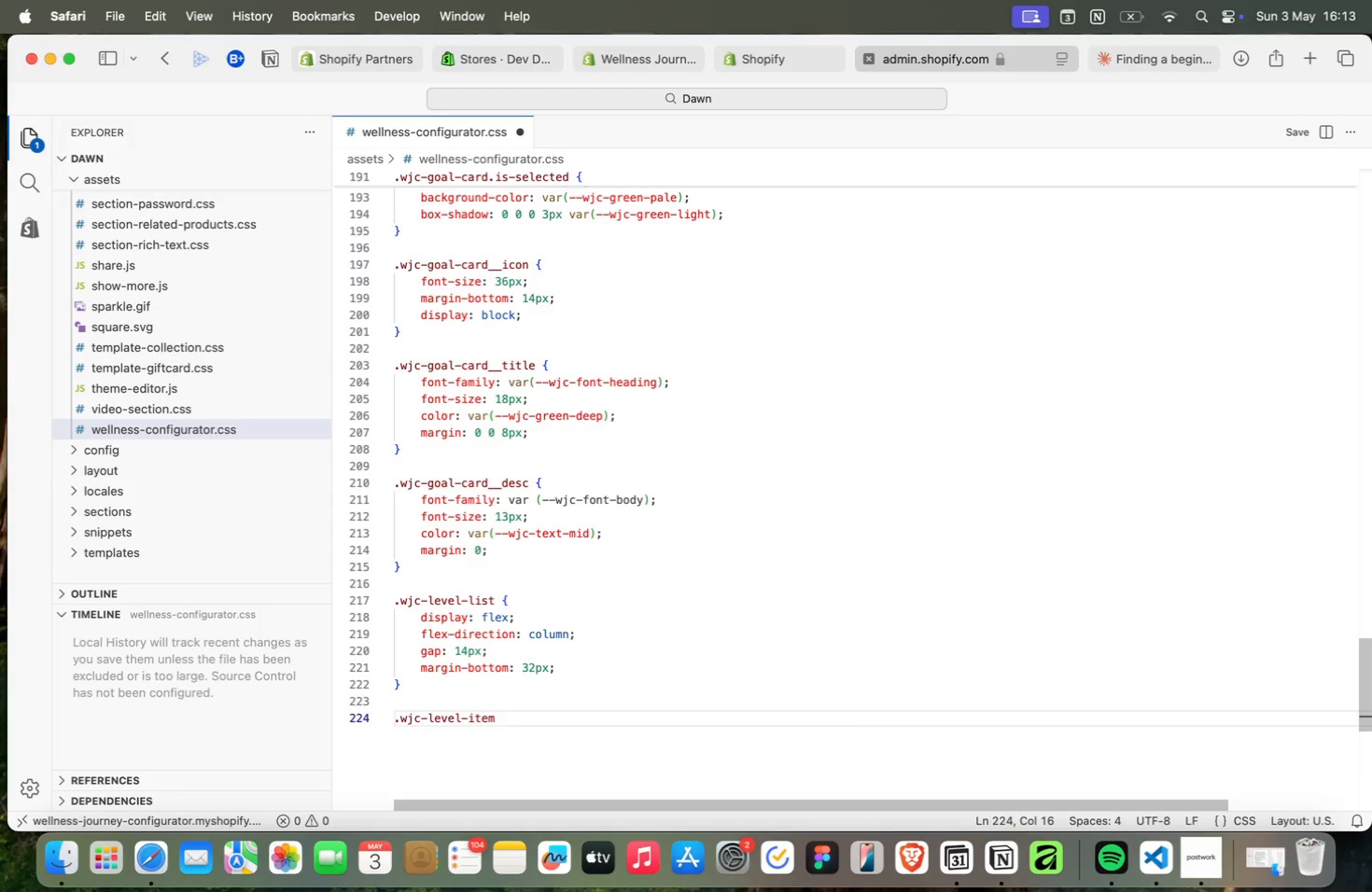 
key(Enter)
 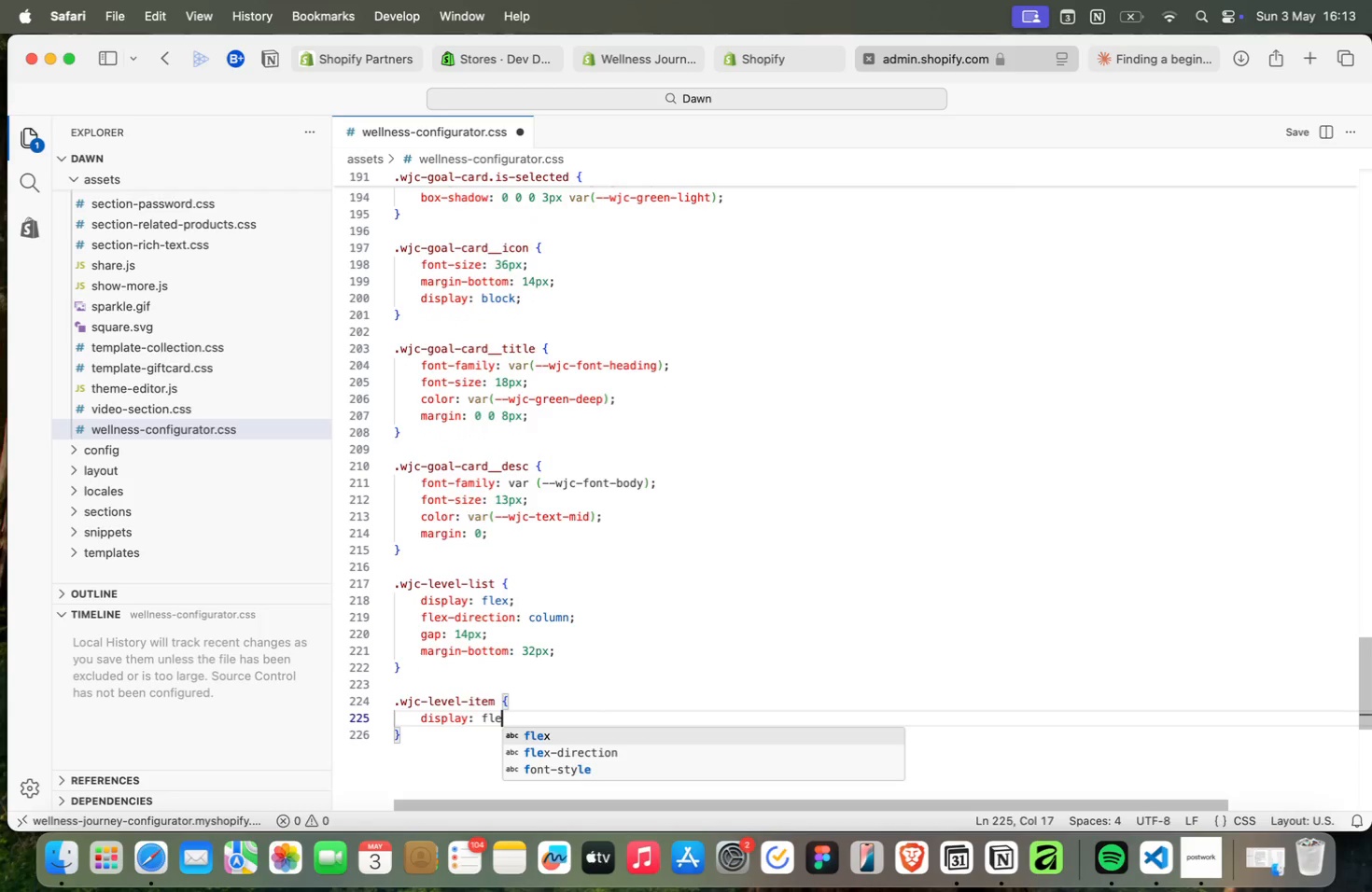 
type(: fle)
 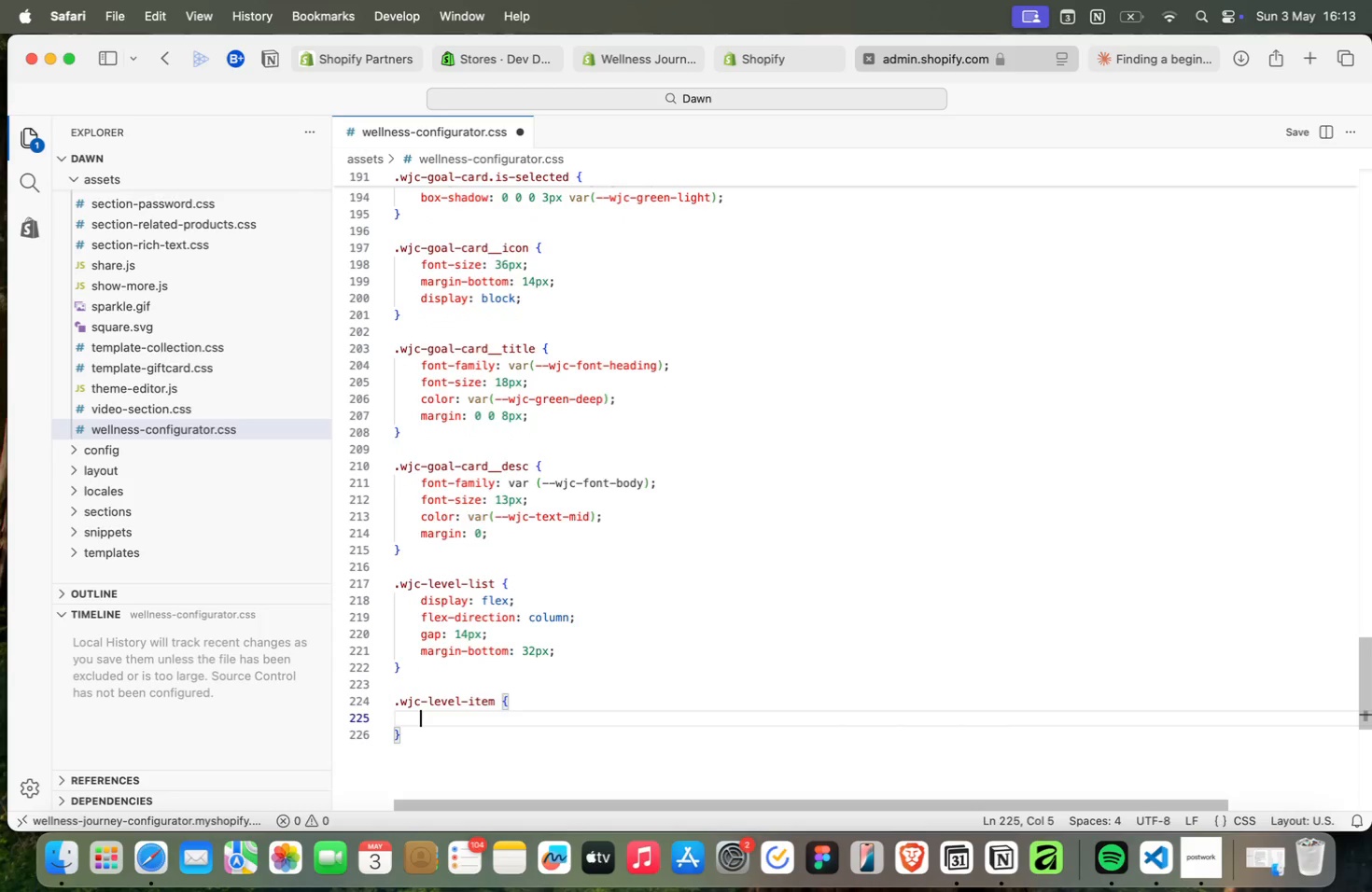 
key(Enter)
 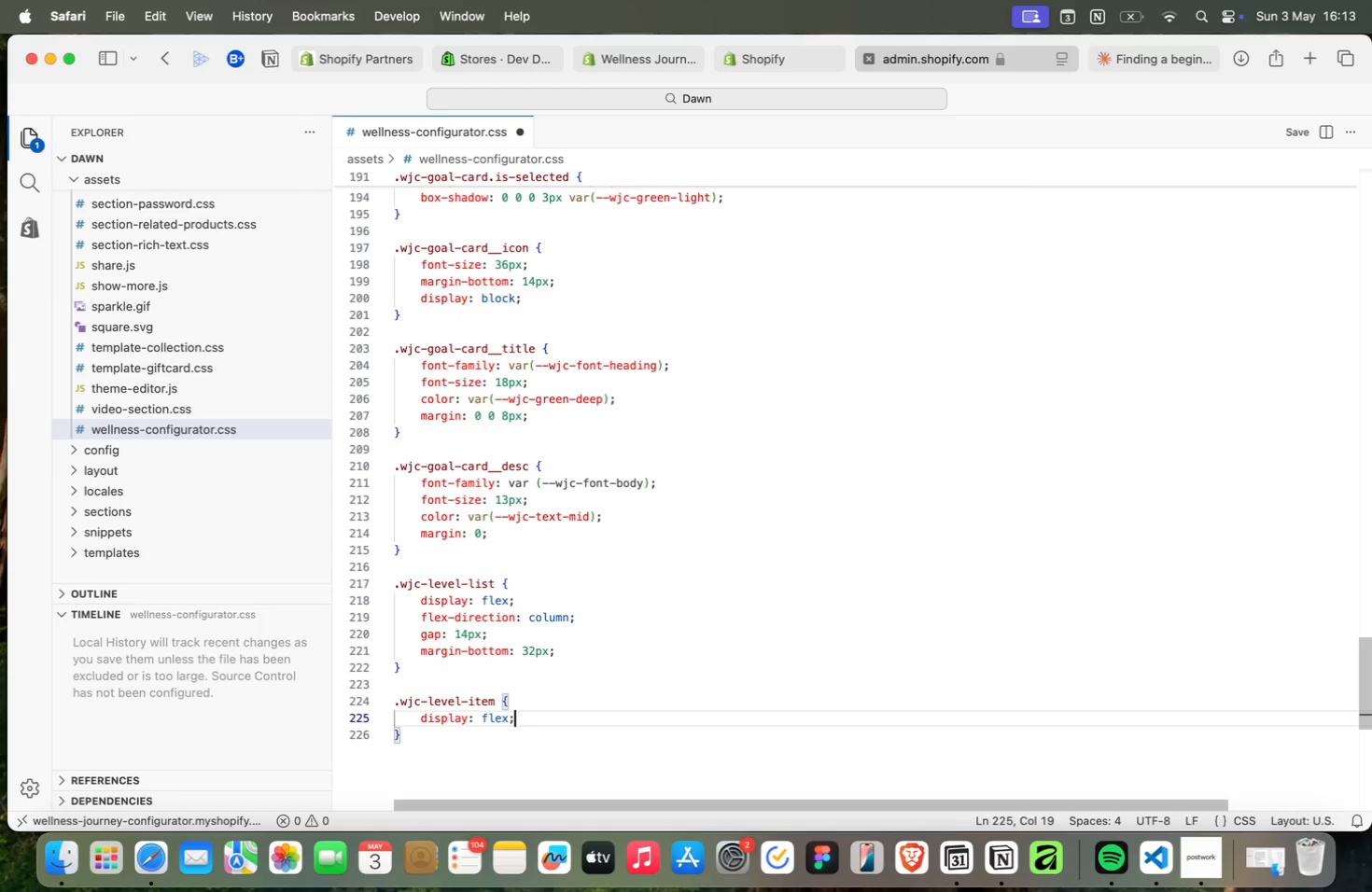 
key(Semicolon)
 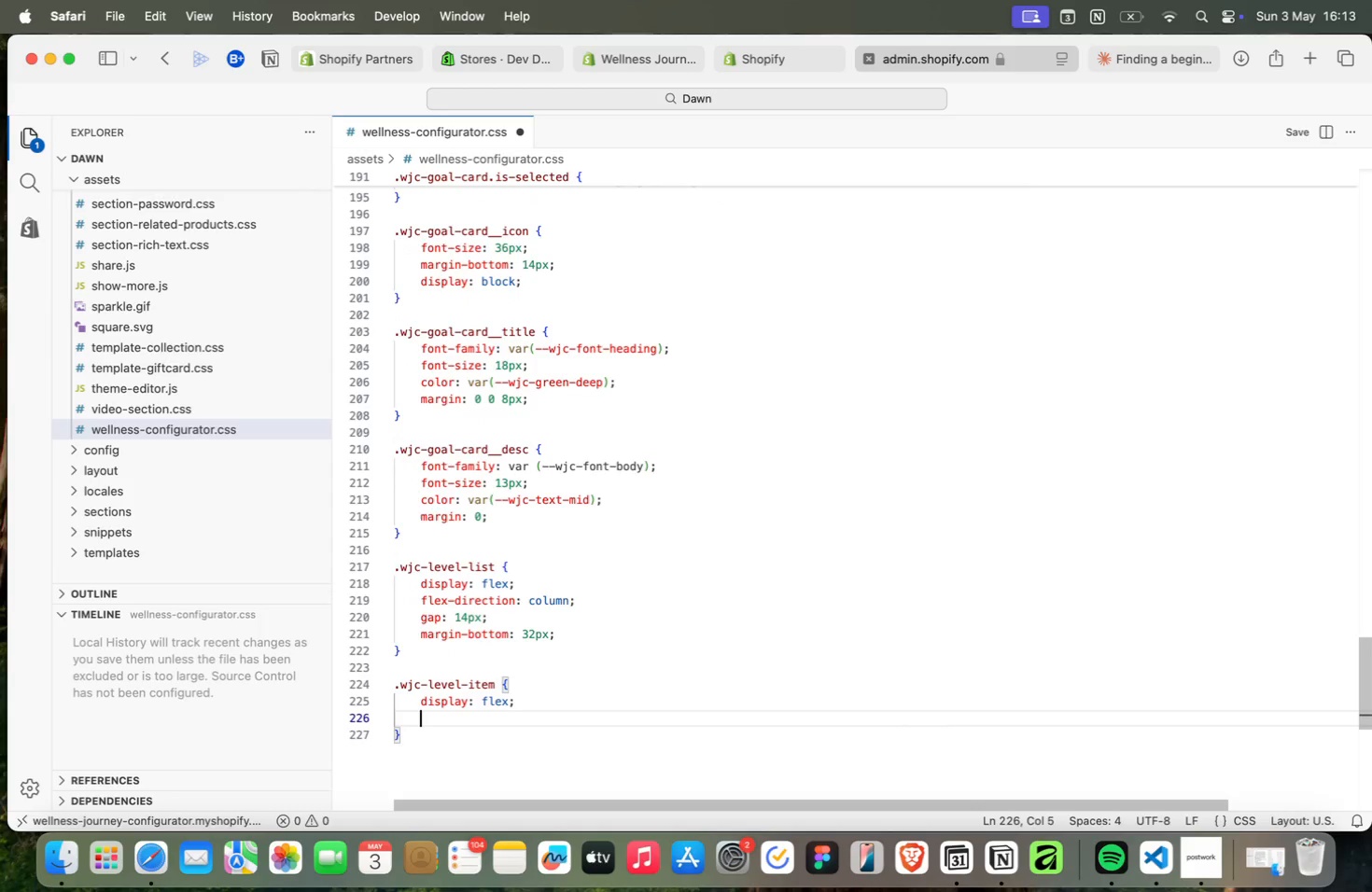 
key(Enter)
 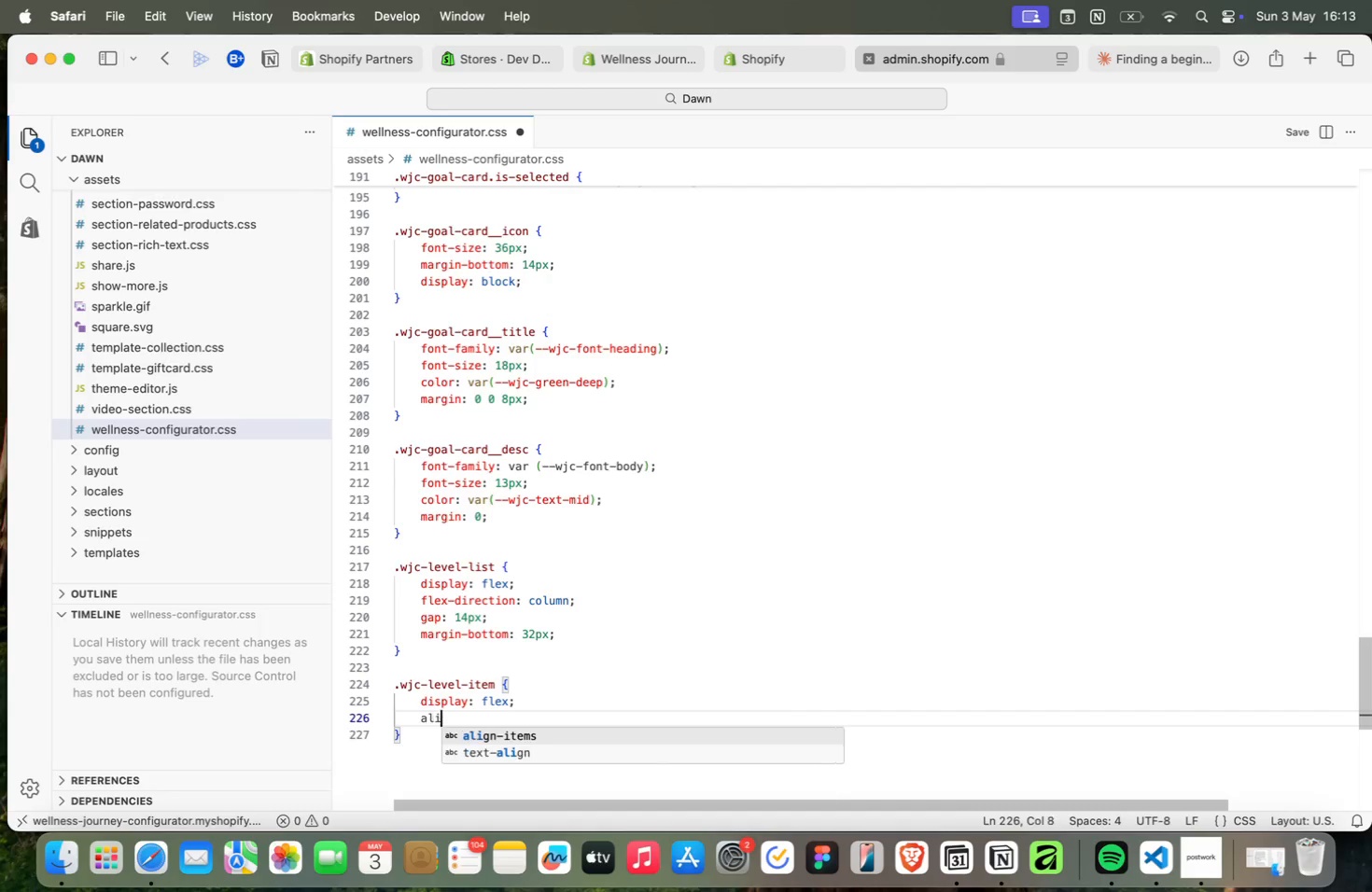 
type(ali)
 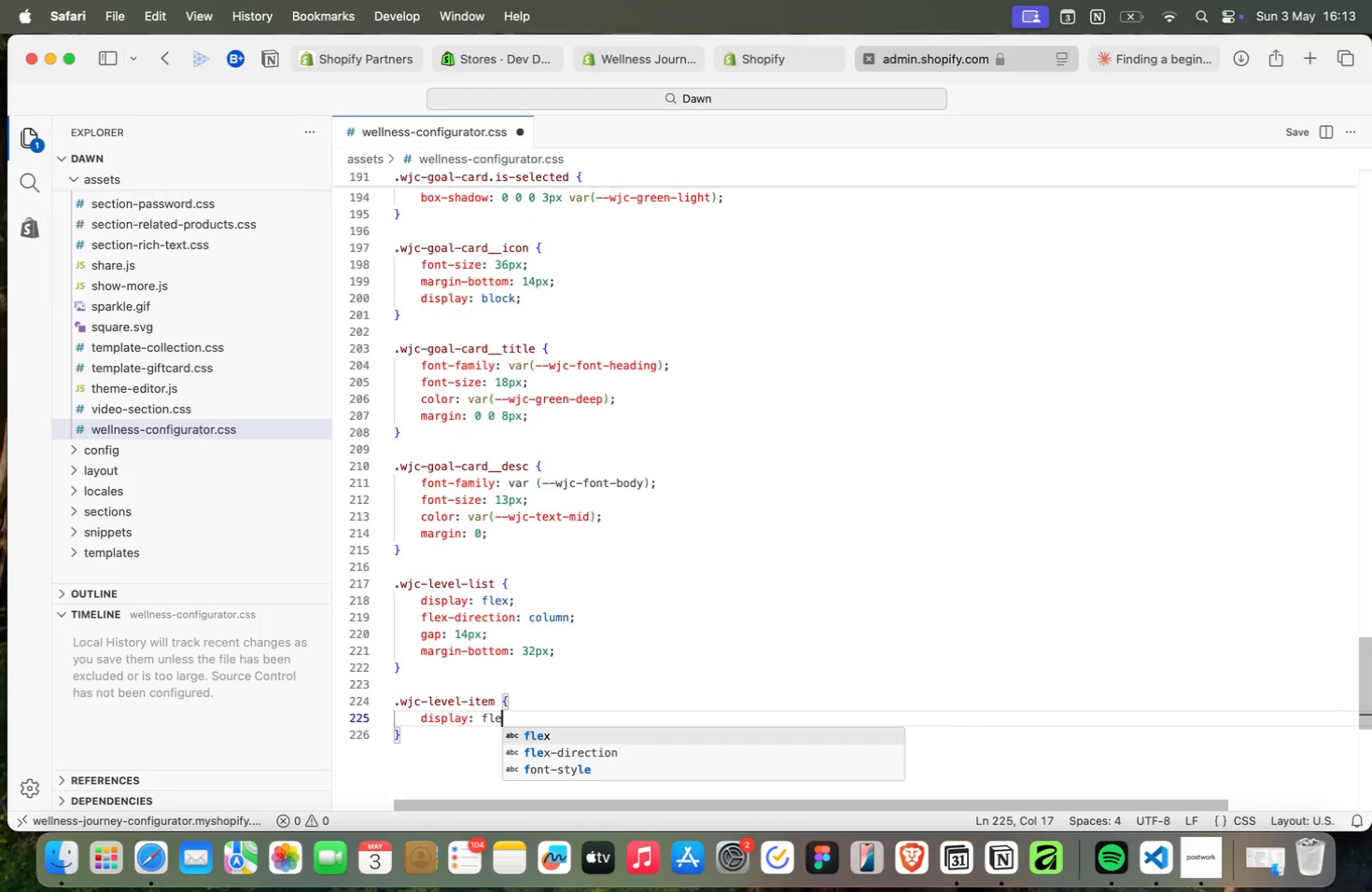 
key(Enter)
 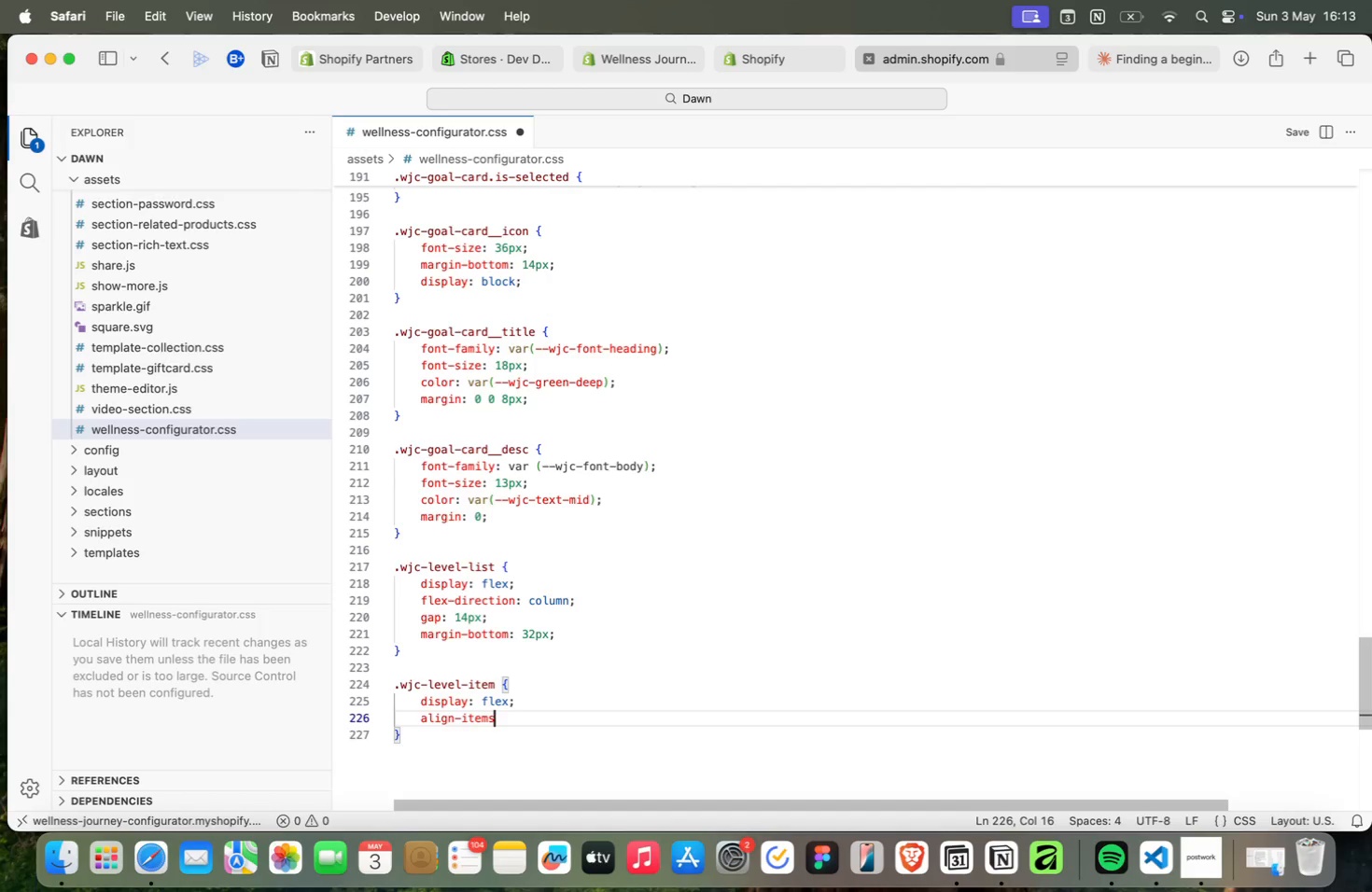 
type(: center;)
 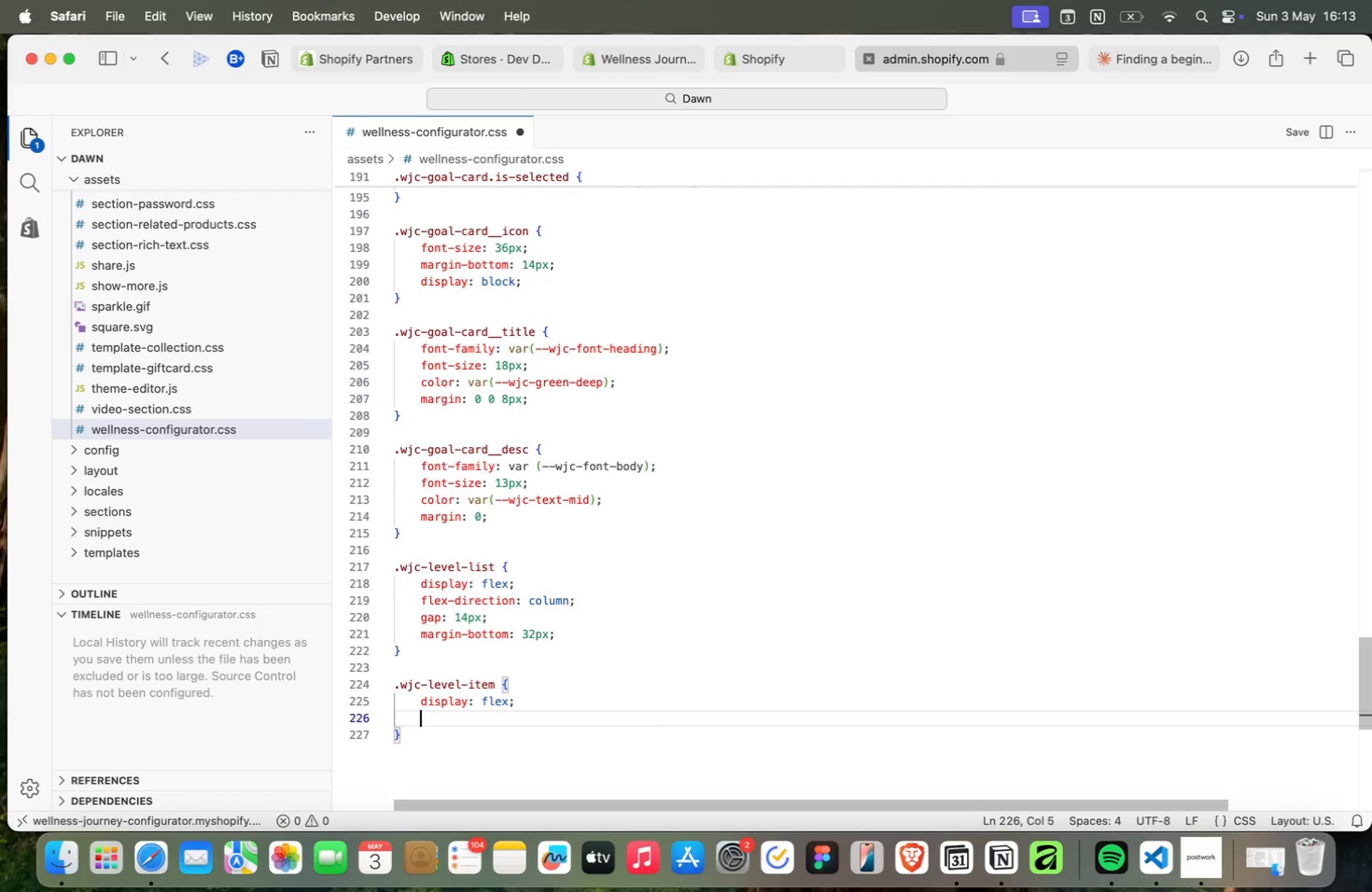 
key(Enter)
 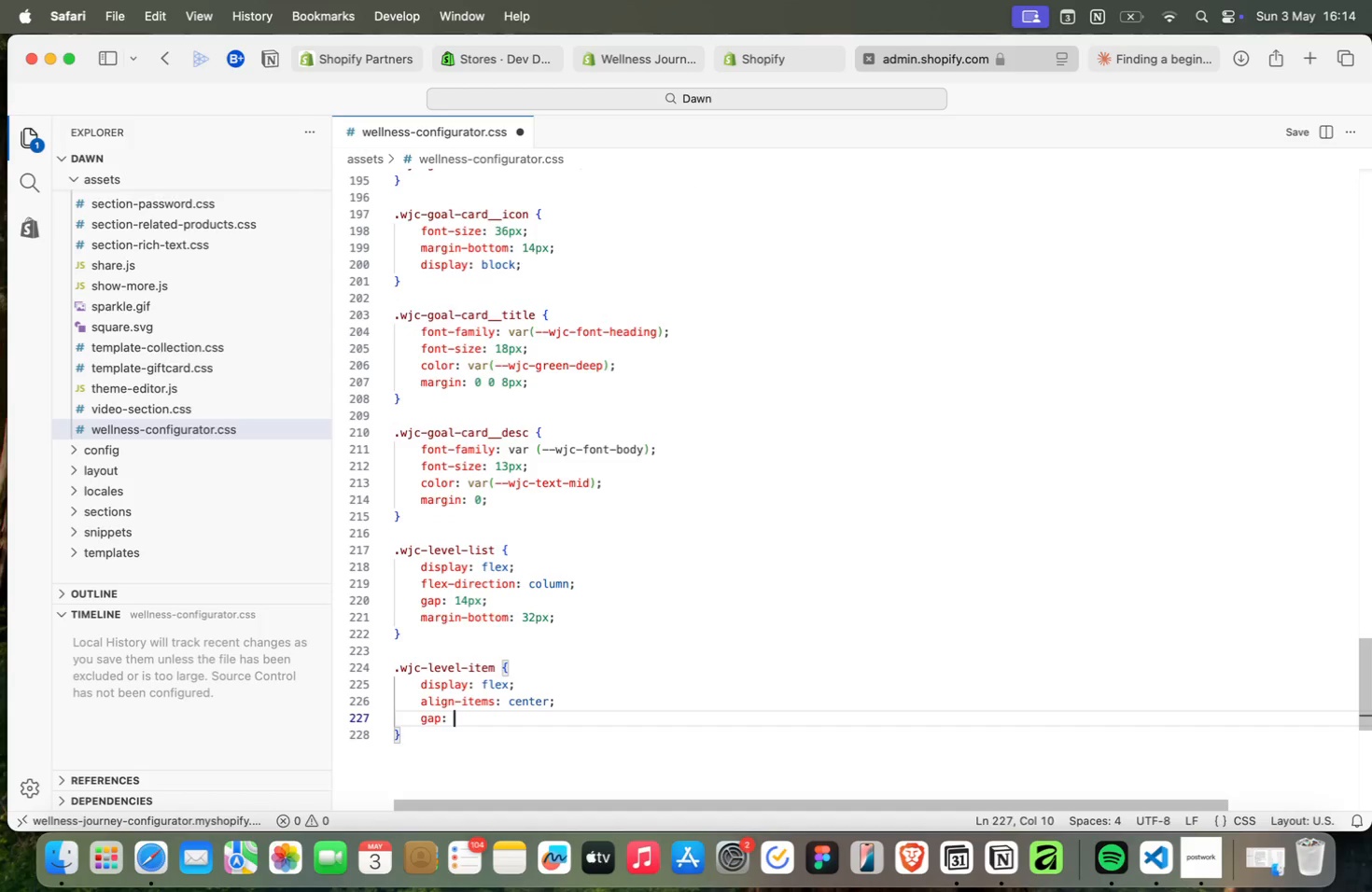 
type(gap: 20px;)
 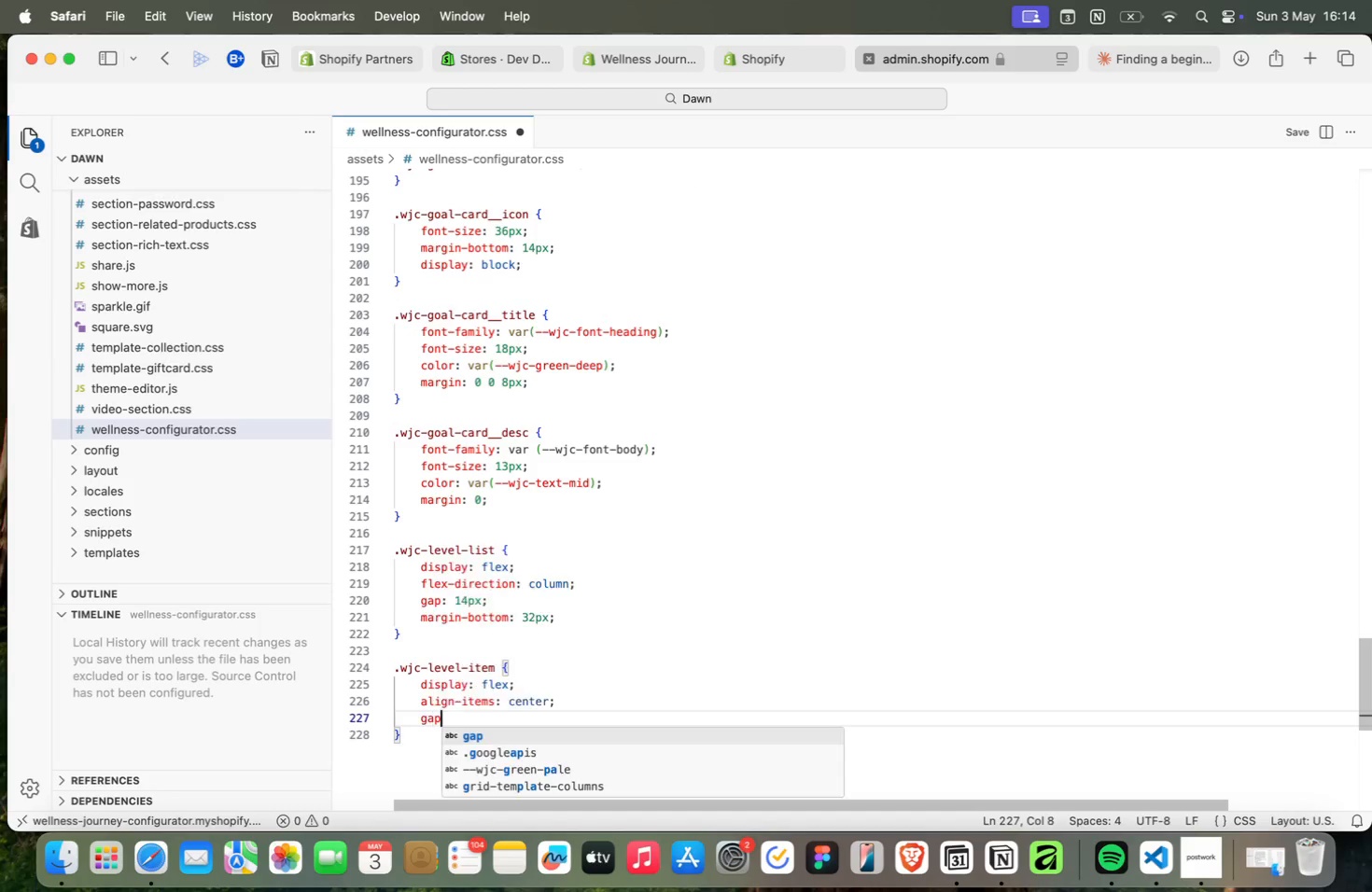 
key(Enter)
 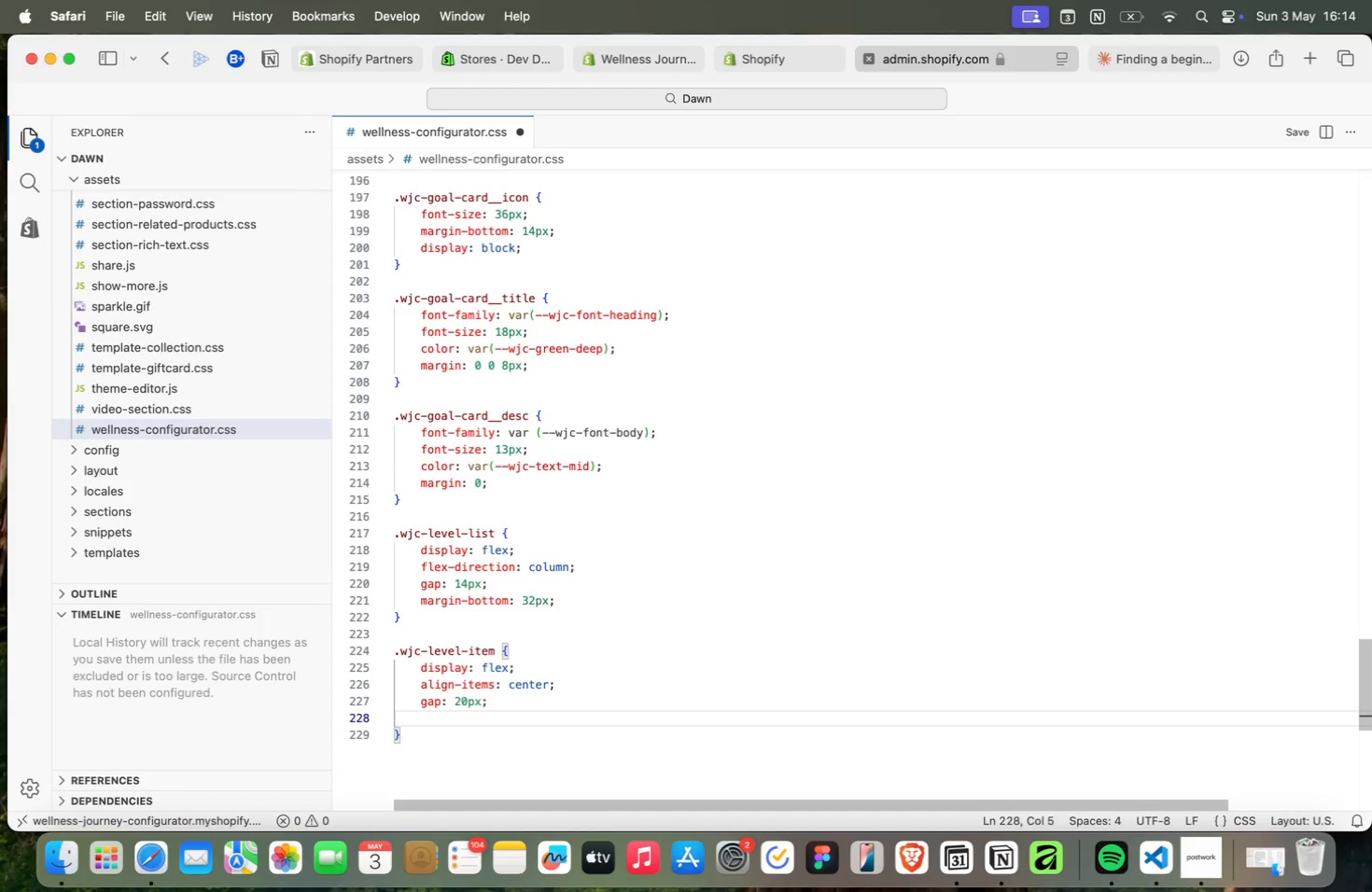 
type(pad)
 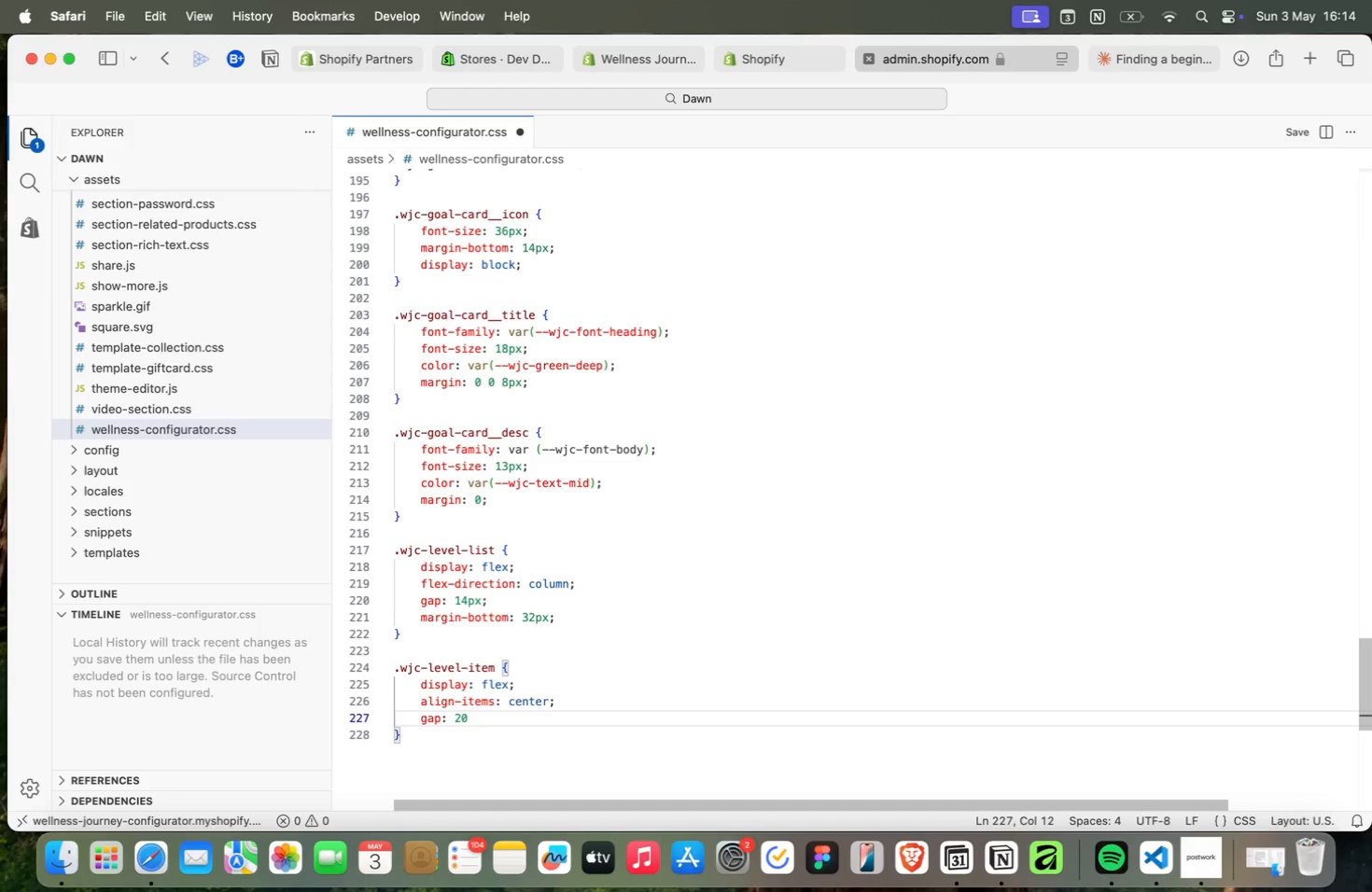 
key(Enter)
 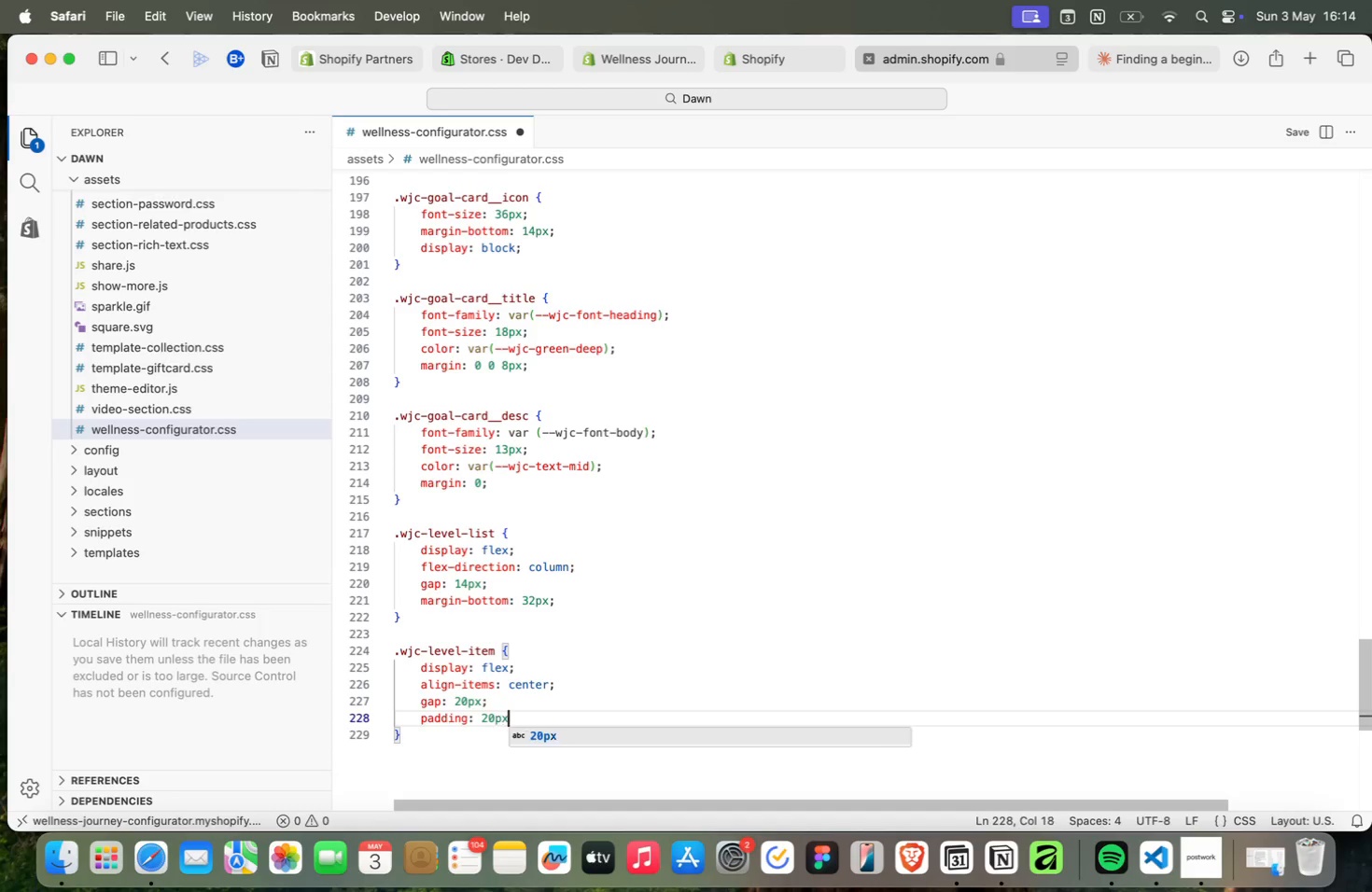 
type(")
key(Backspace)
type(: 20px 24px;)
 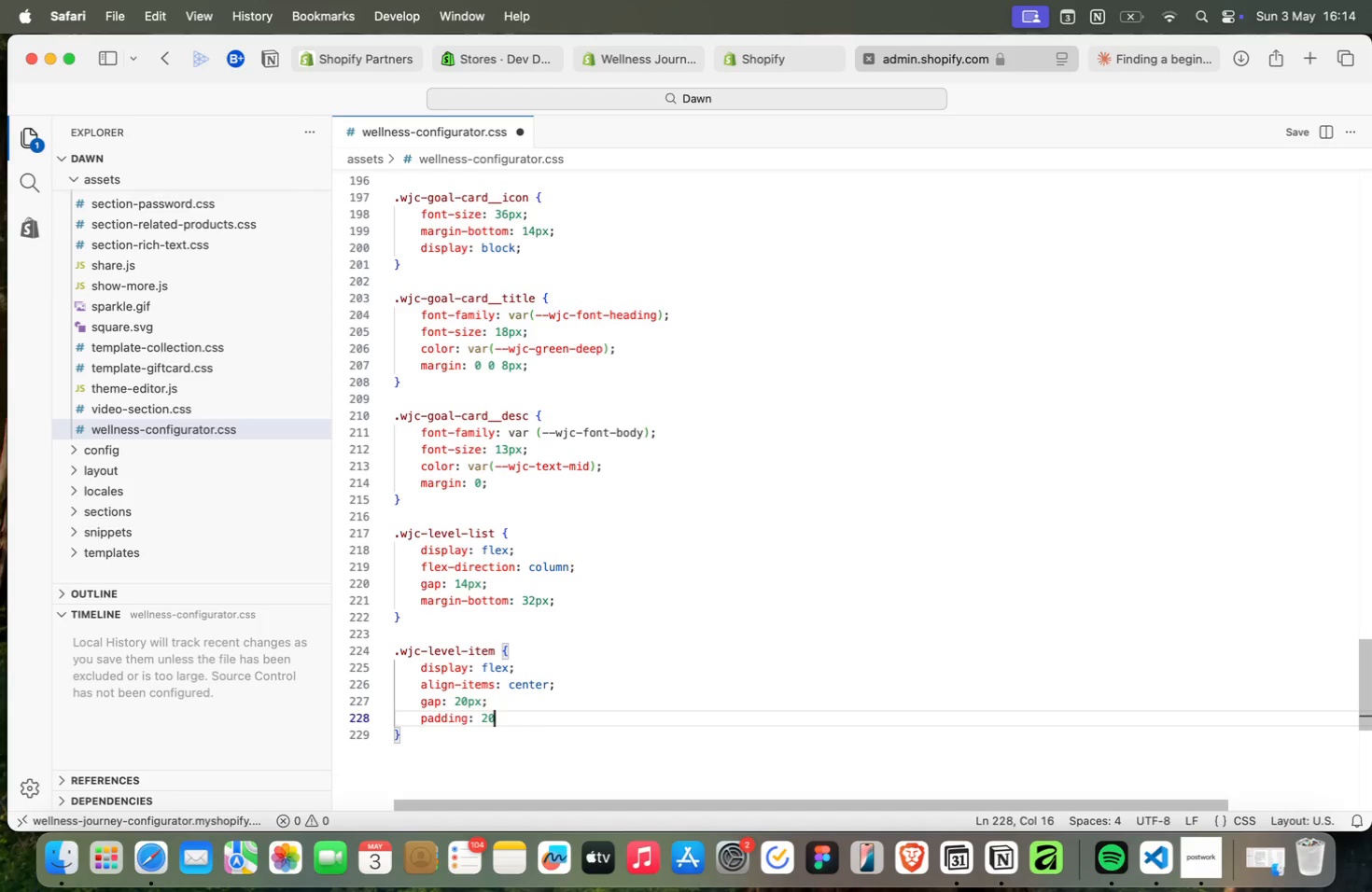 
 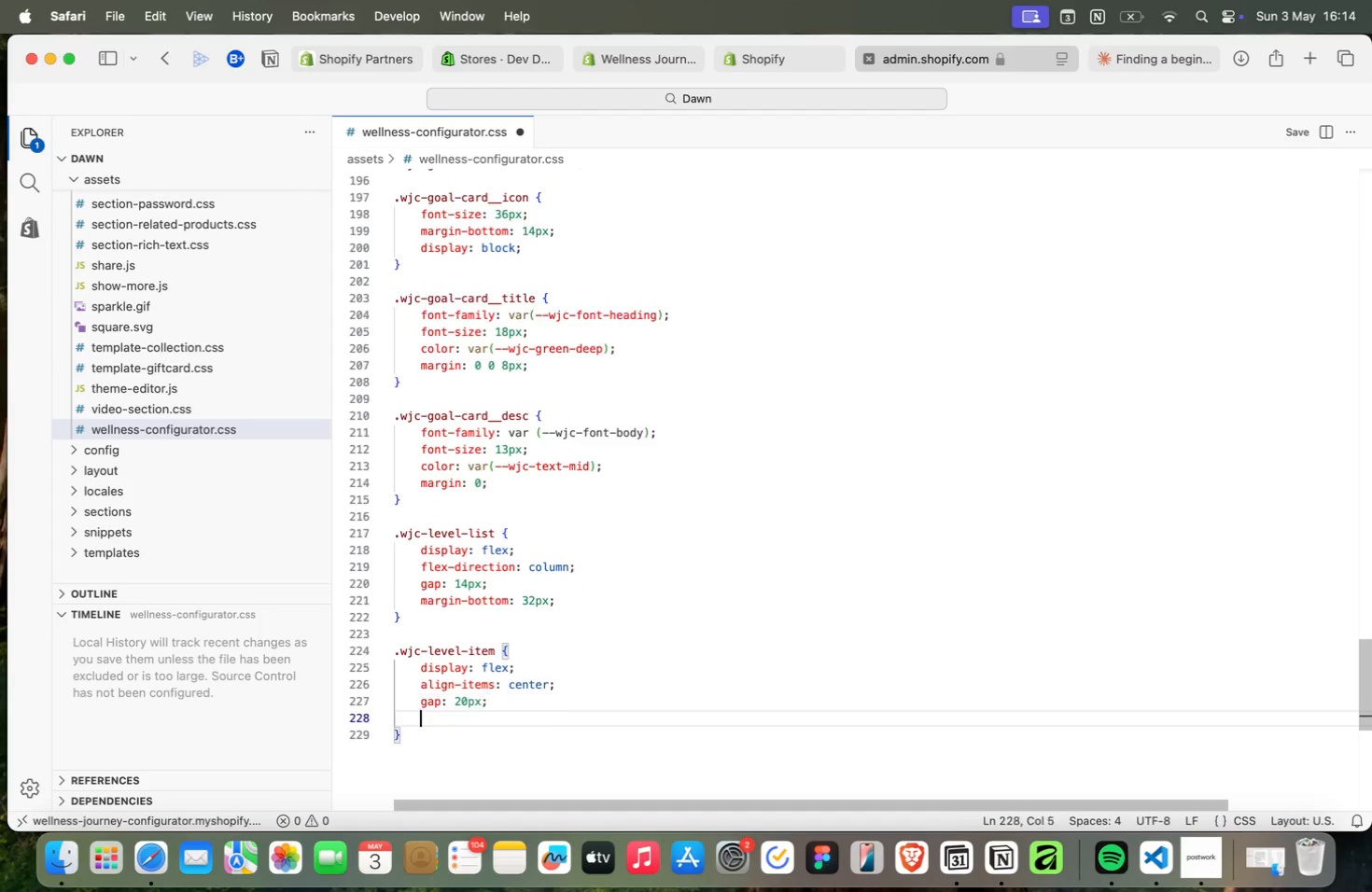 
key(Enter)
 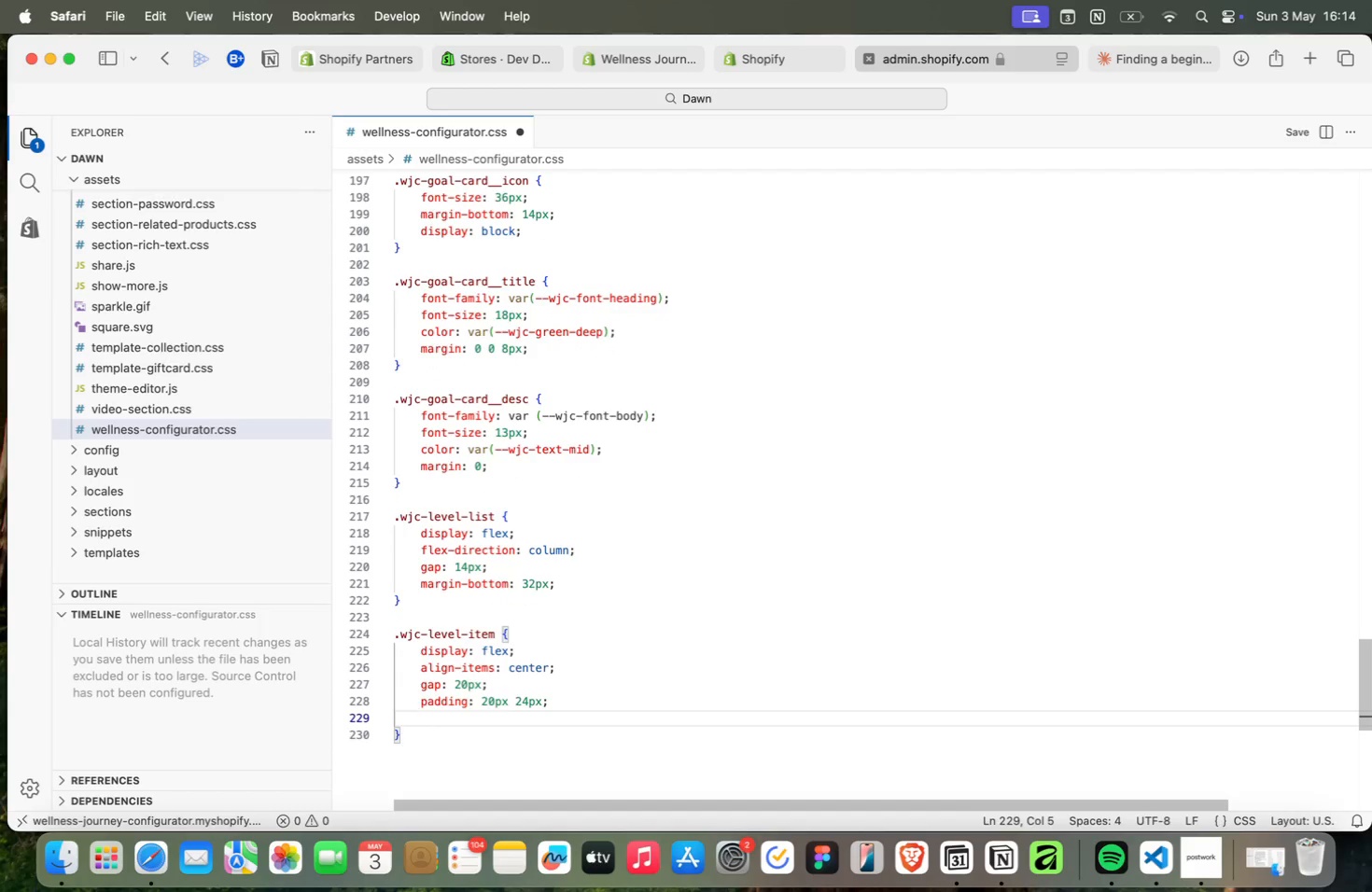 
type(back)
 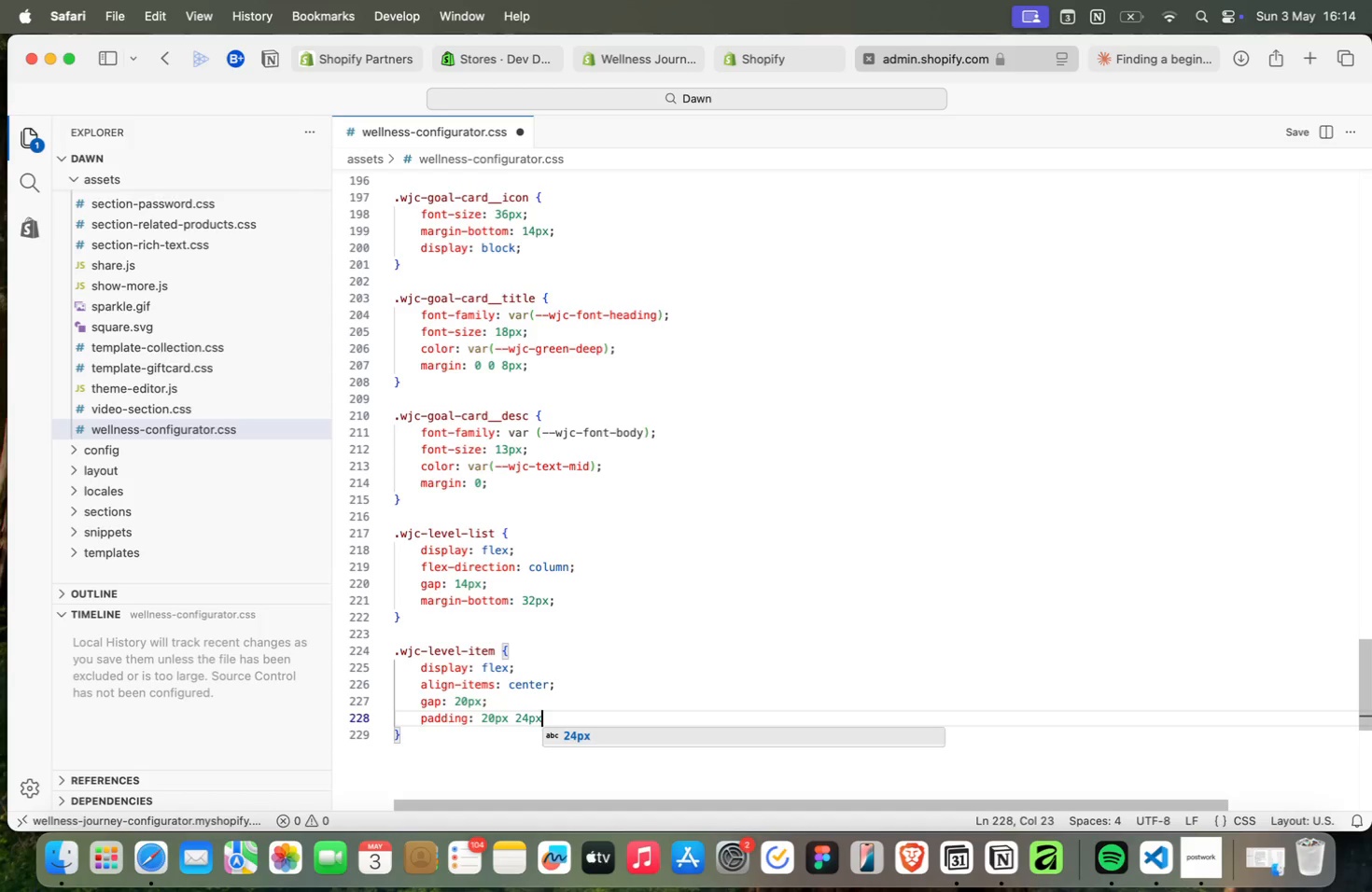 
key(Enter)
 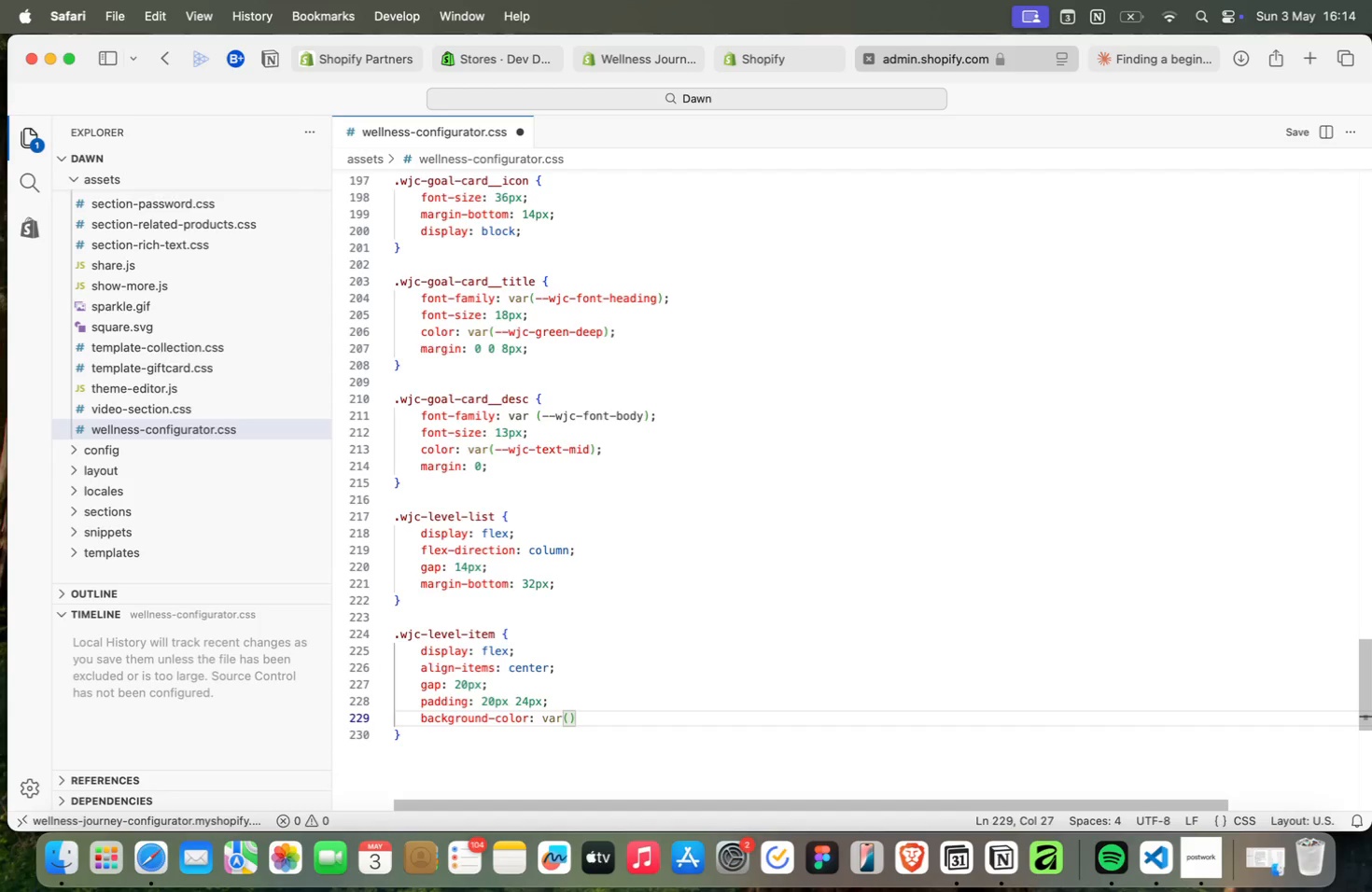 
type(: var(white)
 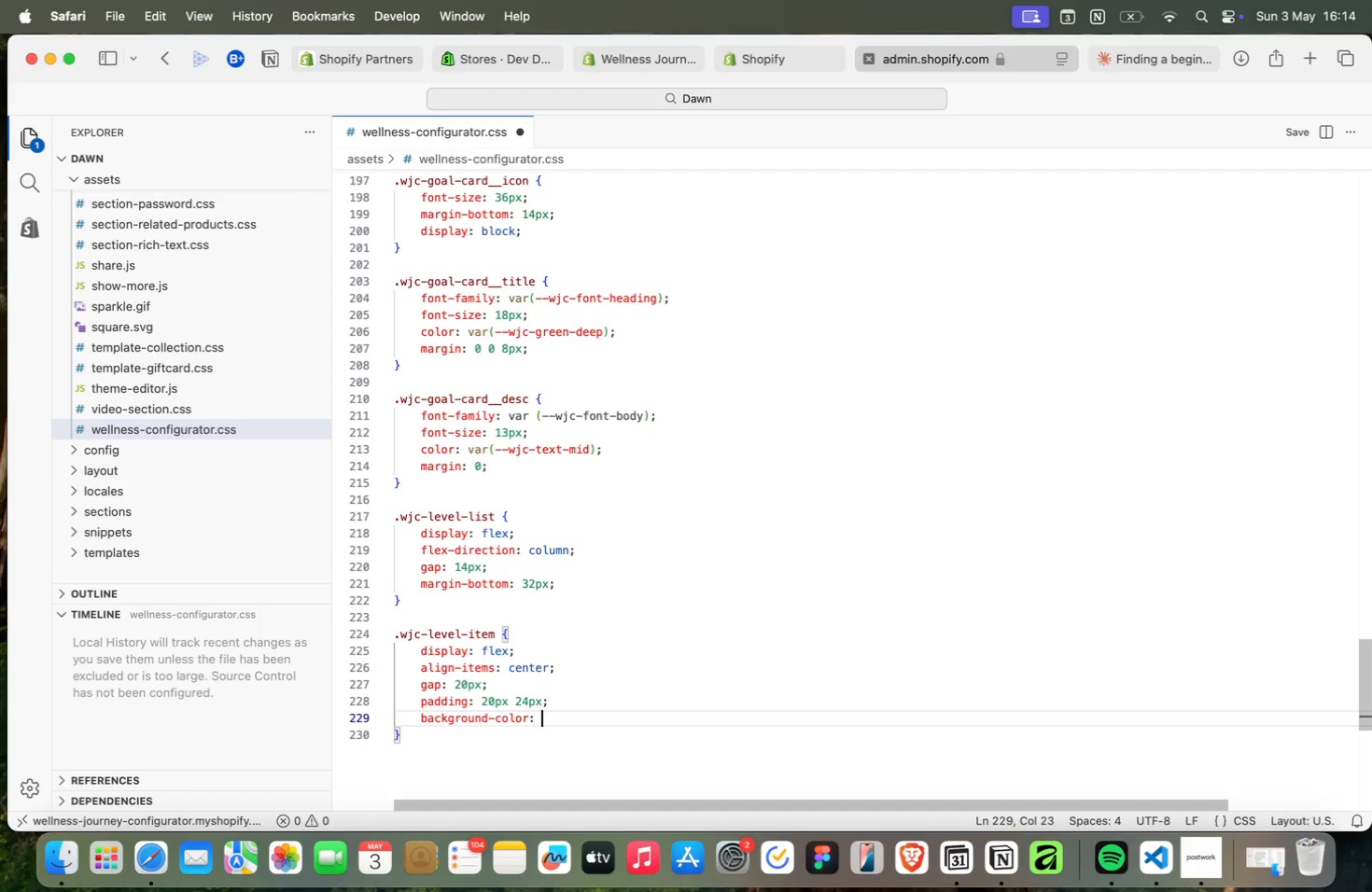 
key(ArrowDown)
 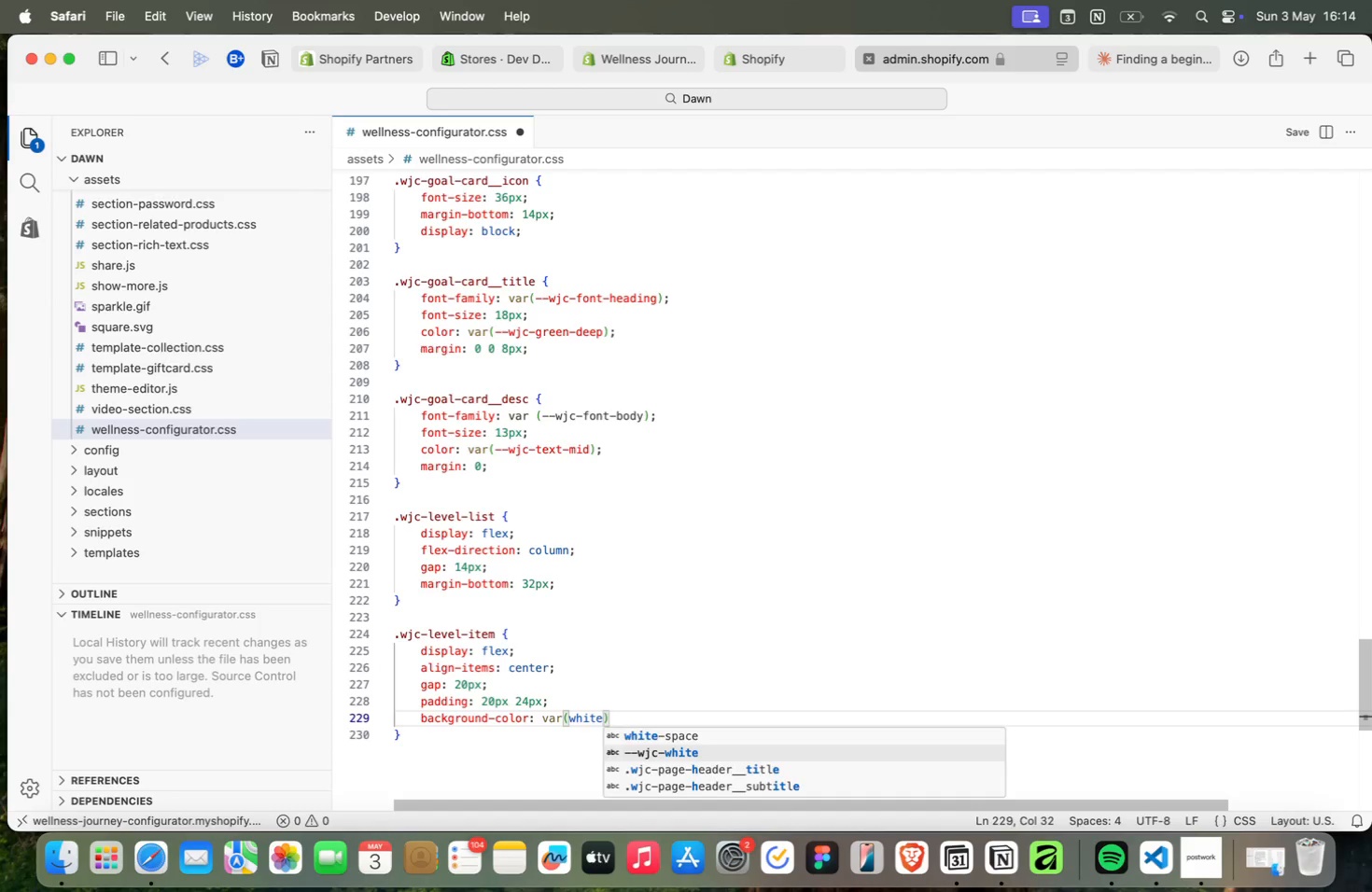 
key(Enter)
 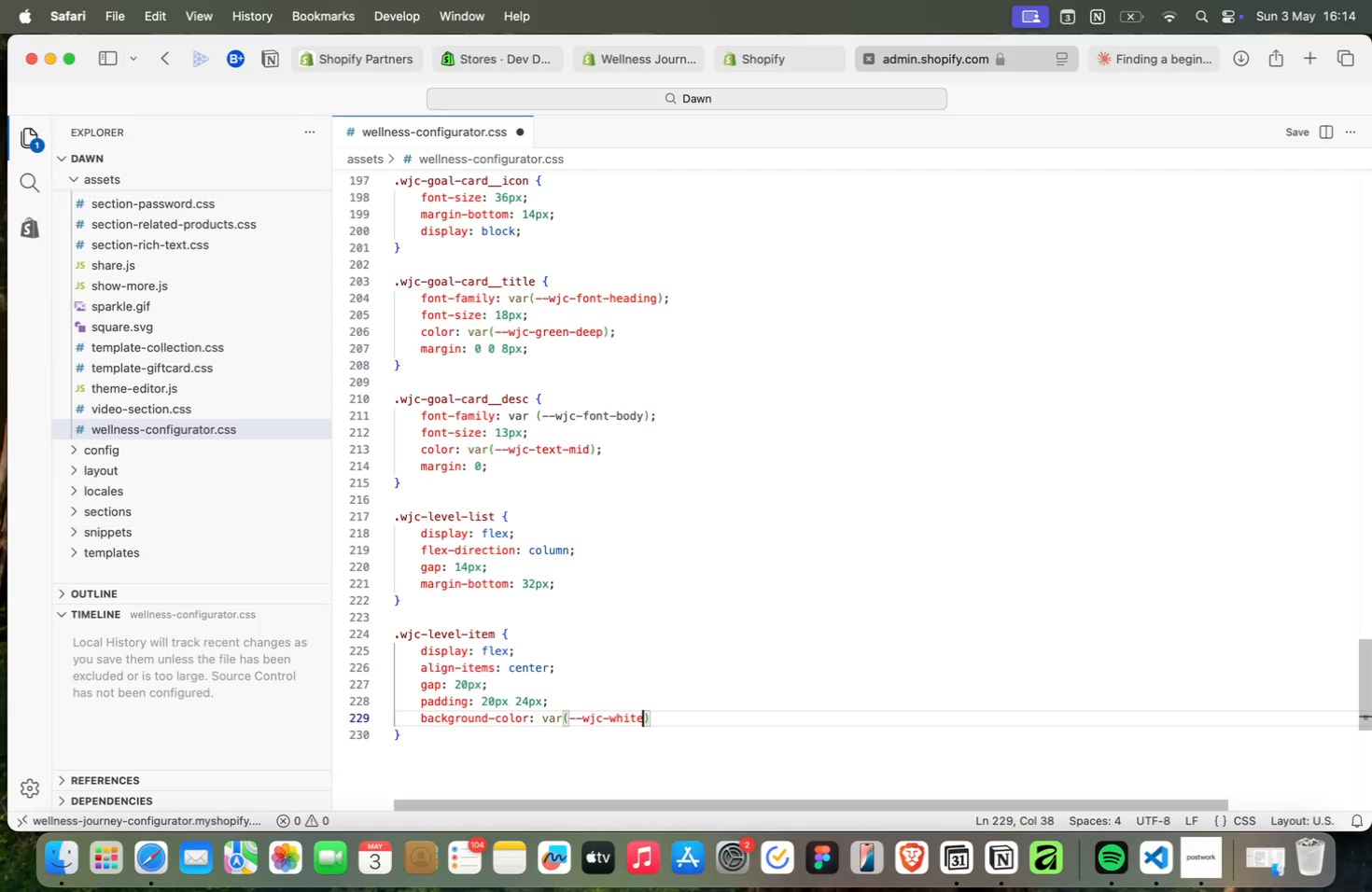 
key(ArrowRight)
 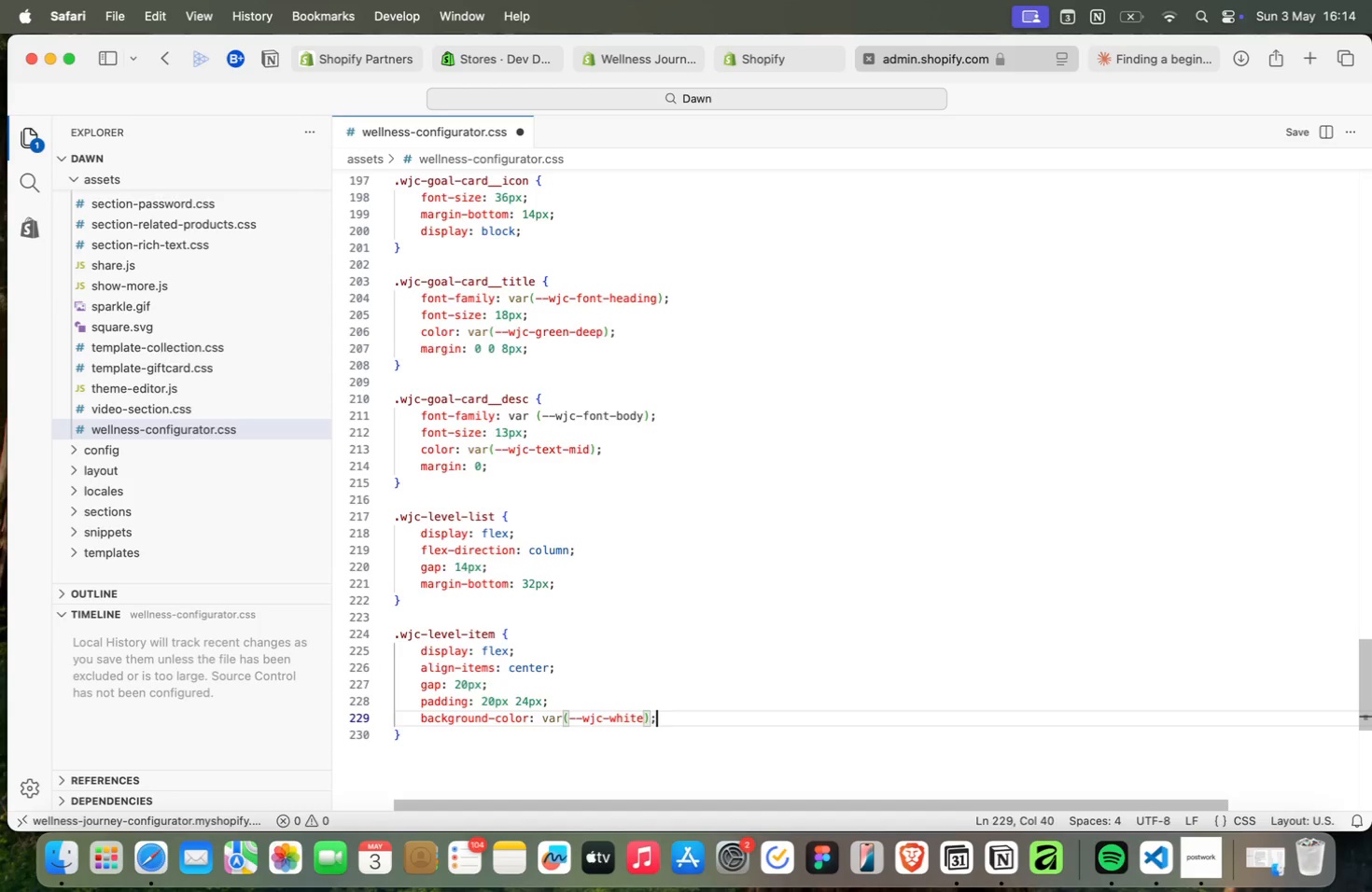 
key(Semicolon)
 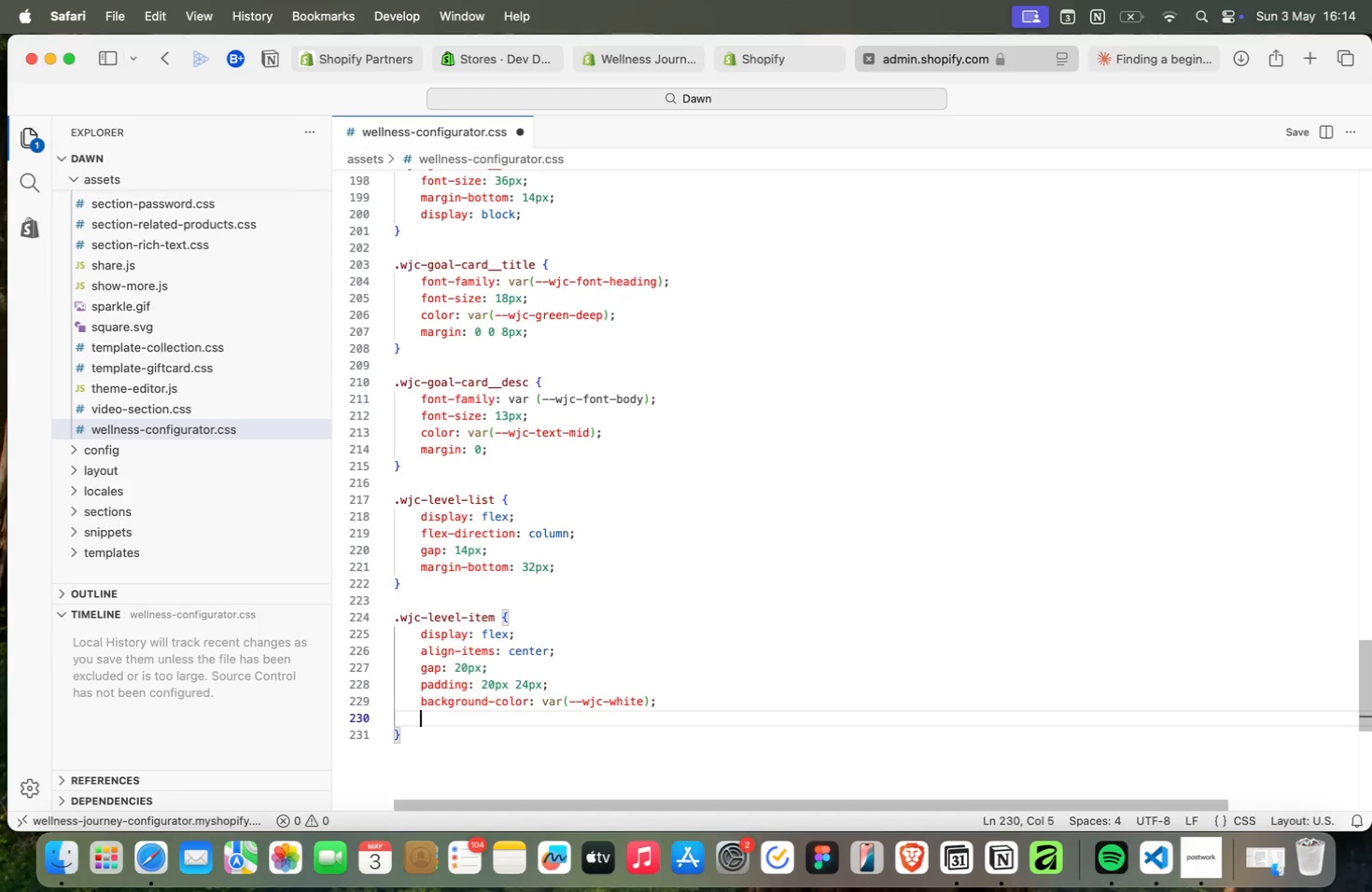 
key(Enter)
 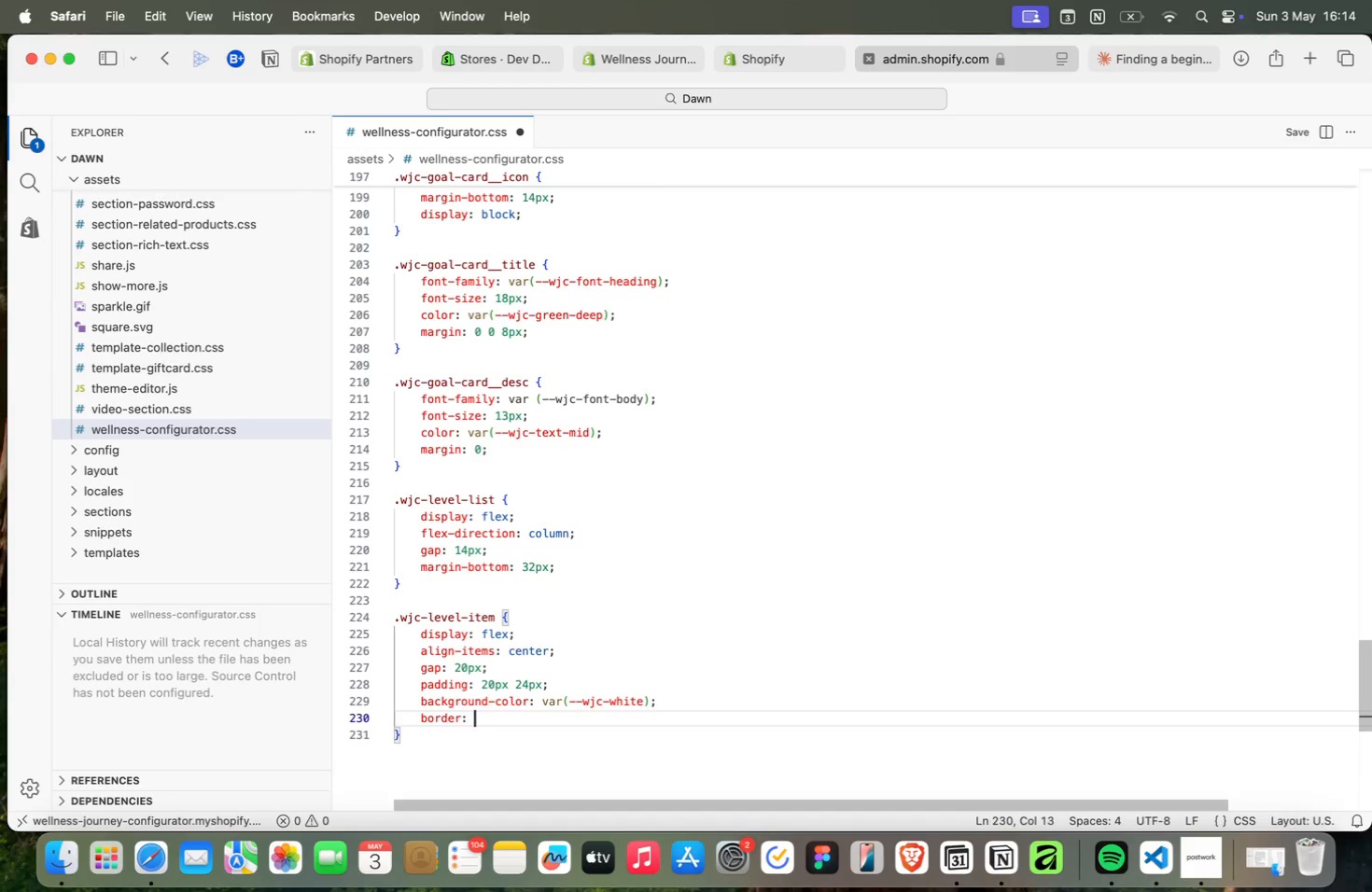 
type(border: 2px solid var(bord)
 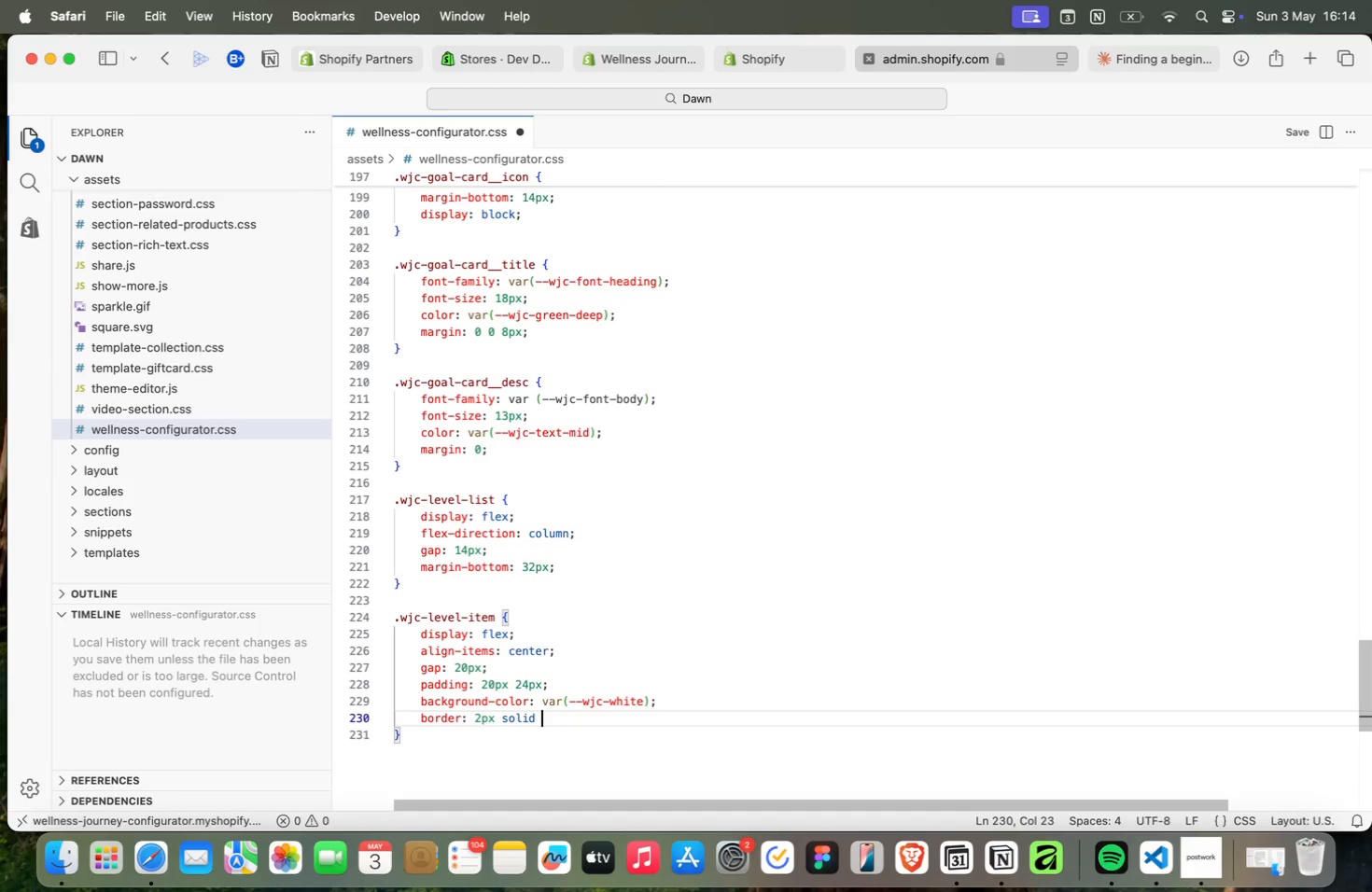 
 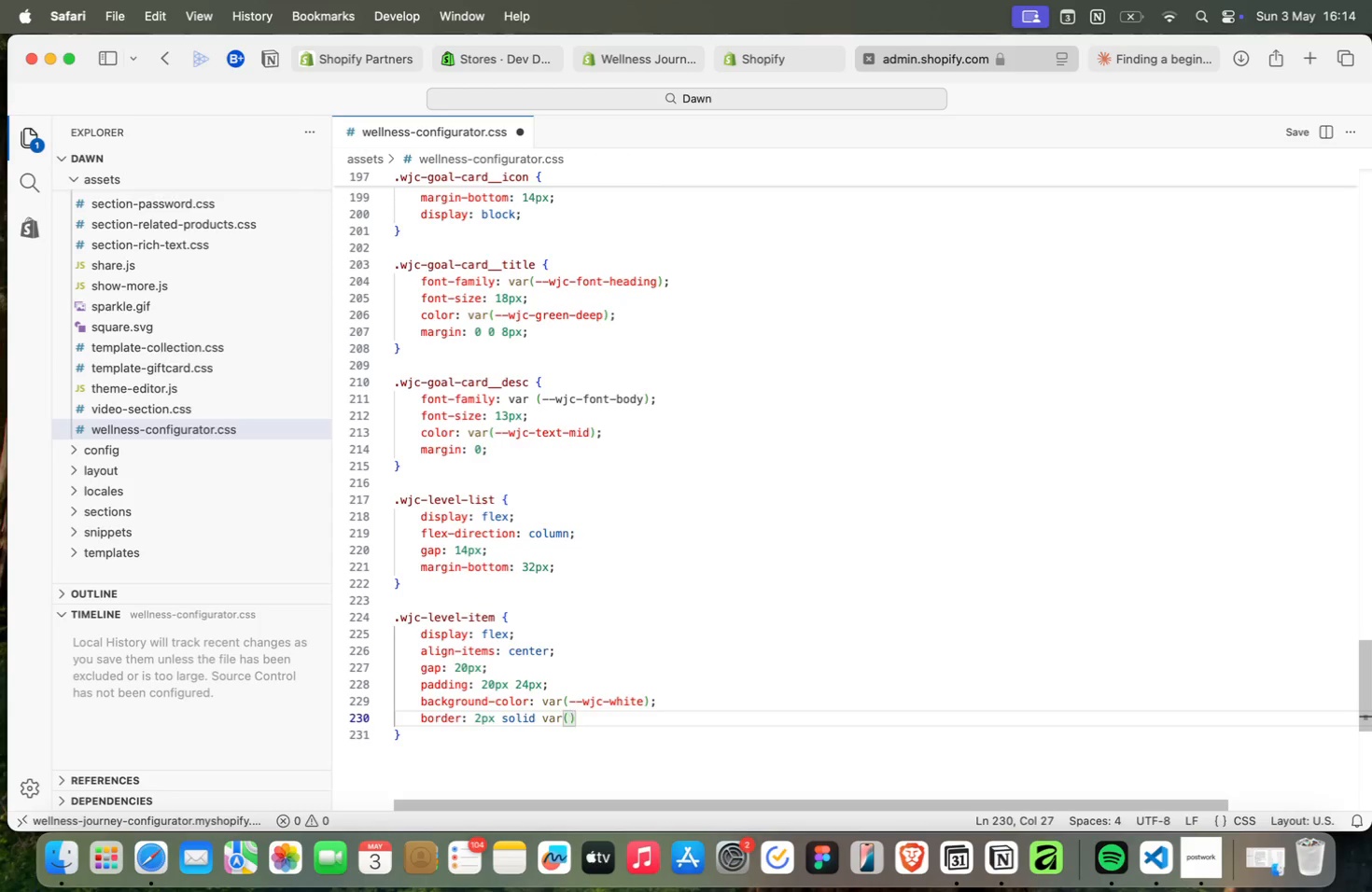 
key(ArrowDown)
 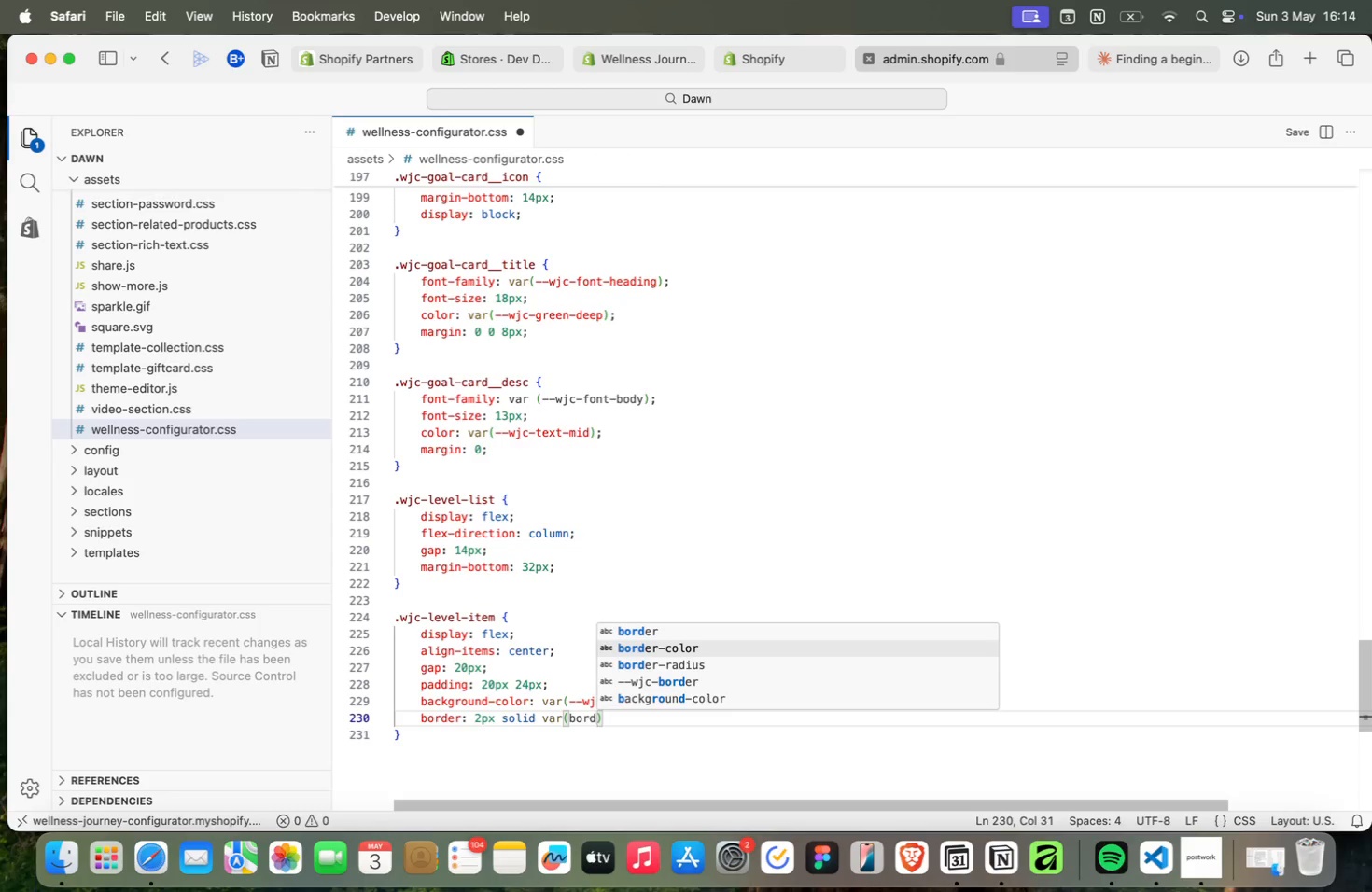 
key(ArrowDown)
 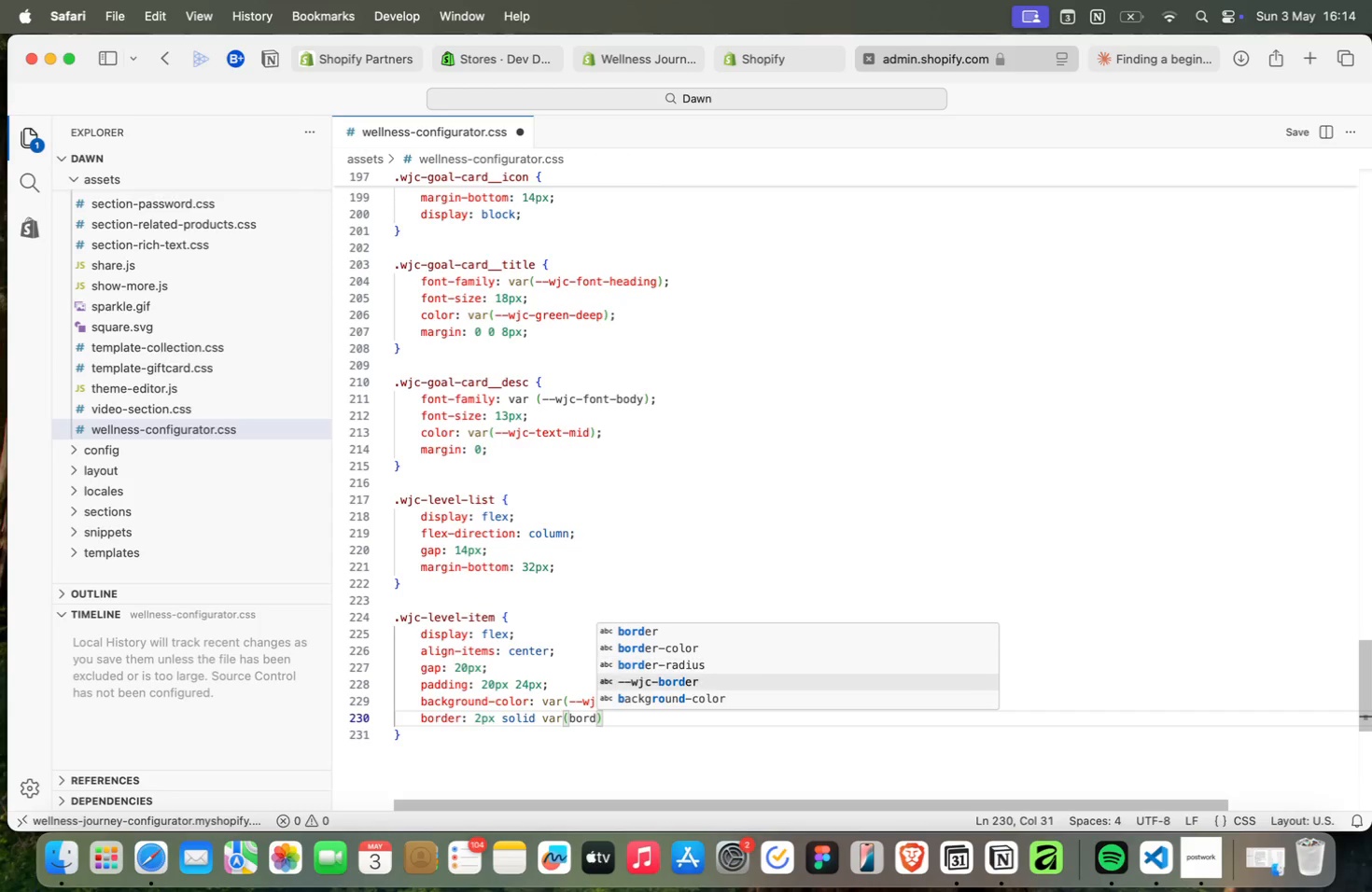 
key(ArrowDown)
 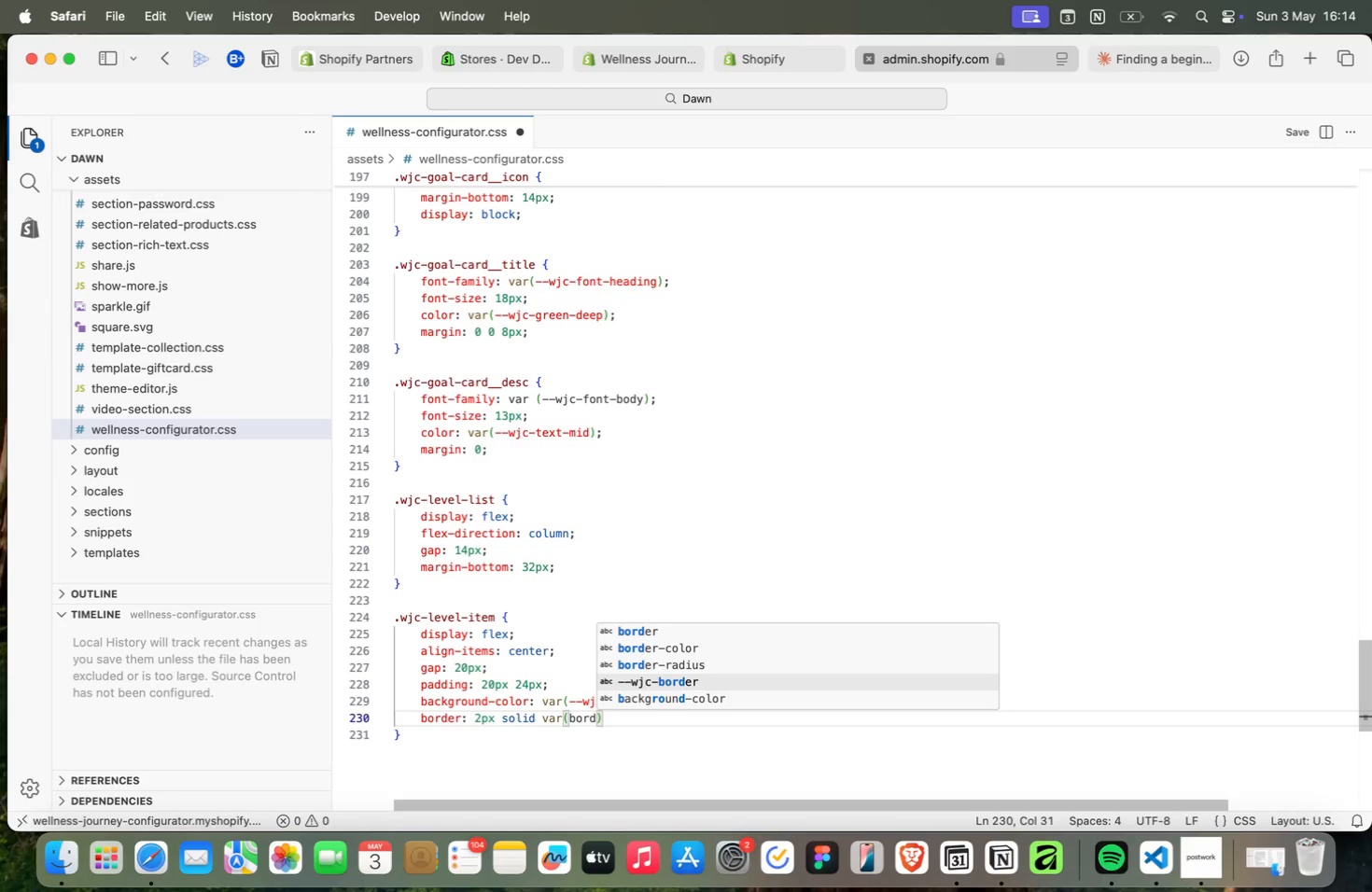 
key(Enter)
 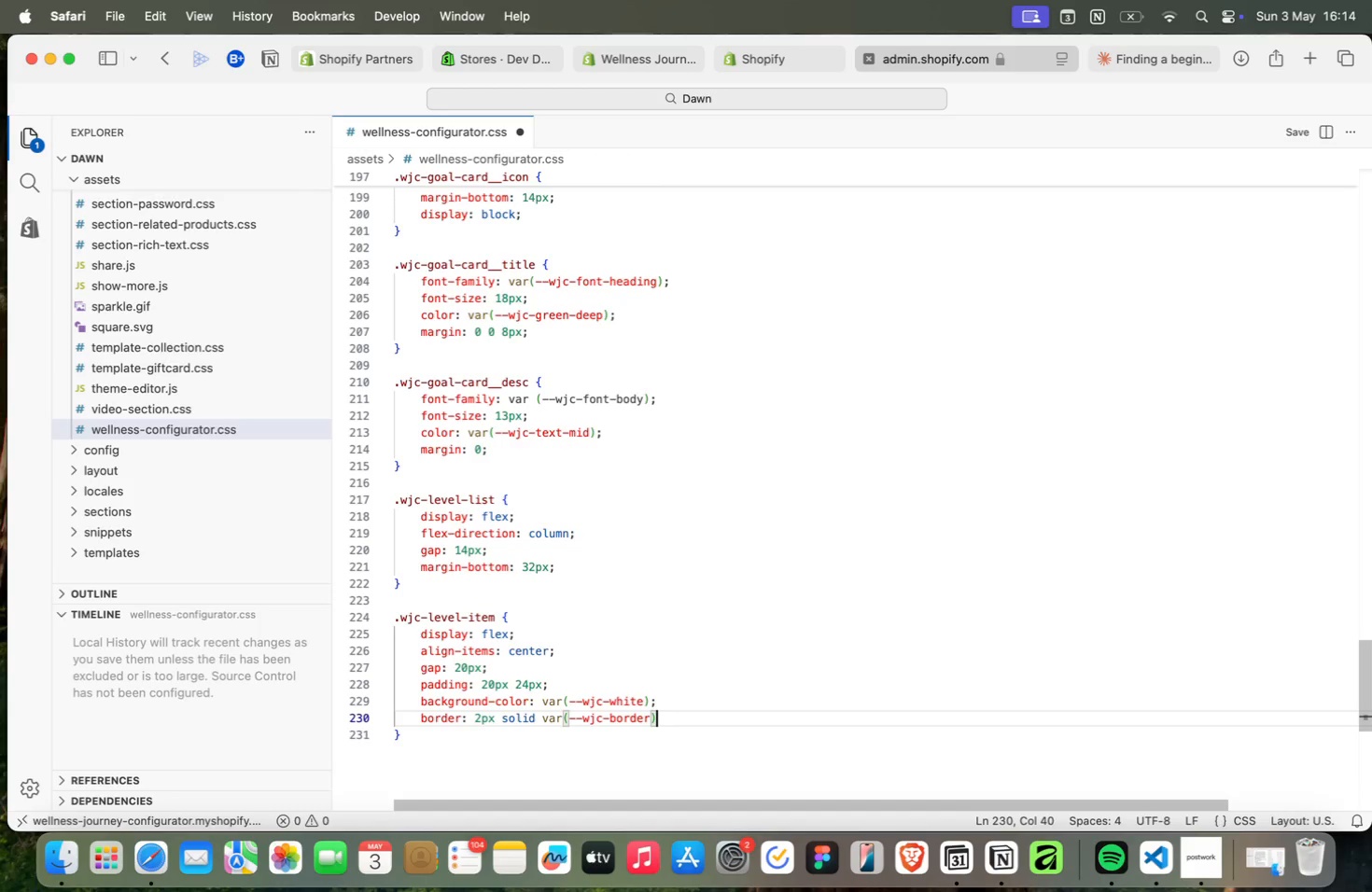 
key(ArrowRight)
 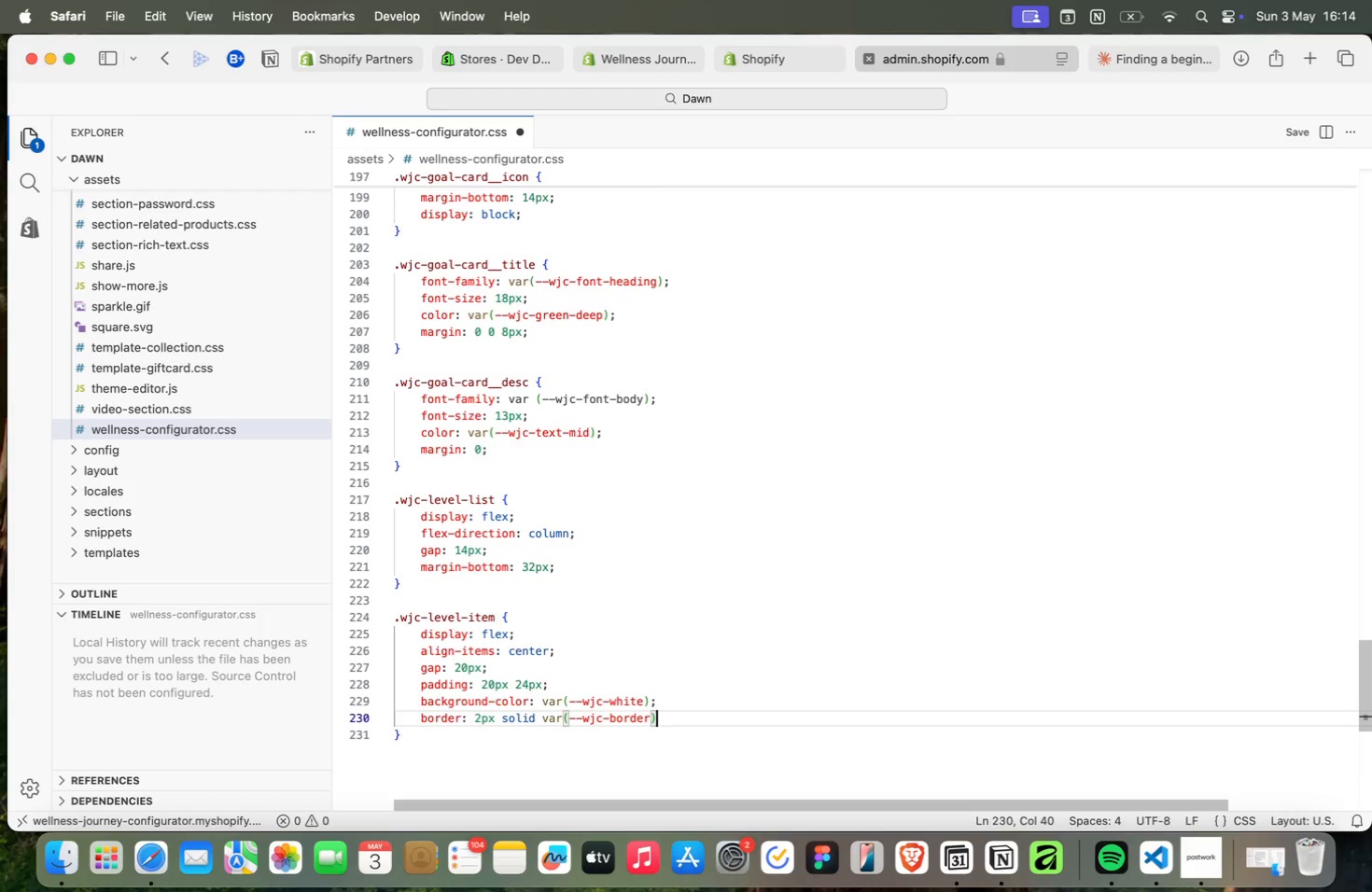 
key(Semicolon)
 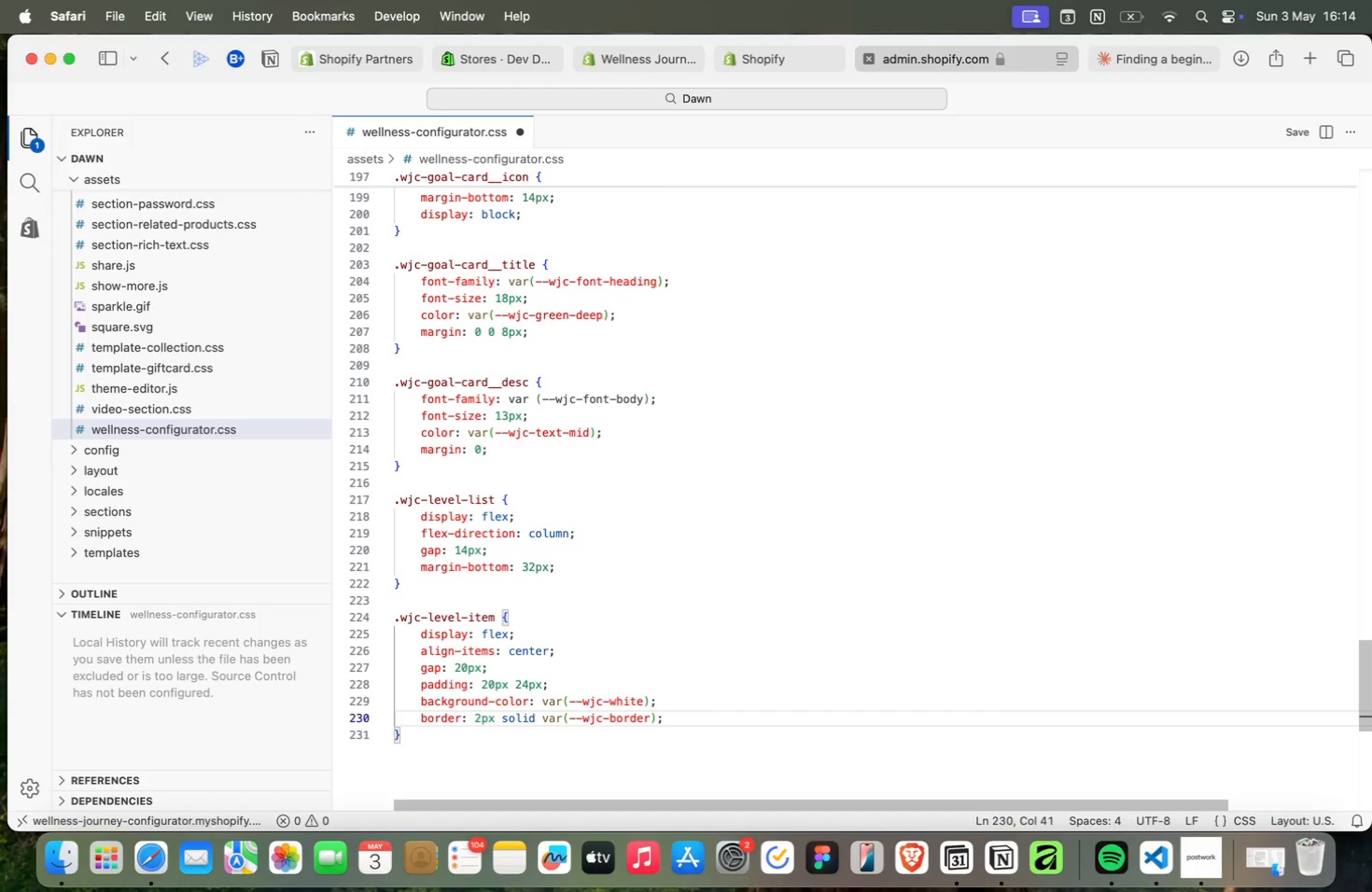 
key(Enter)
 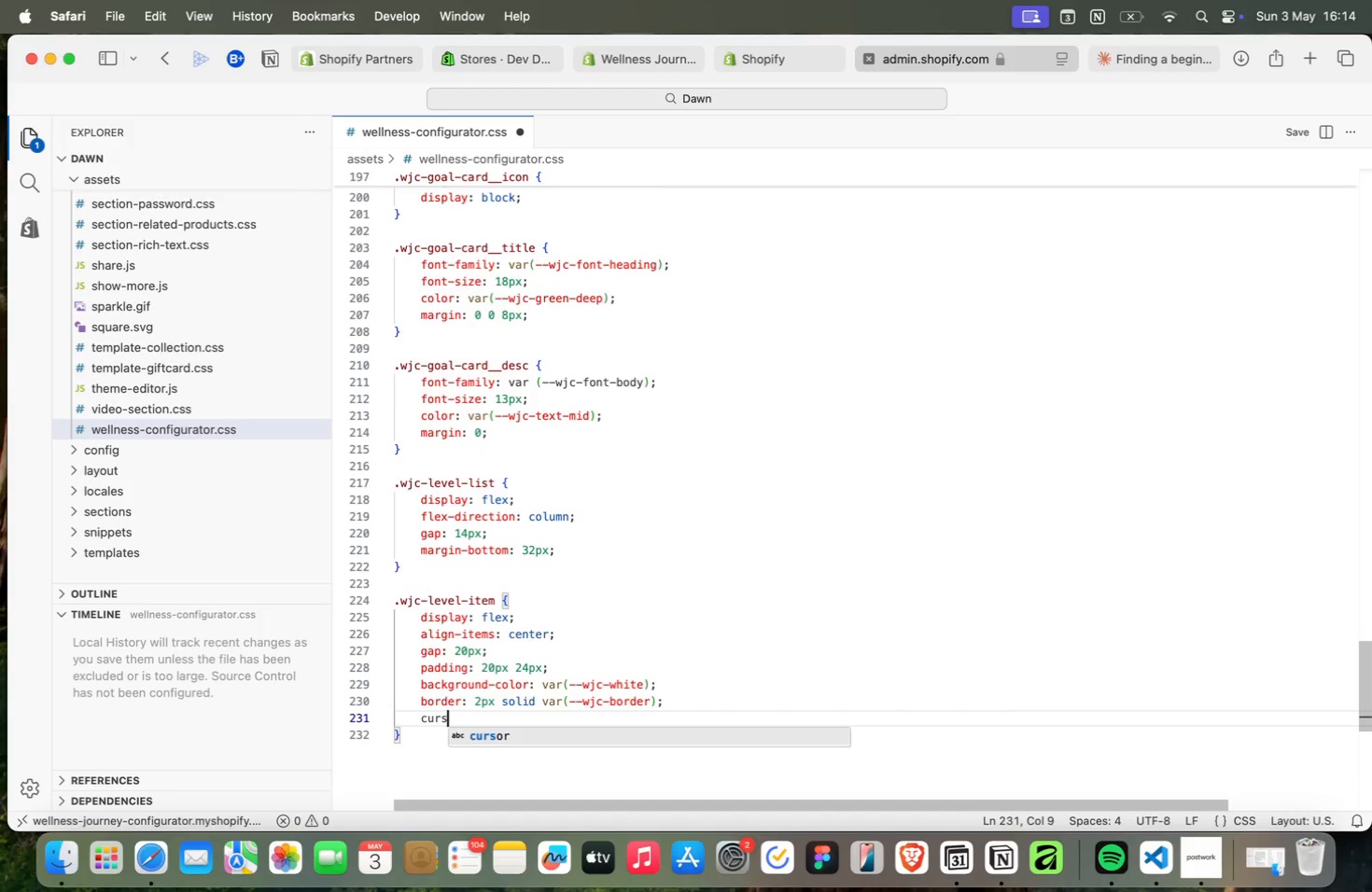 
type(curs)
 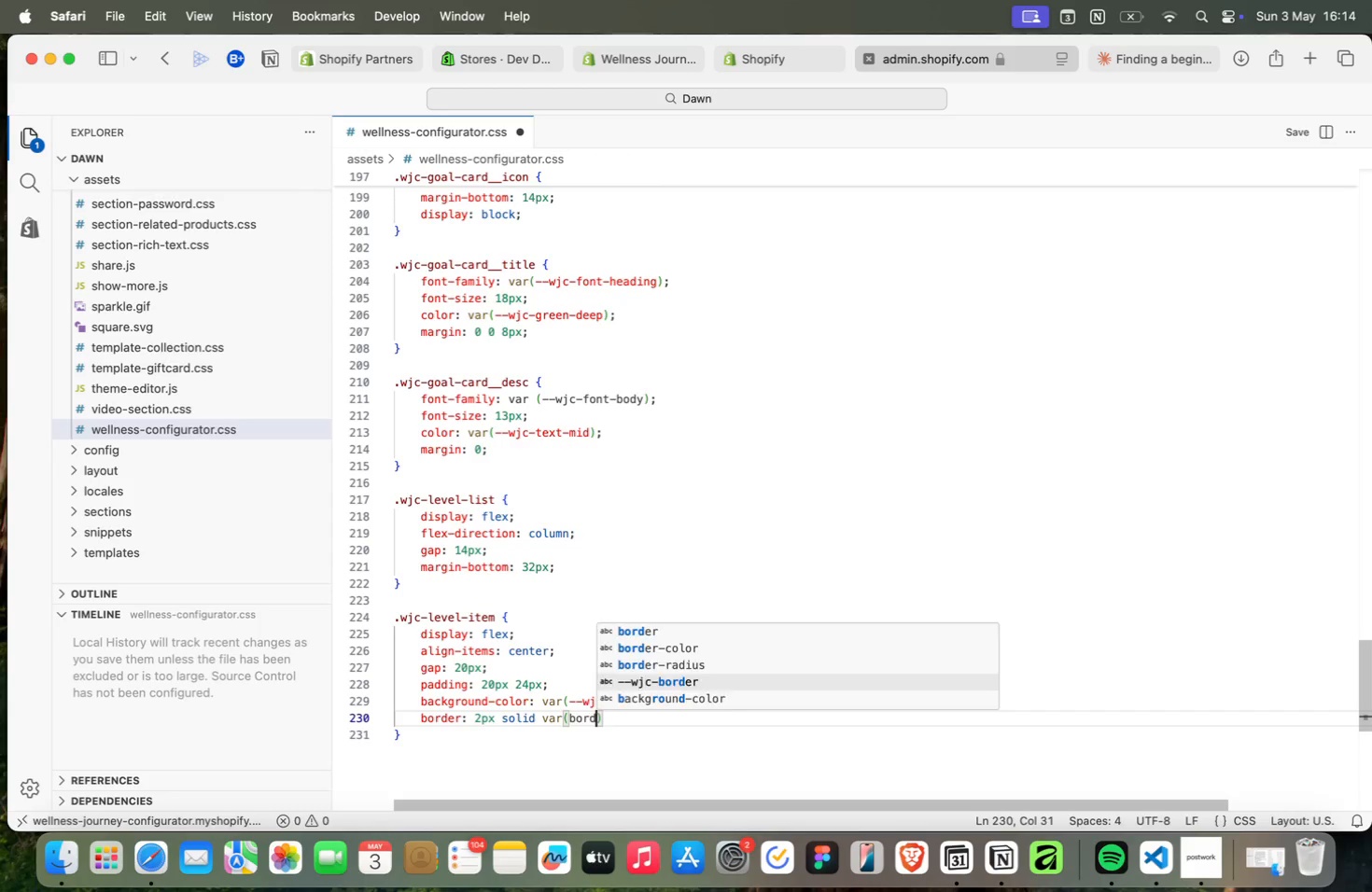 
key(Enter)
 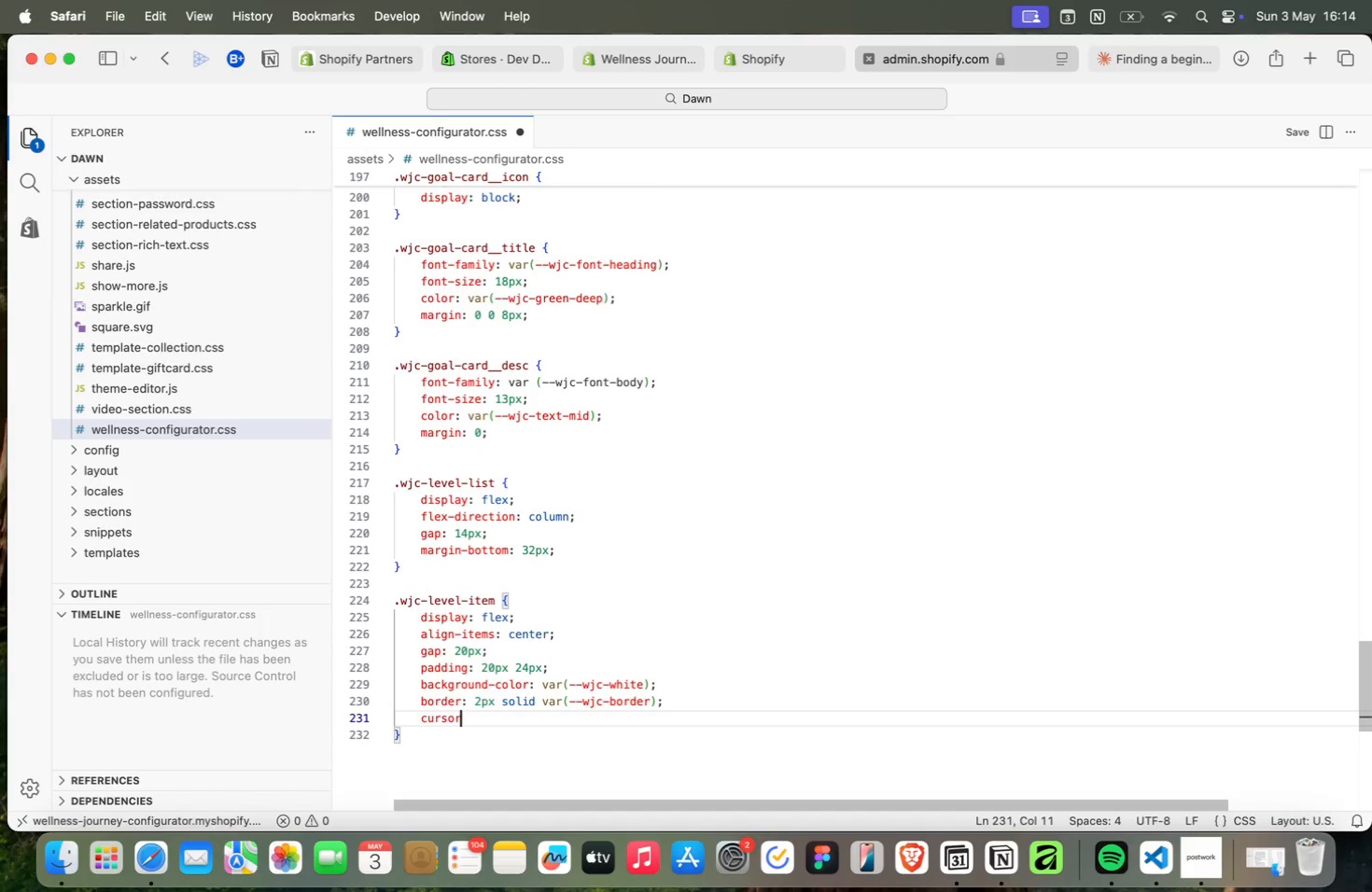 
type(: pointer;)
 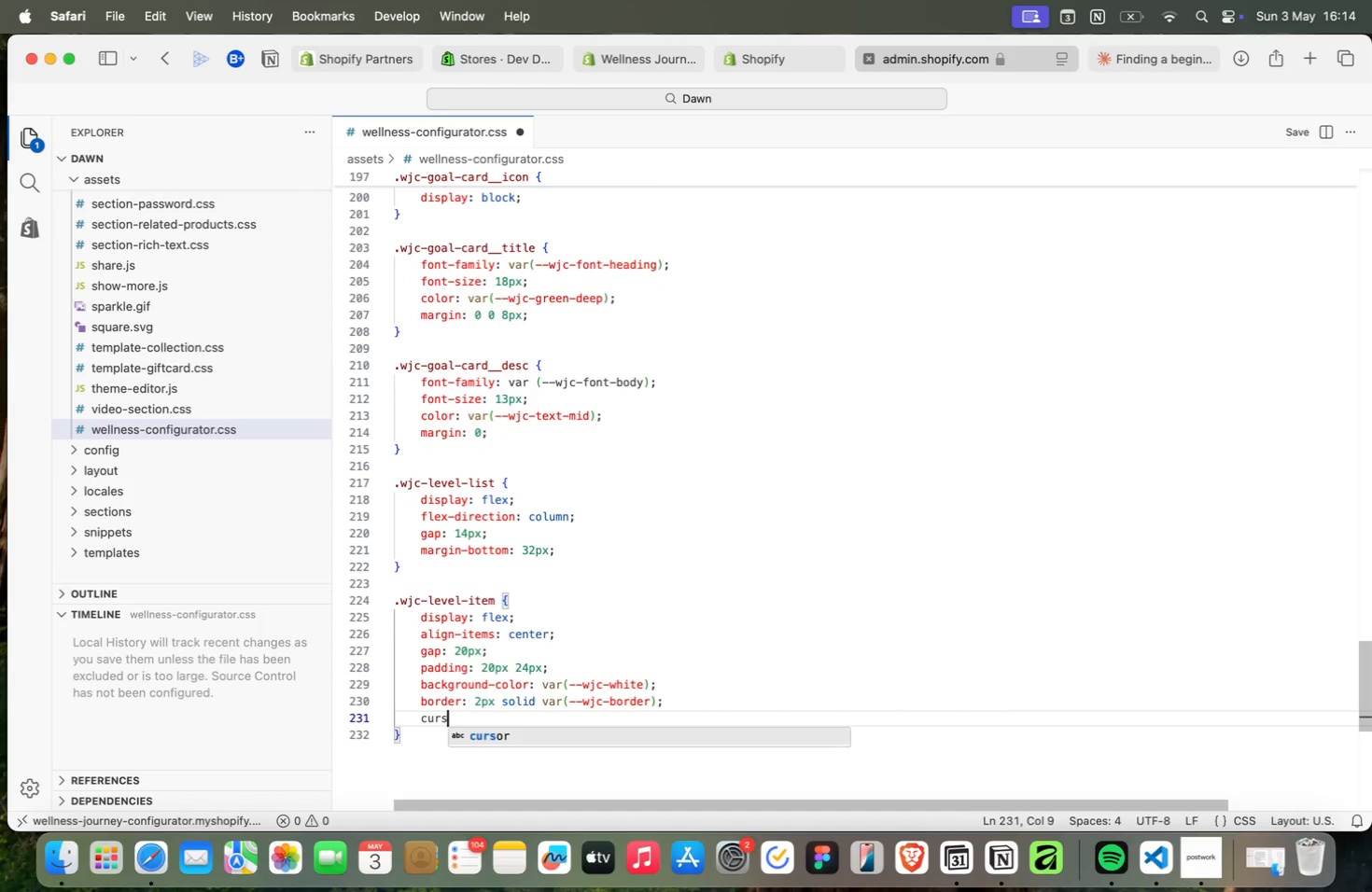 
key(Enter)
 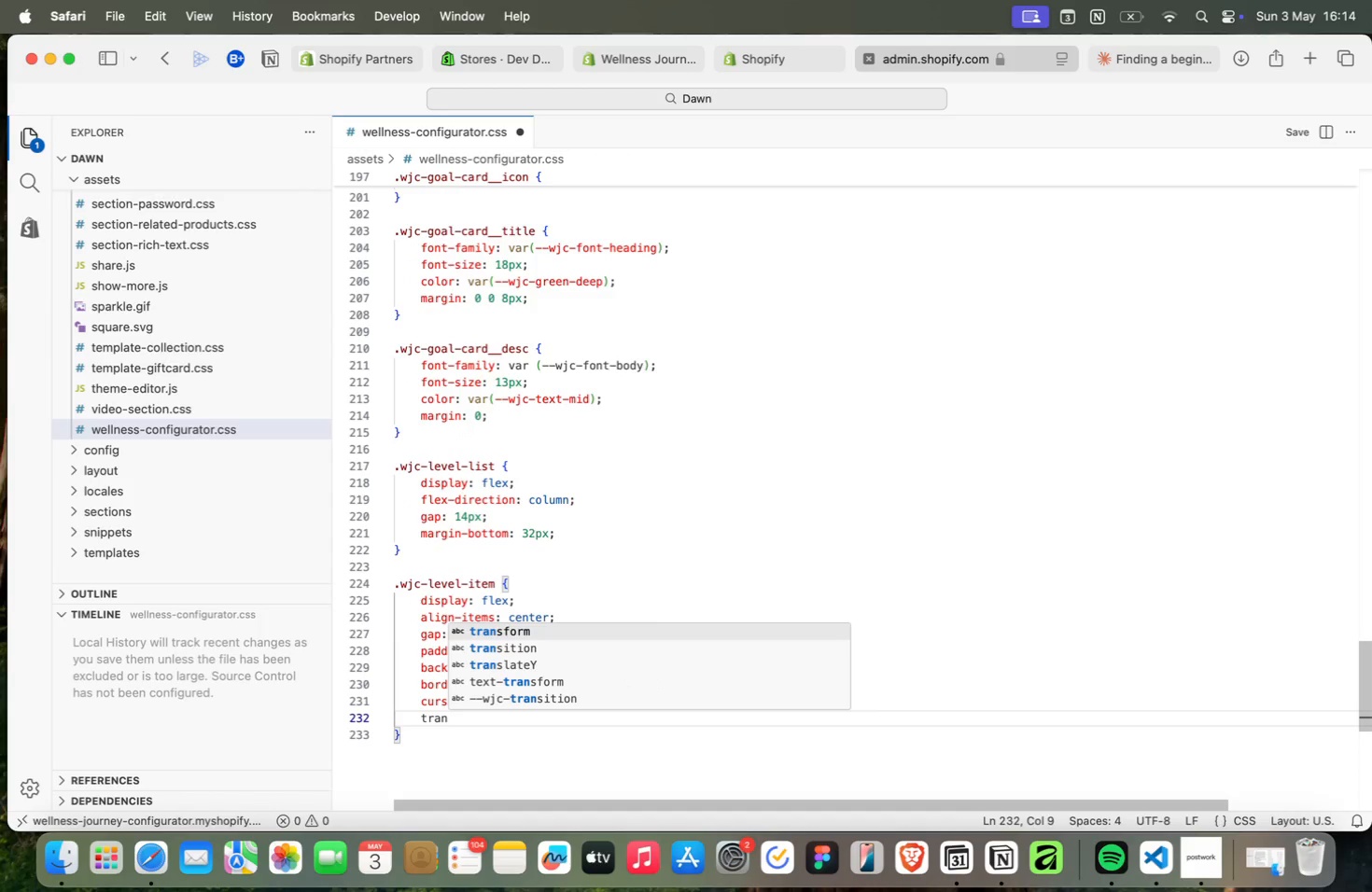 
type(tran)
 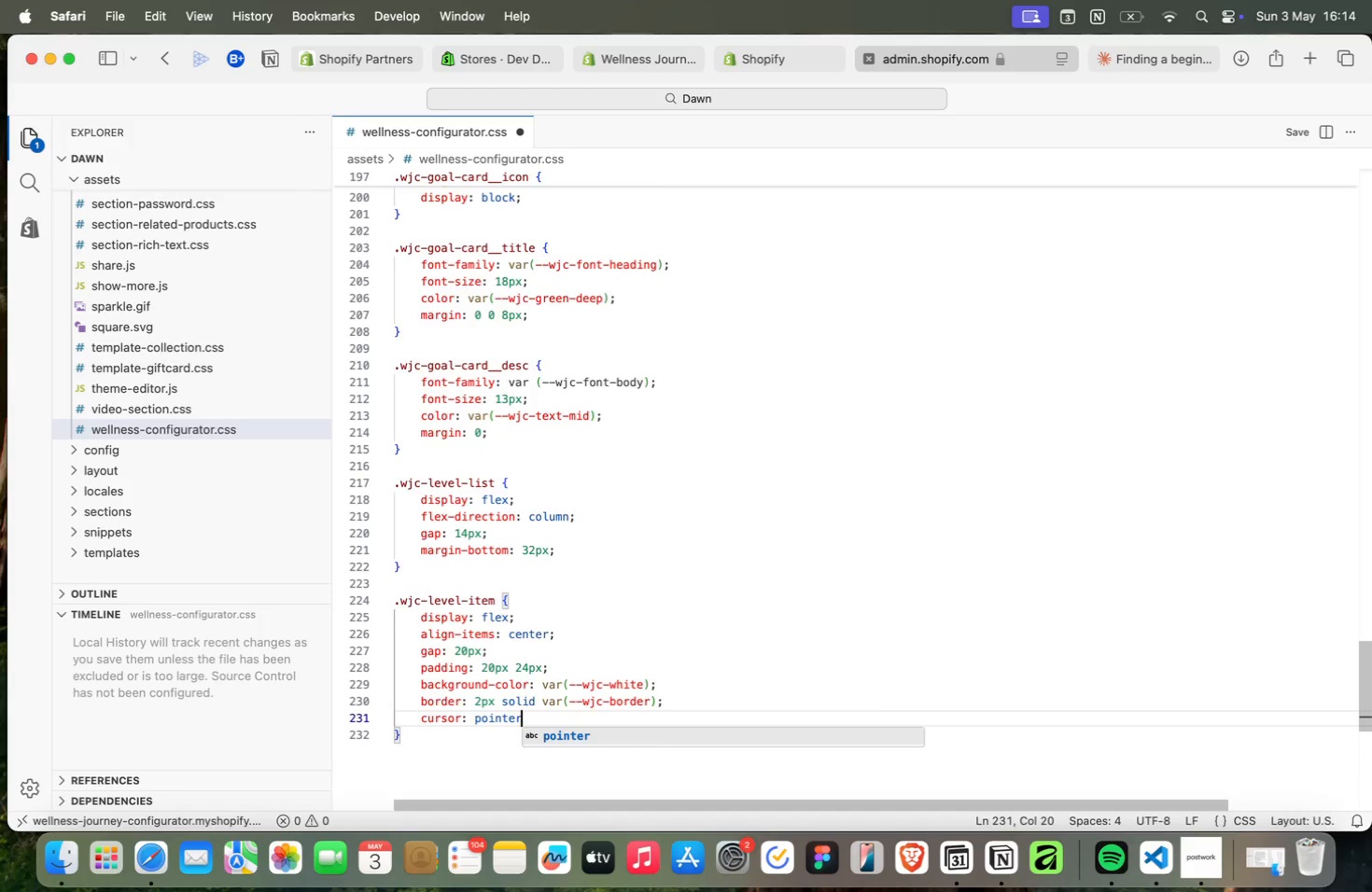 
key(ArrowDown)
 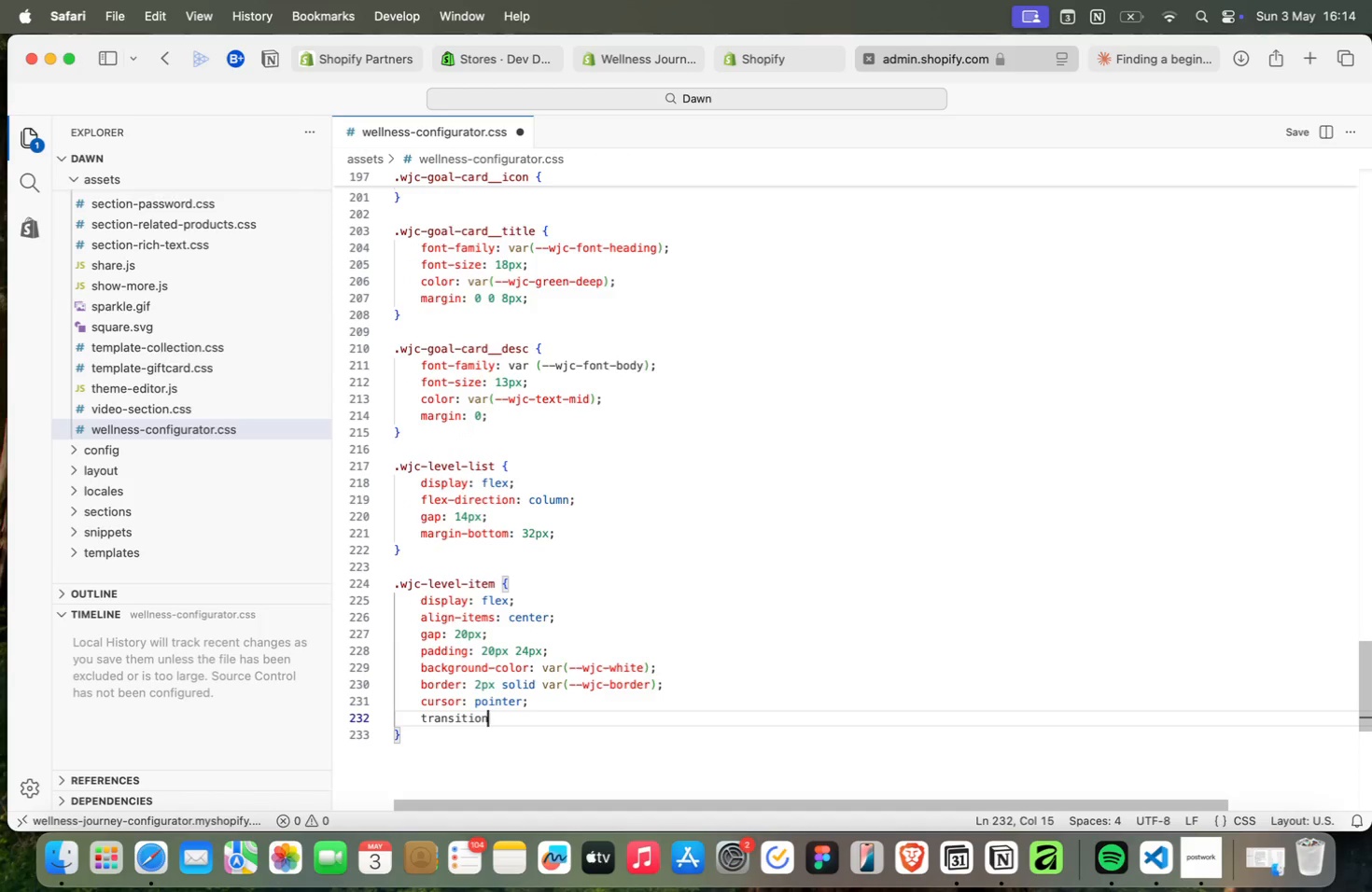 
key(Enter)
 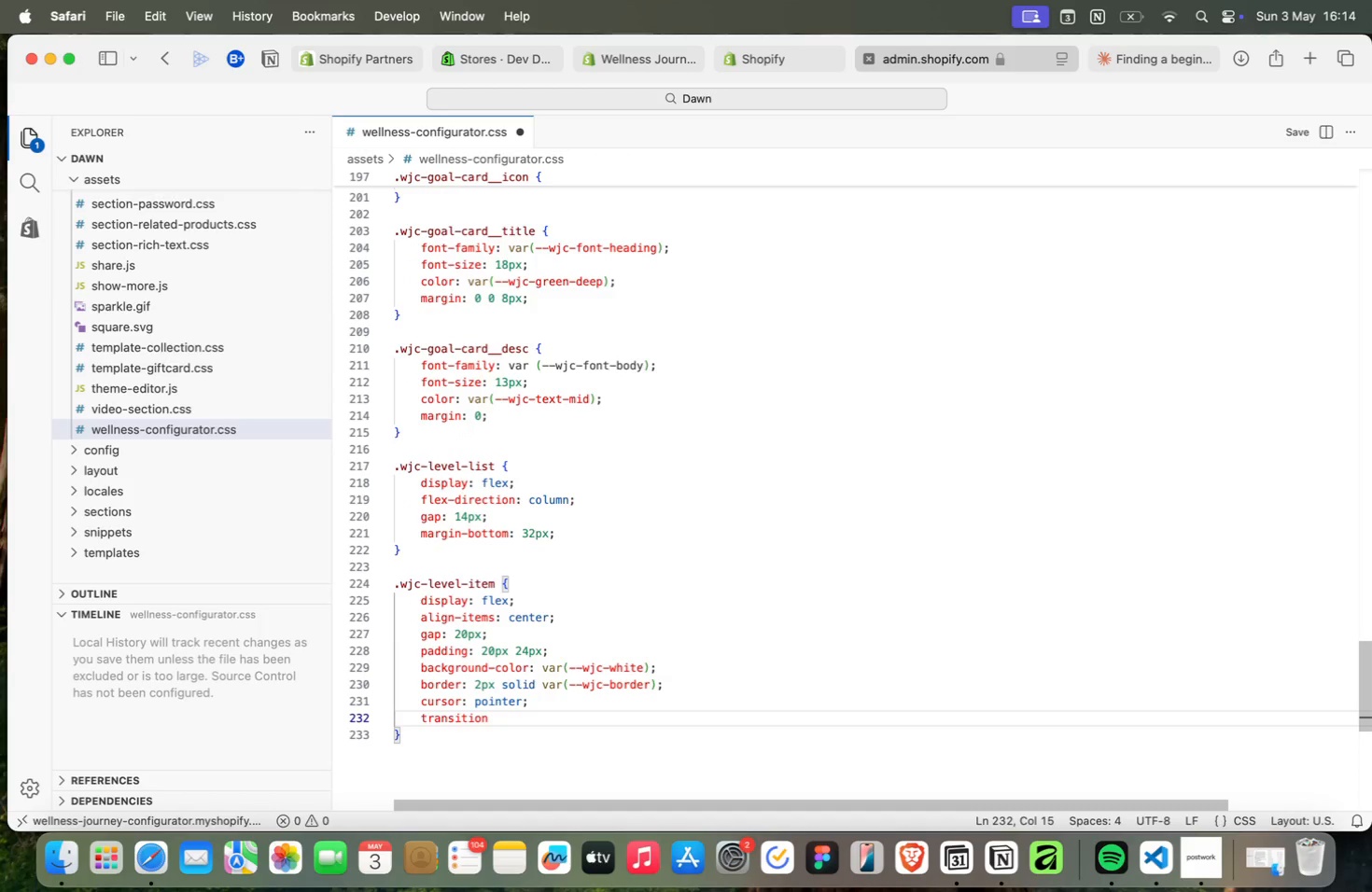 
type(: bor)
 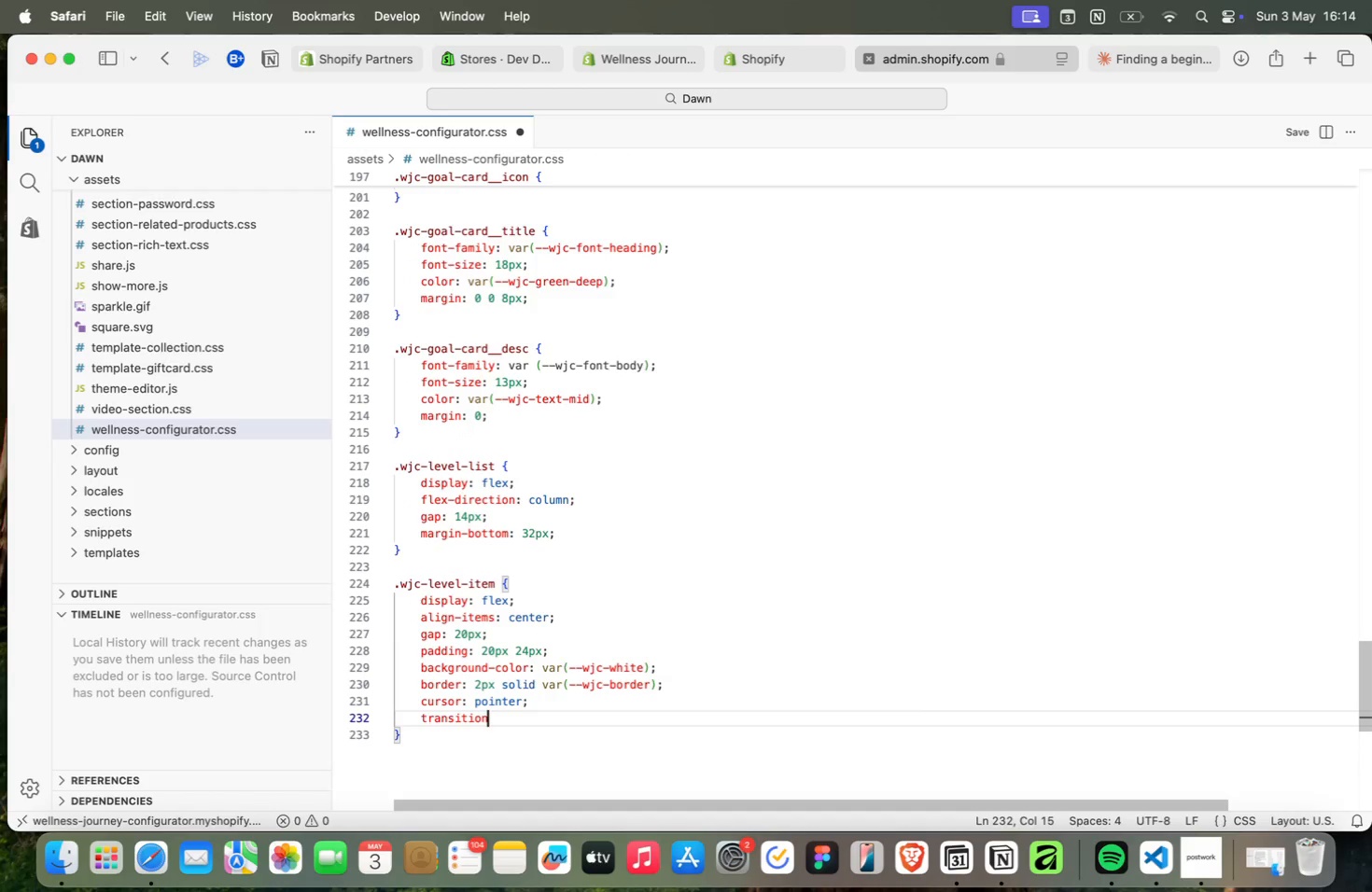 
key(ArrowDown)
 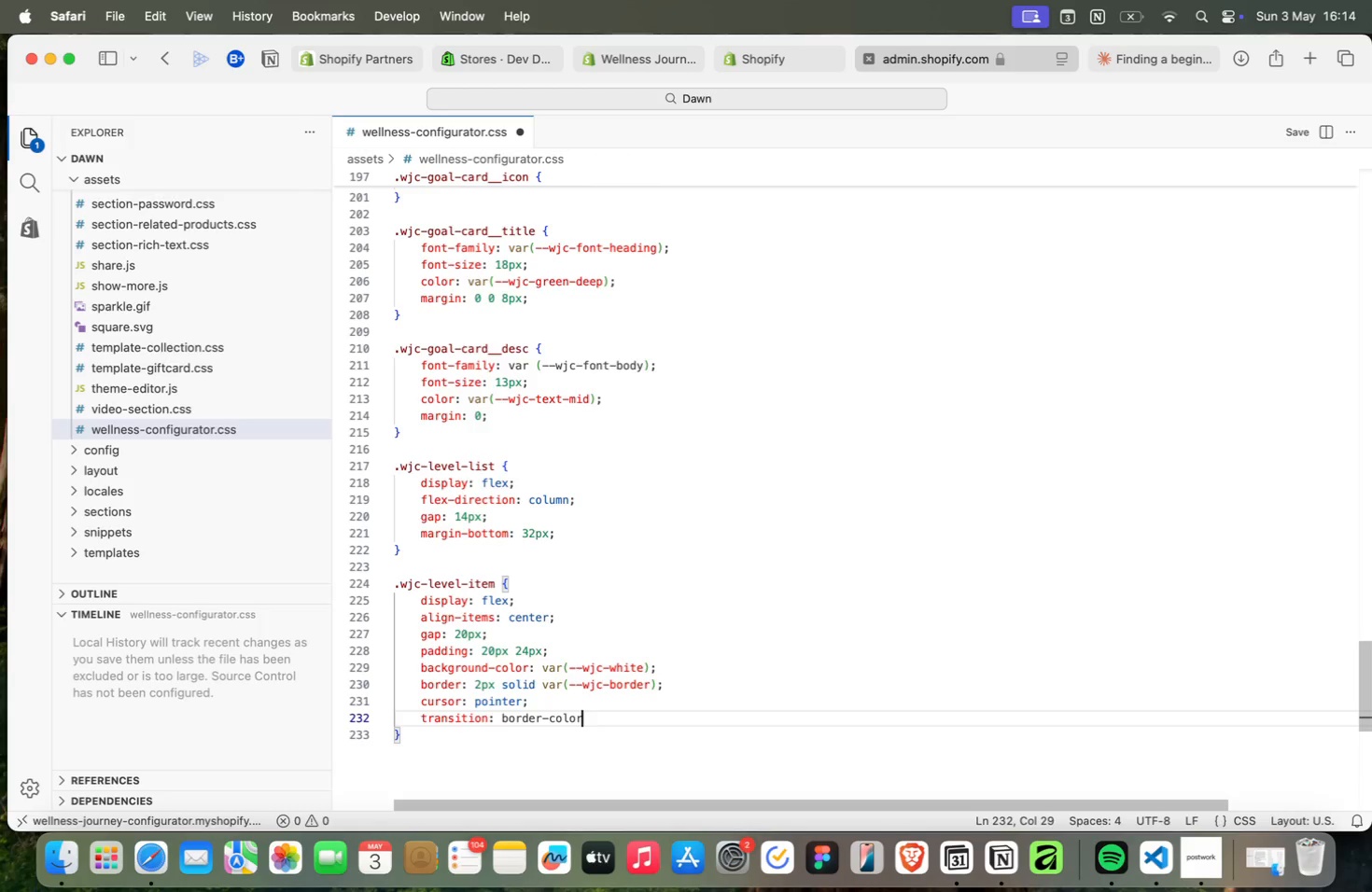 
key(Enter)
 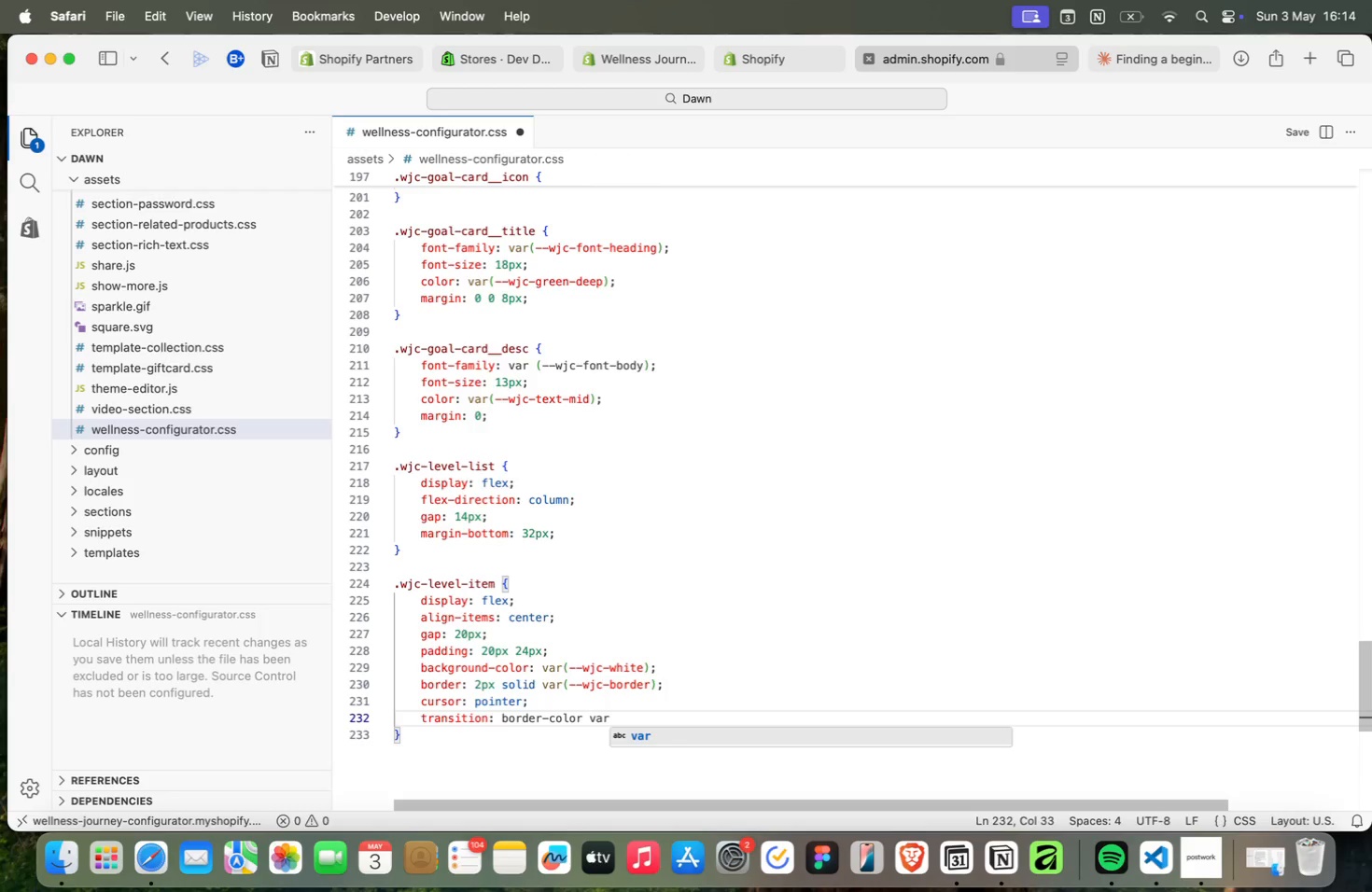 
type( var(tran)
 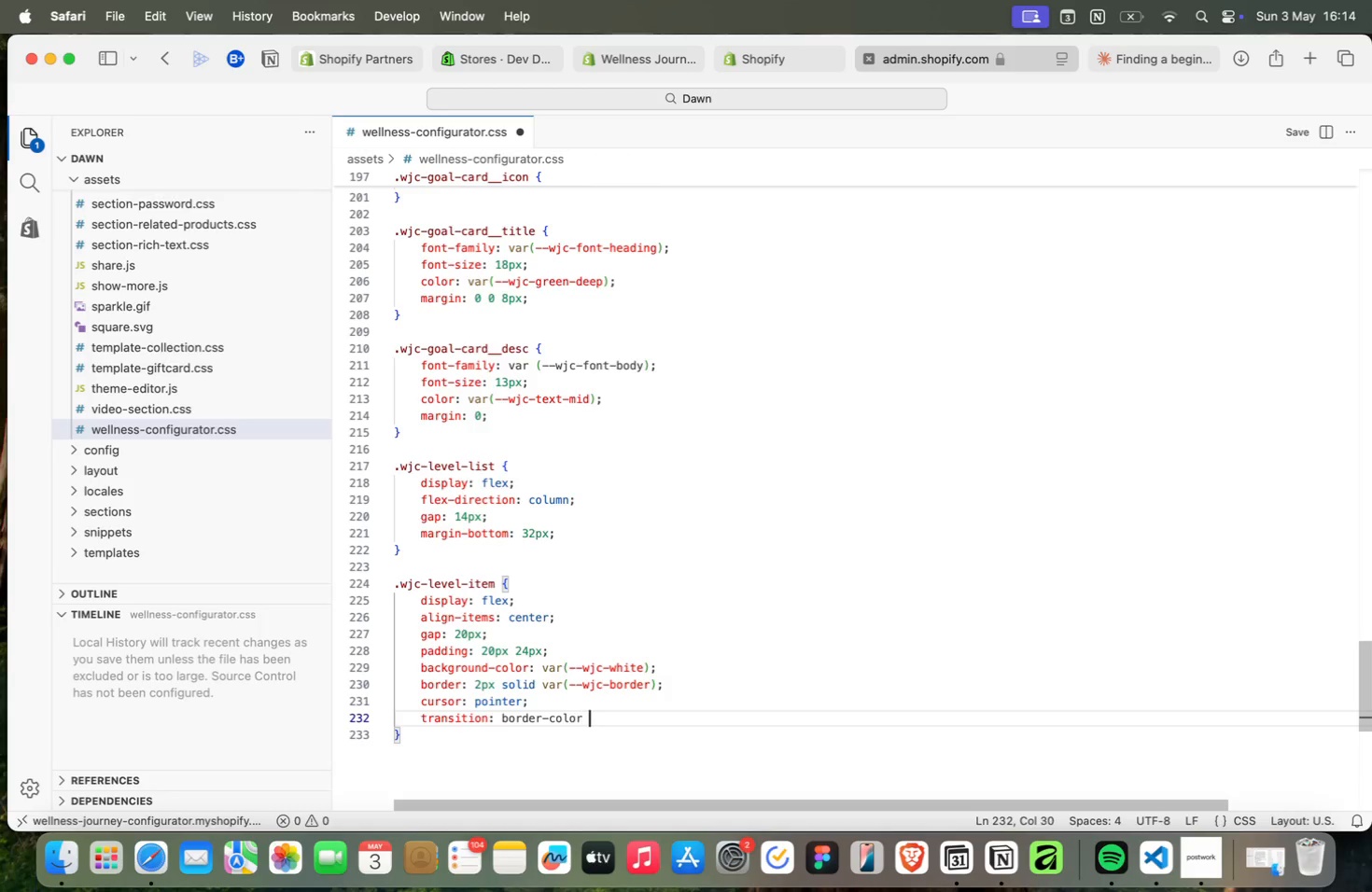 
key(ArrowUp)
 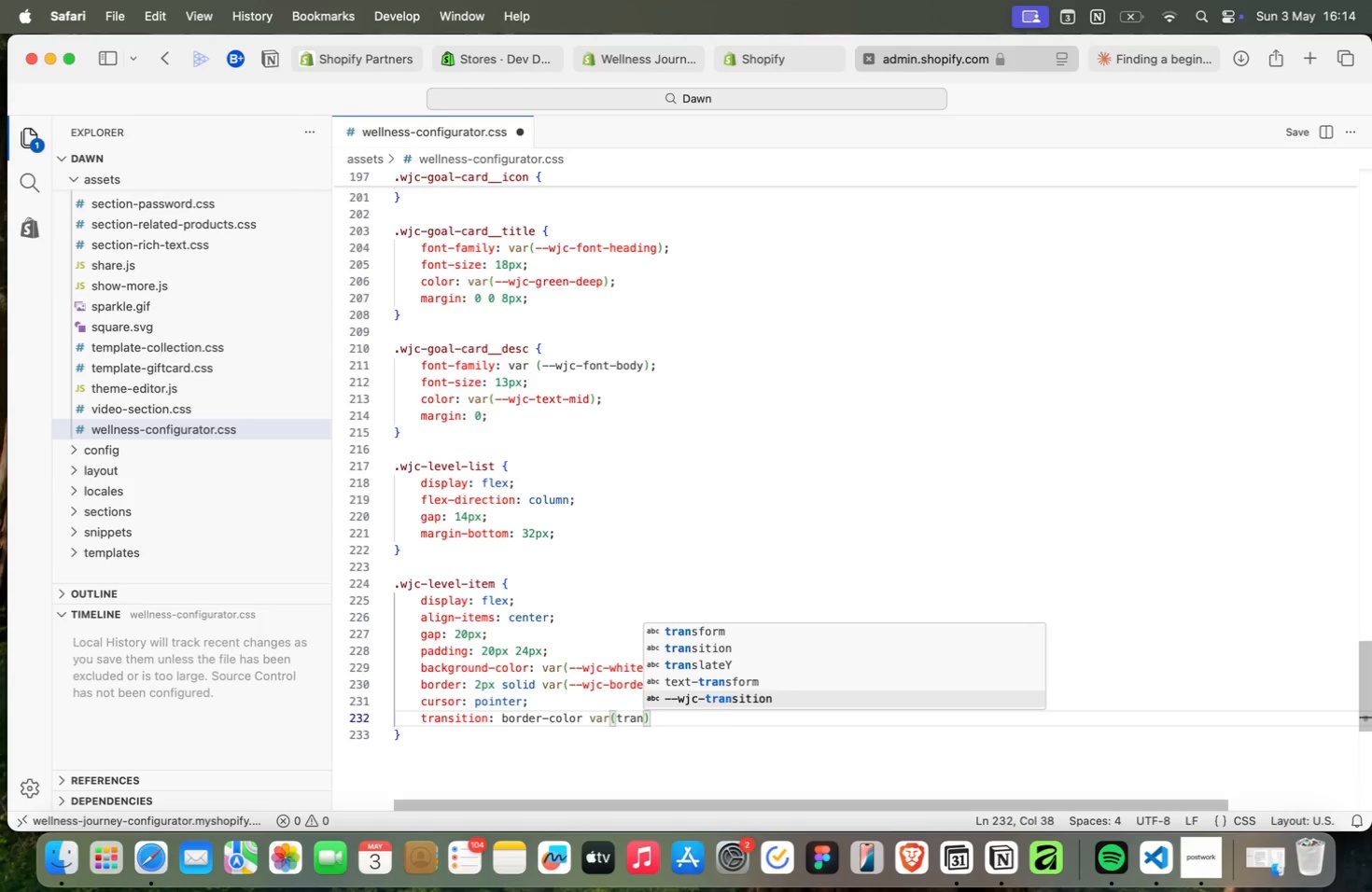 
key(Enter)
 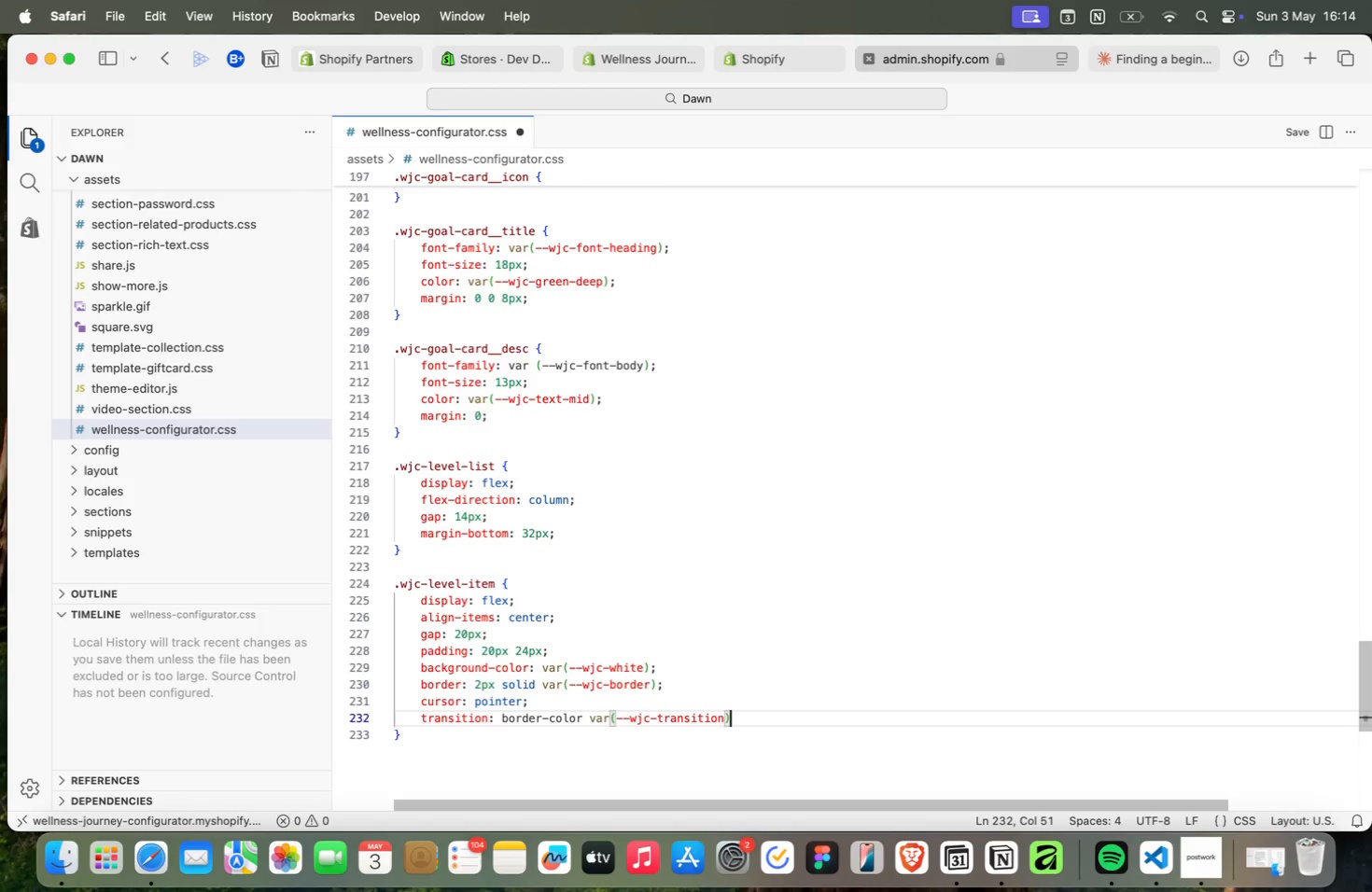 
key(ArrowRight)
 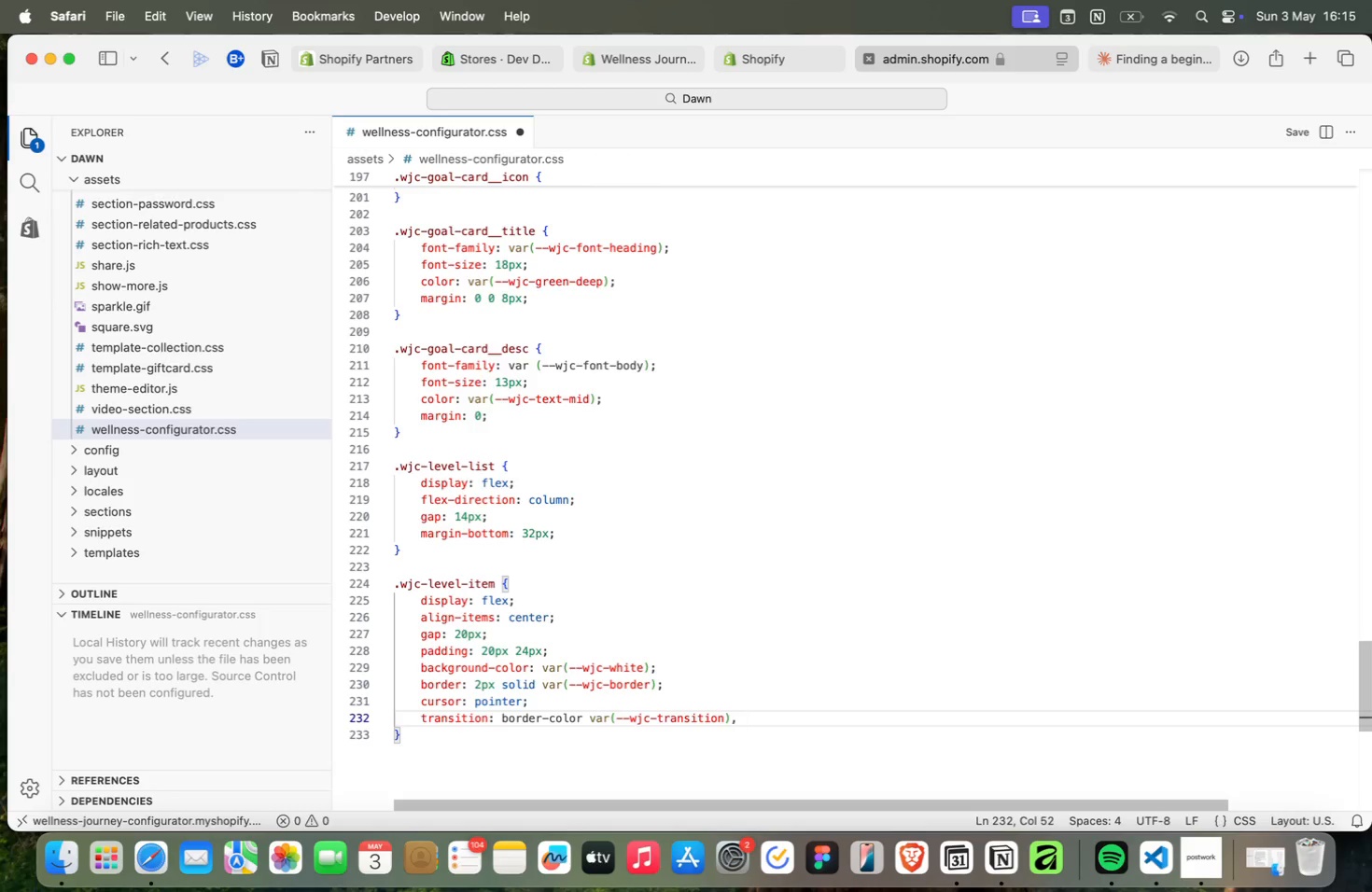 
type(, back)
 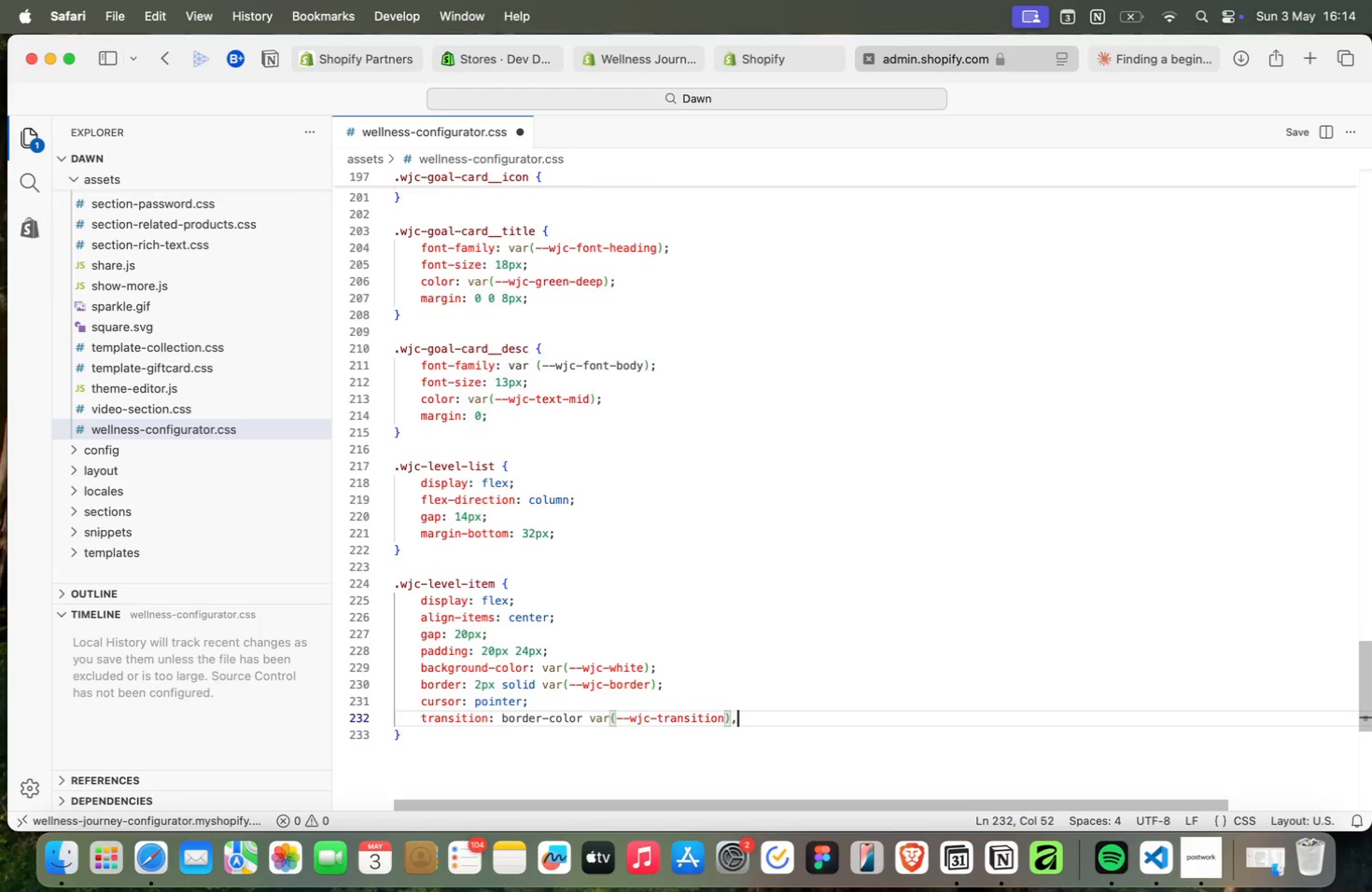 
key(Enter)
 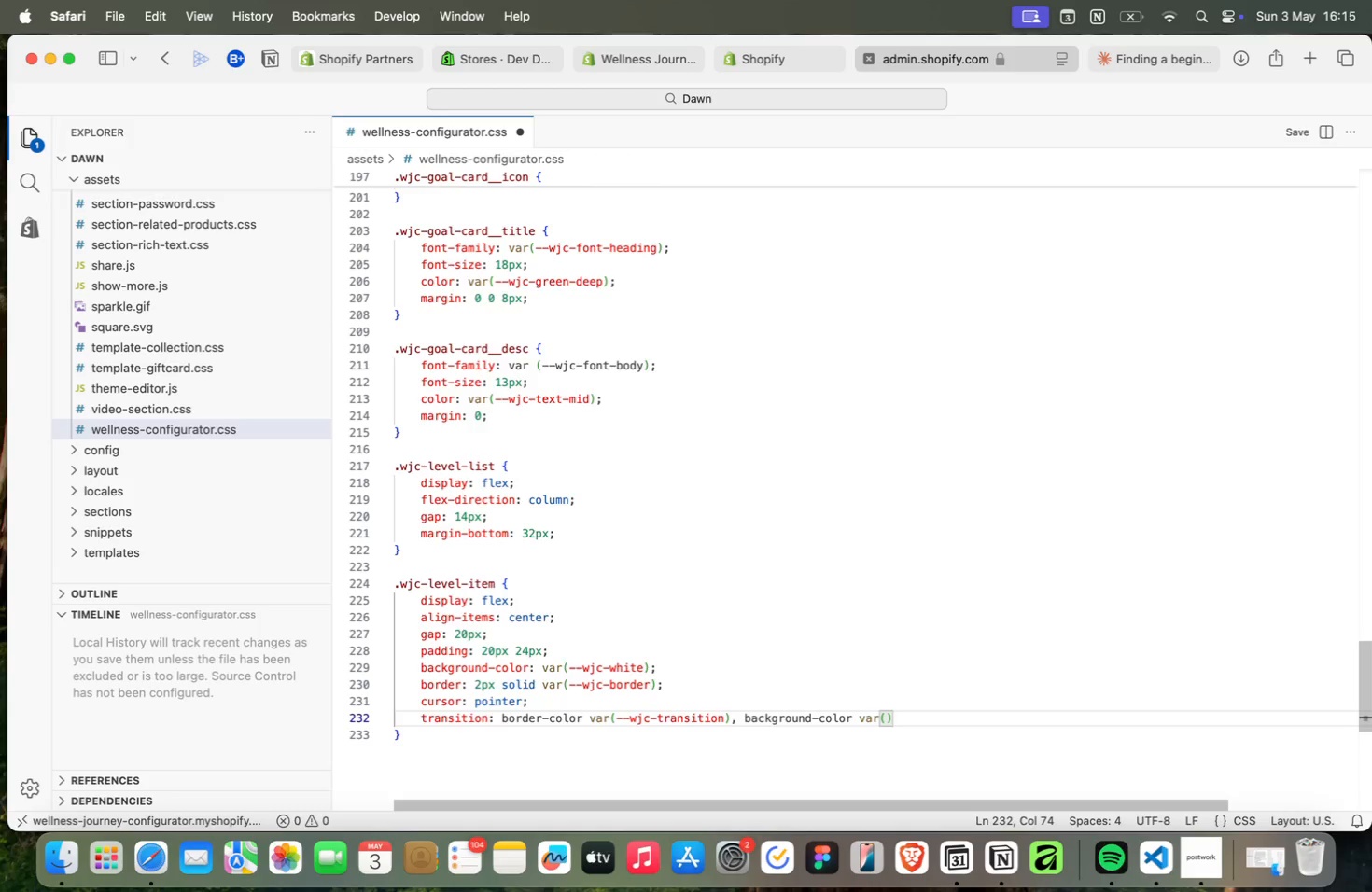 
type( var(tran)
 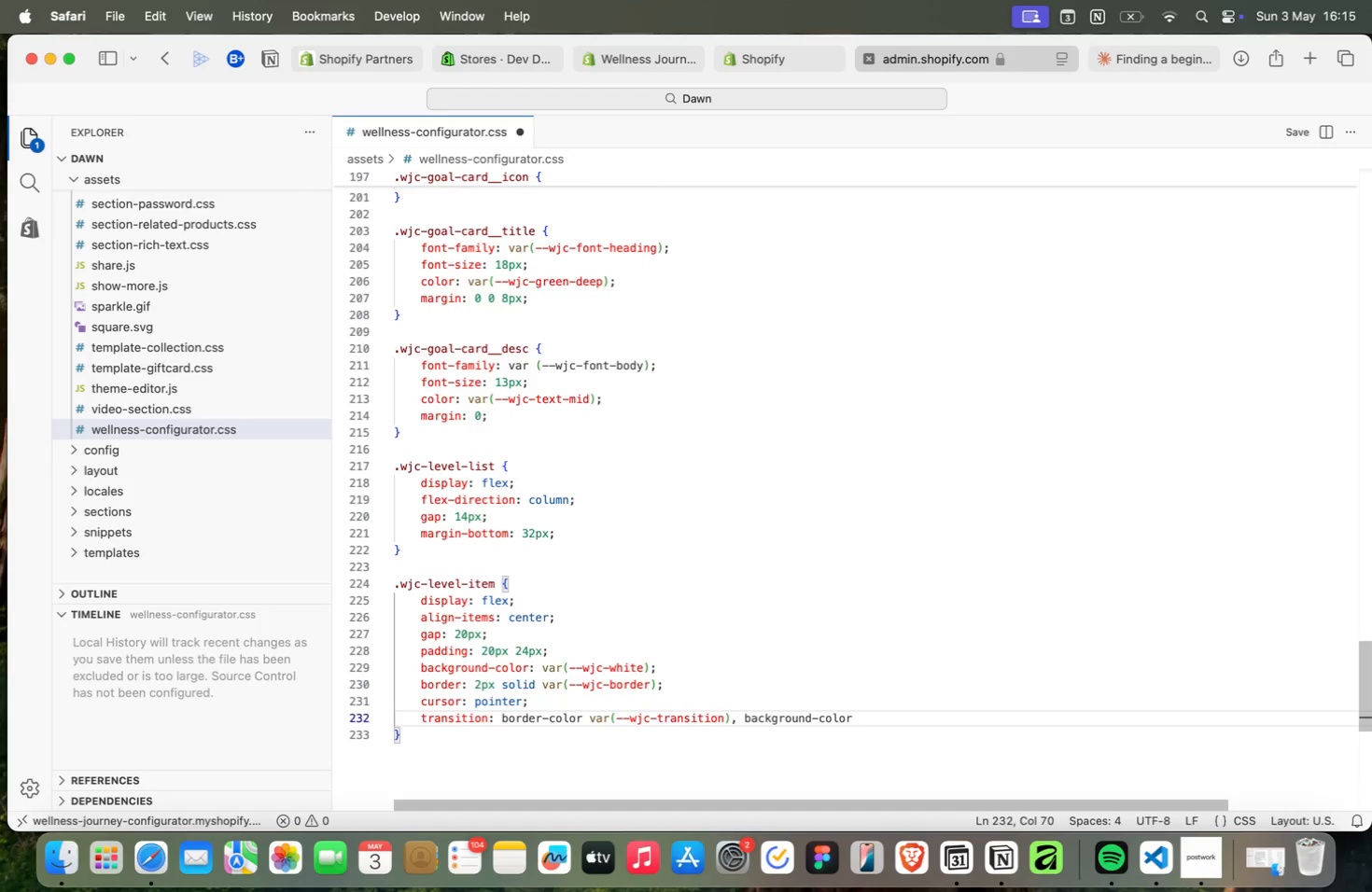 
 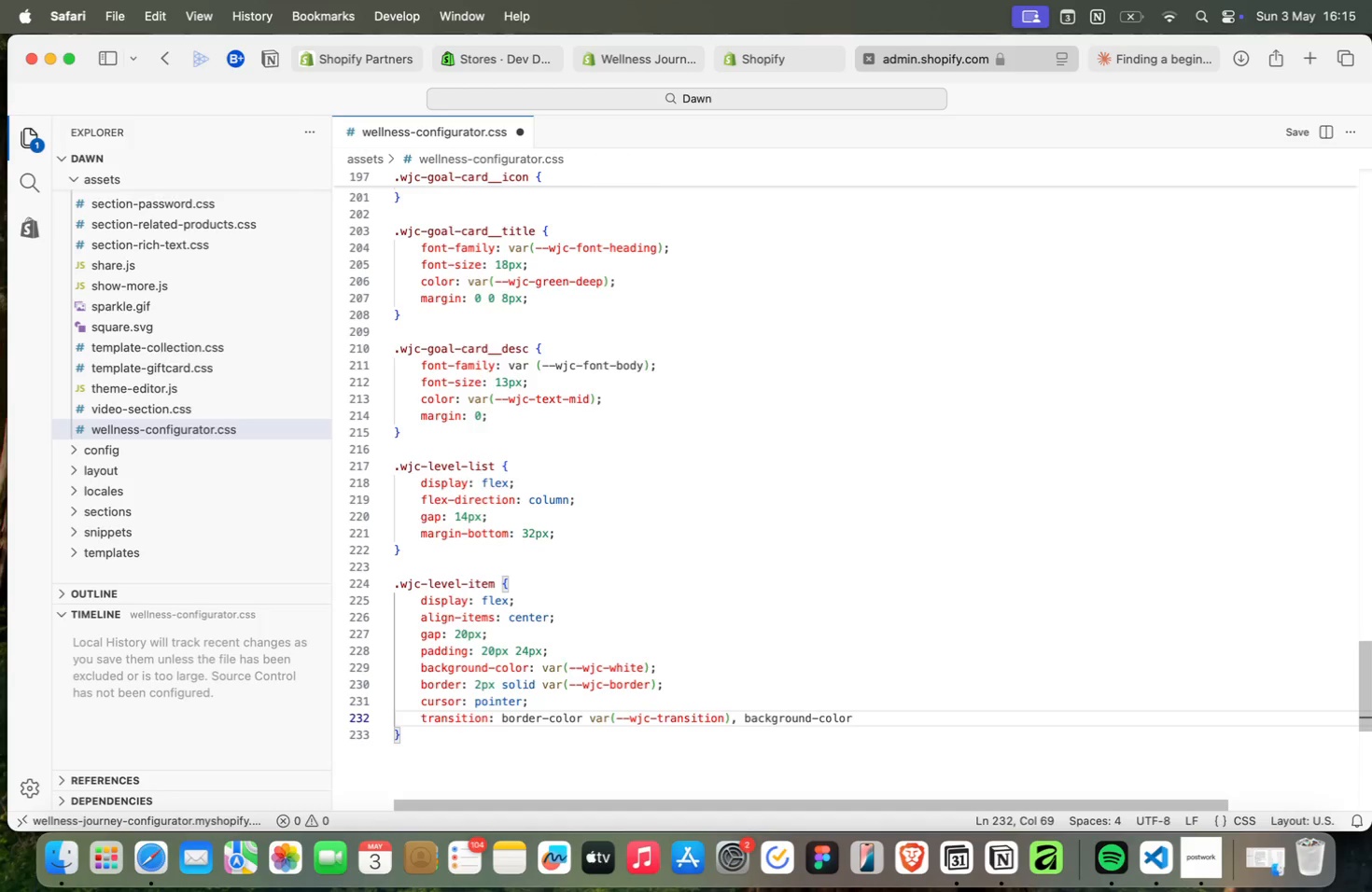 
key(ArrowUp)
 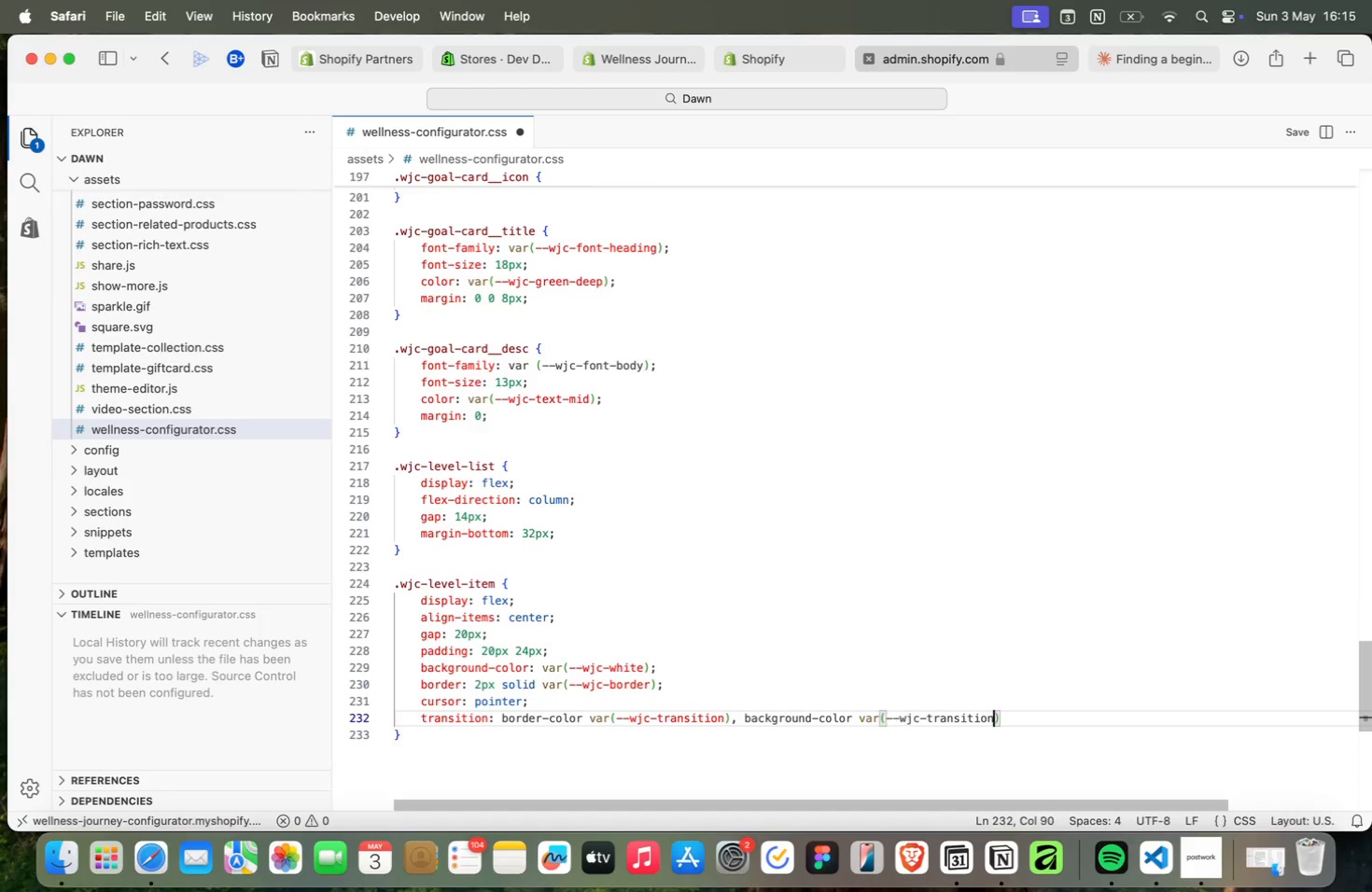 
key(Enter)
 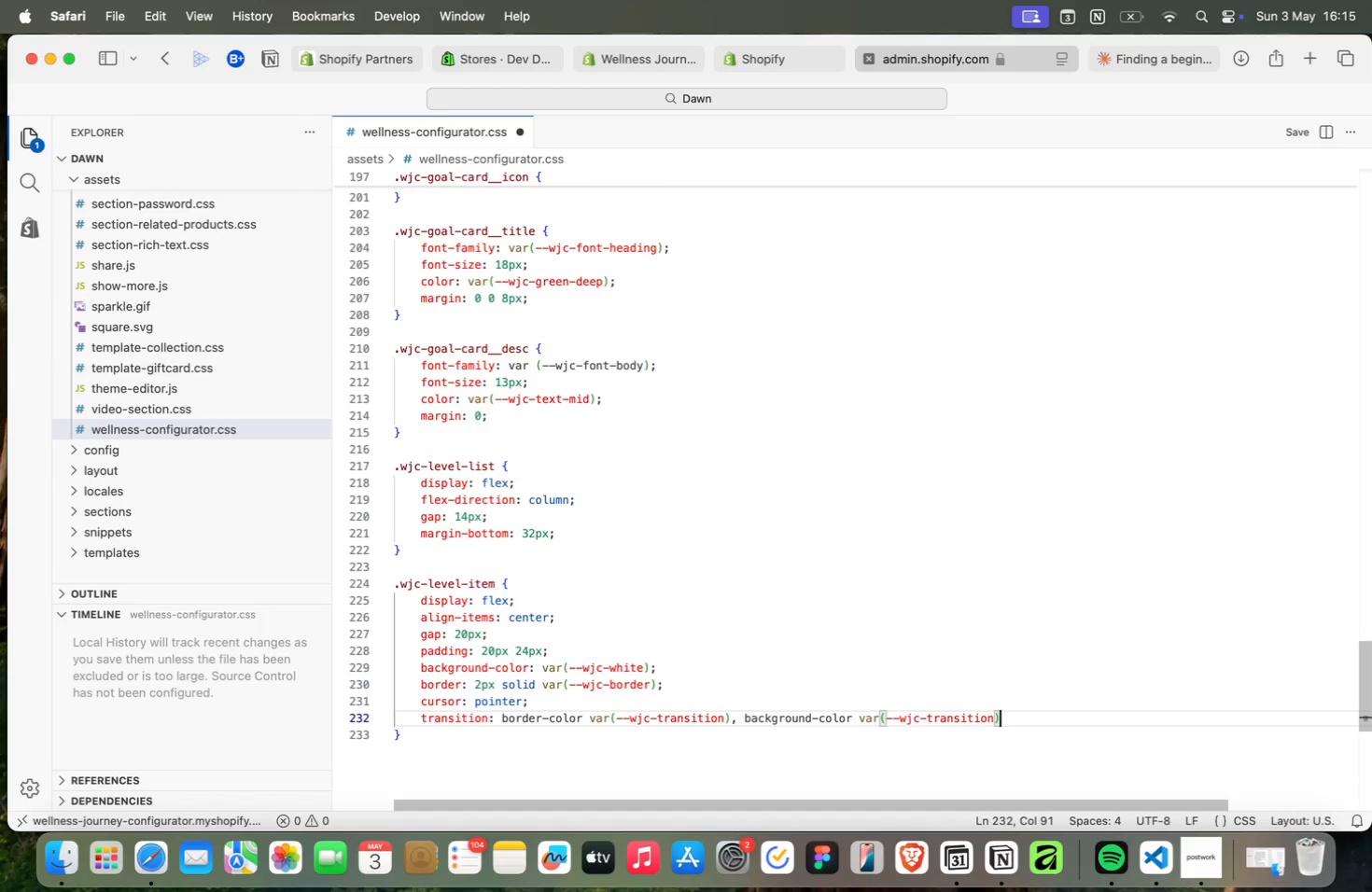 
key(ArrowRight)
 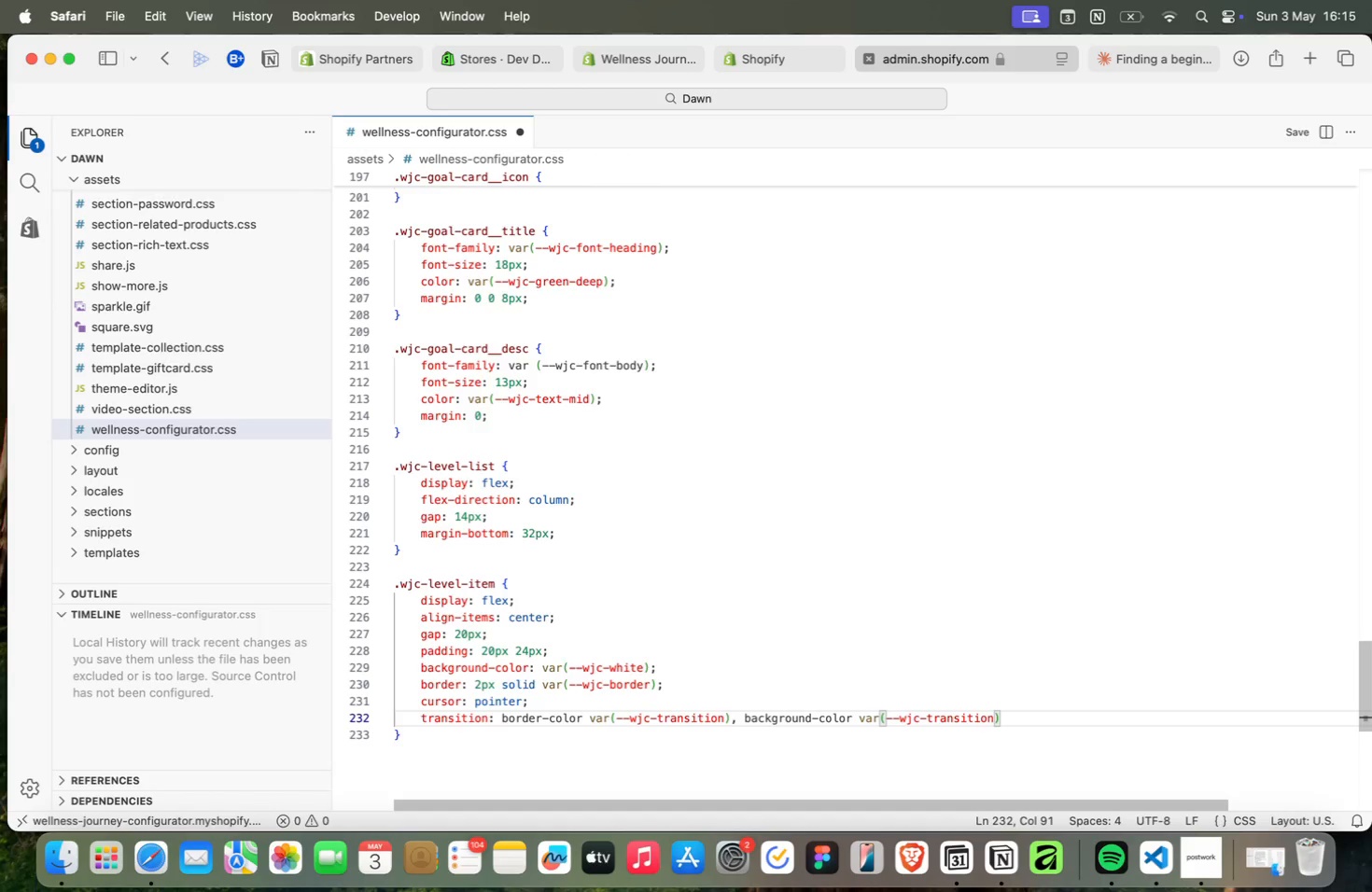 
key(Semicolon)
 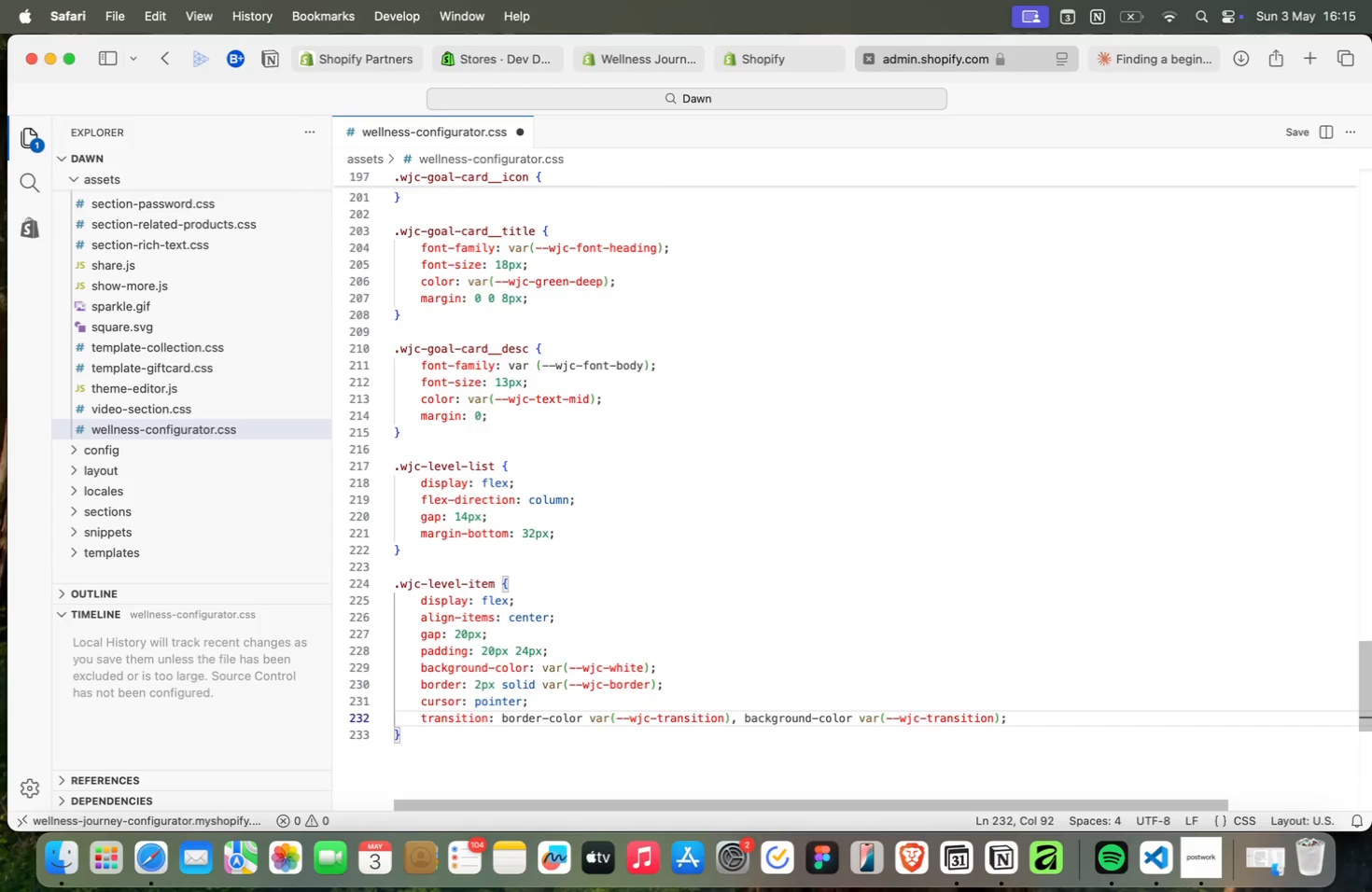 
key(ArrowDown)
 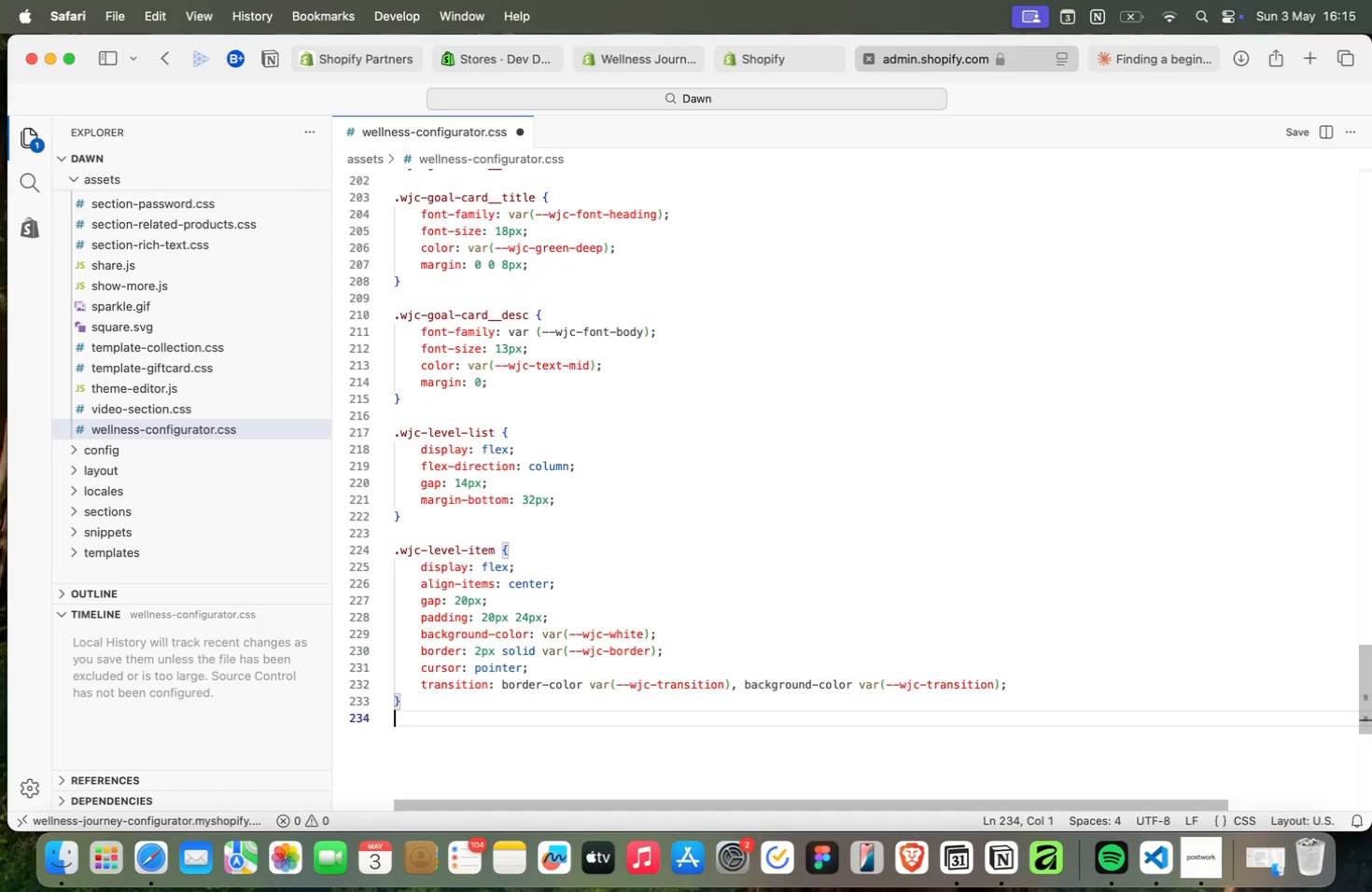 
key(Enter)
 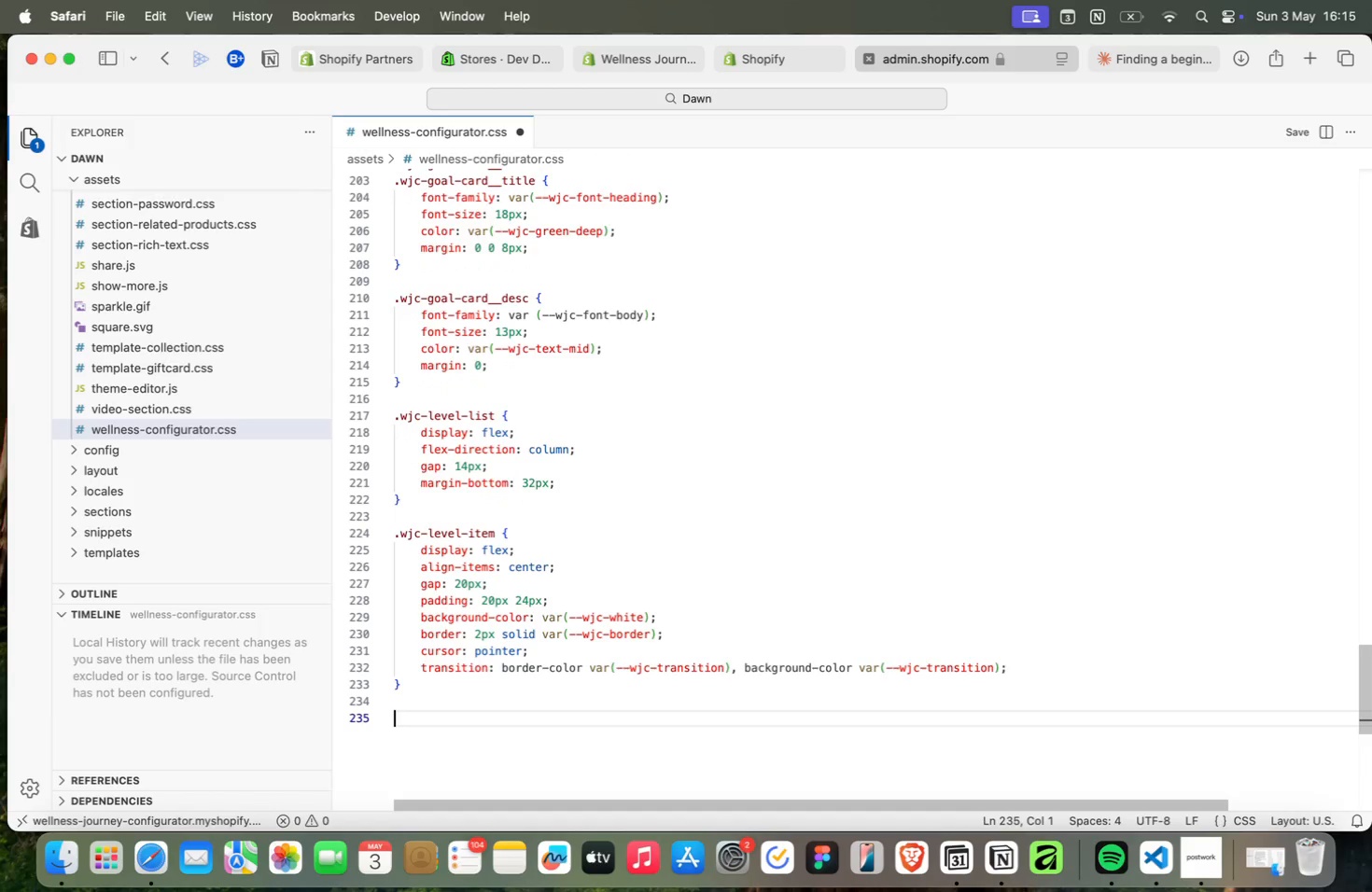 
key(Enter)
 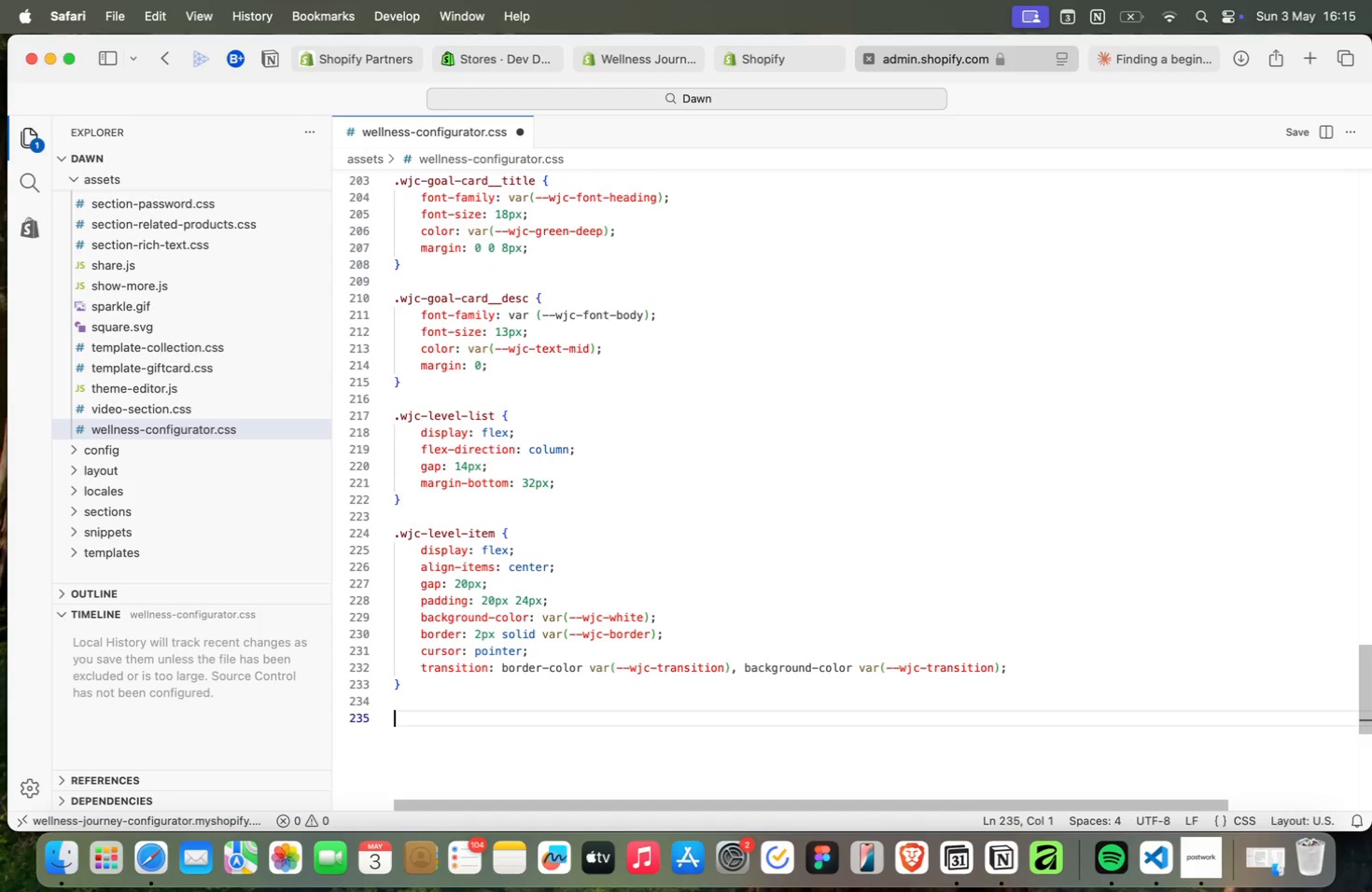 
type(item)
 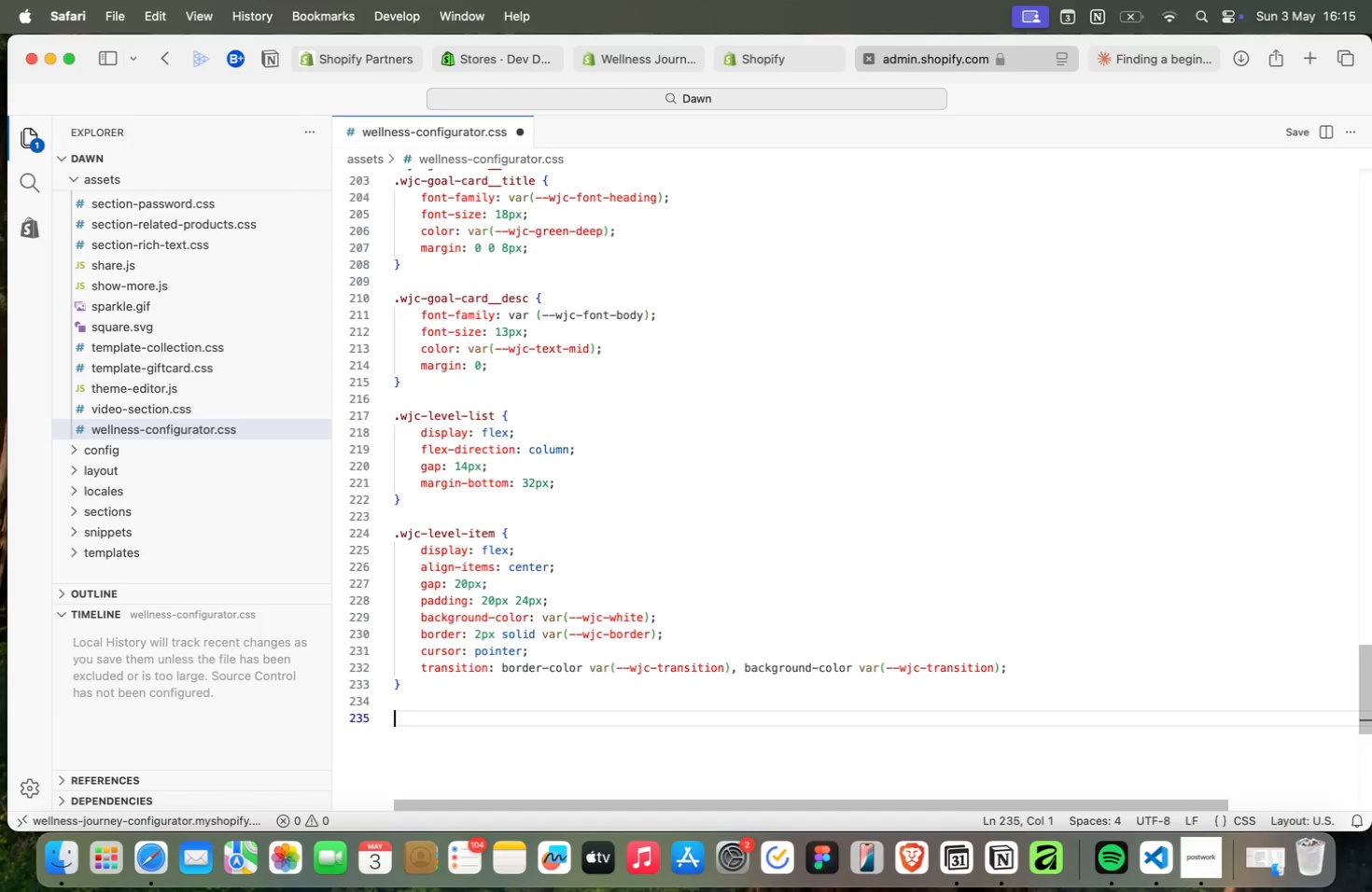 
key(ArrowDown)
 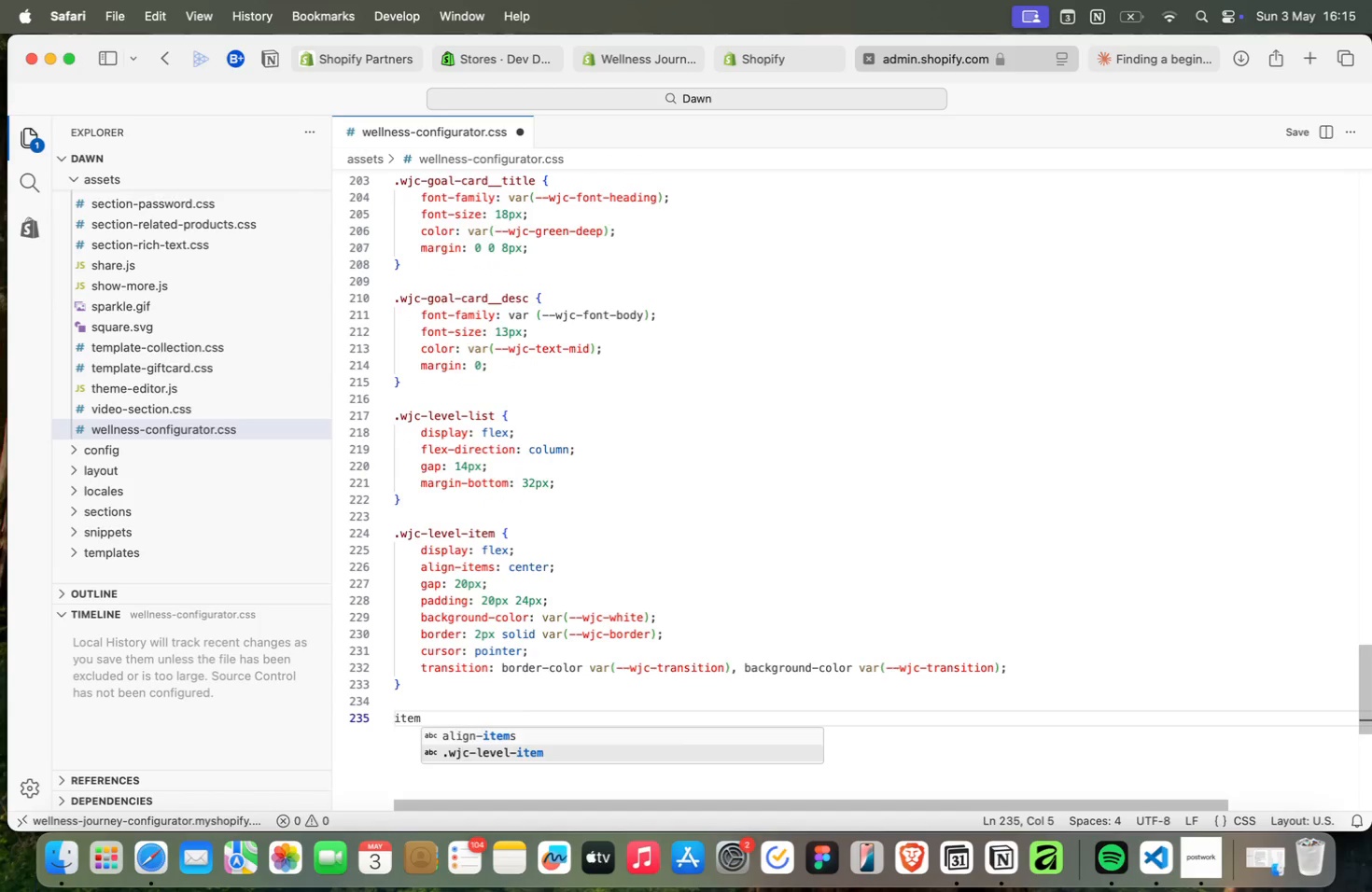 
key(Enter)
 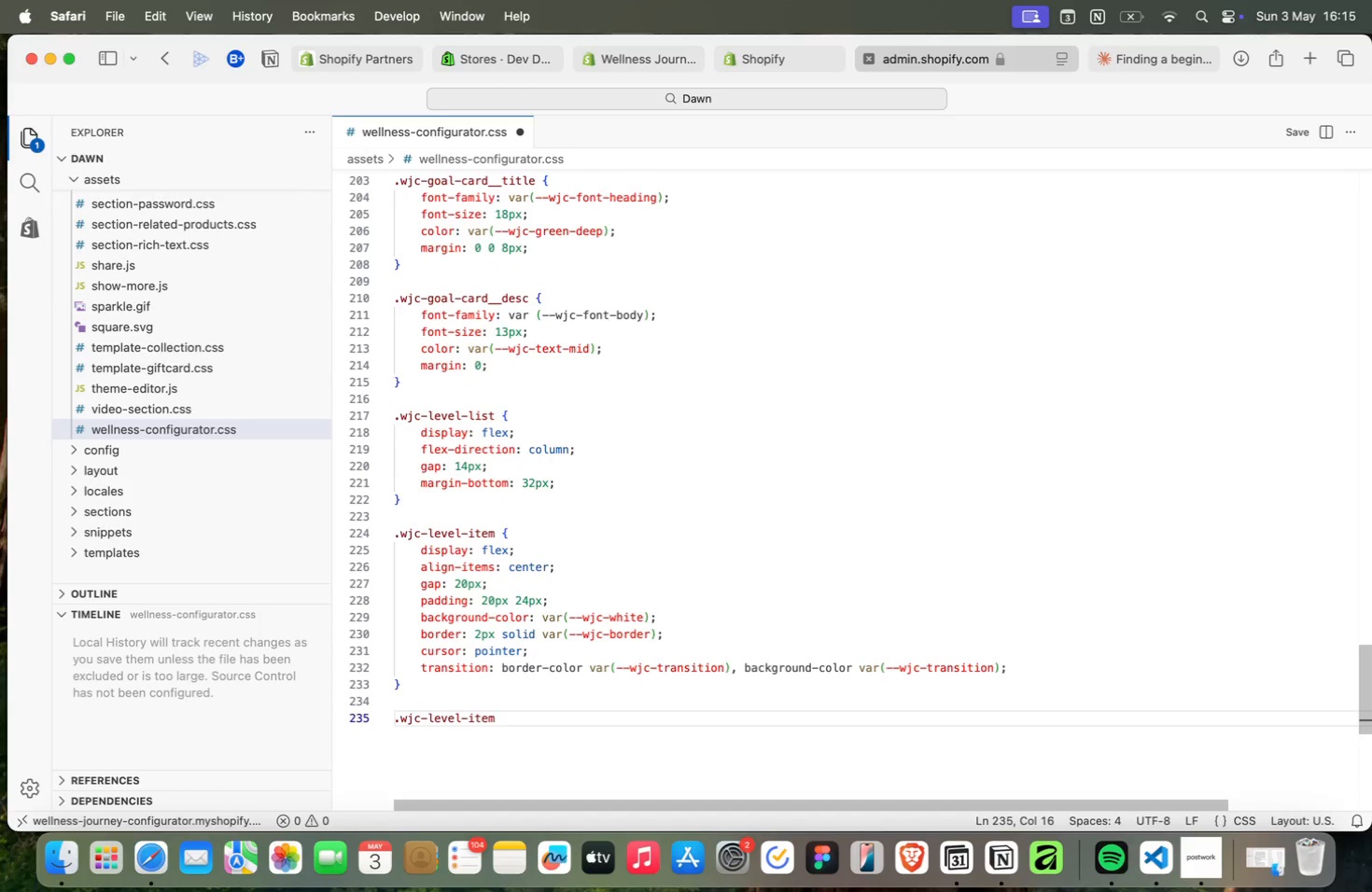 
type(:hv)
key(Backspace)
type(over {)
 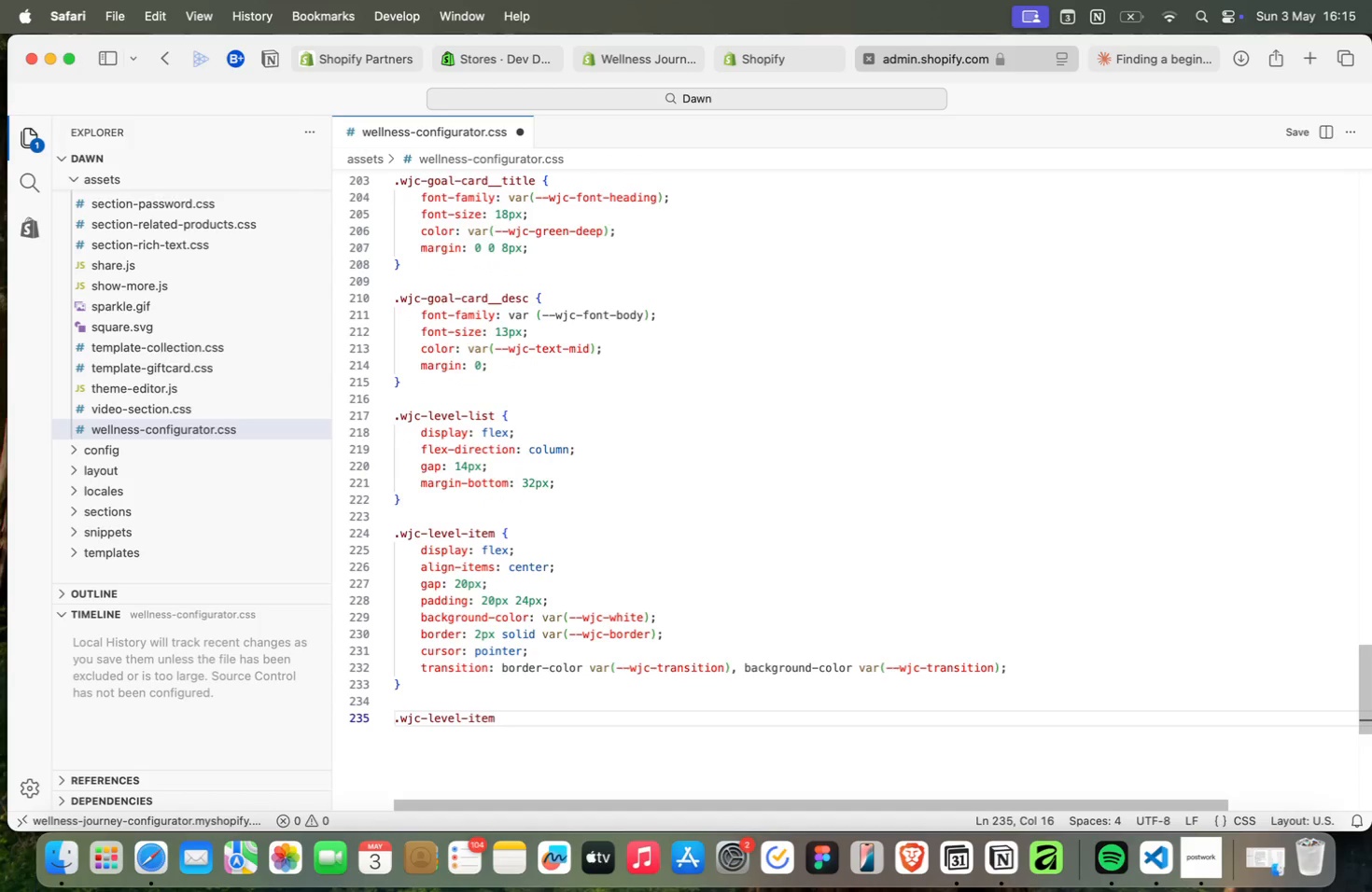 
 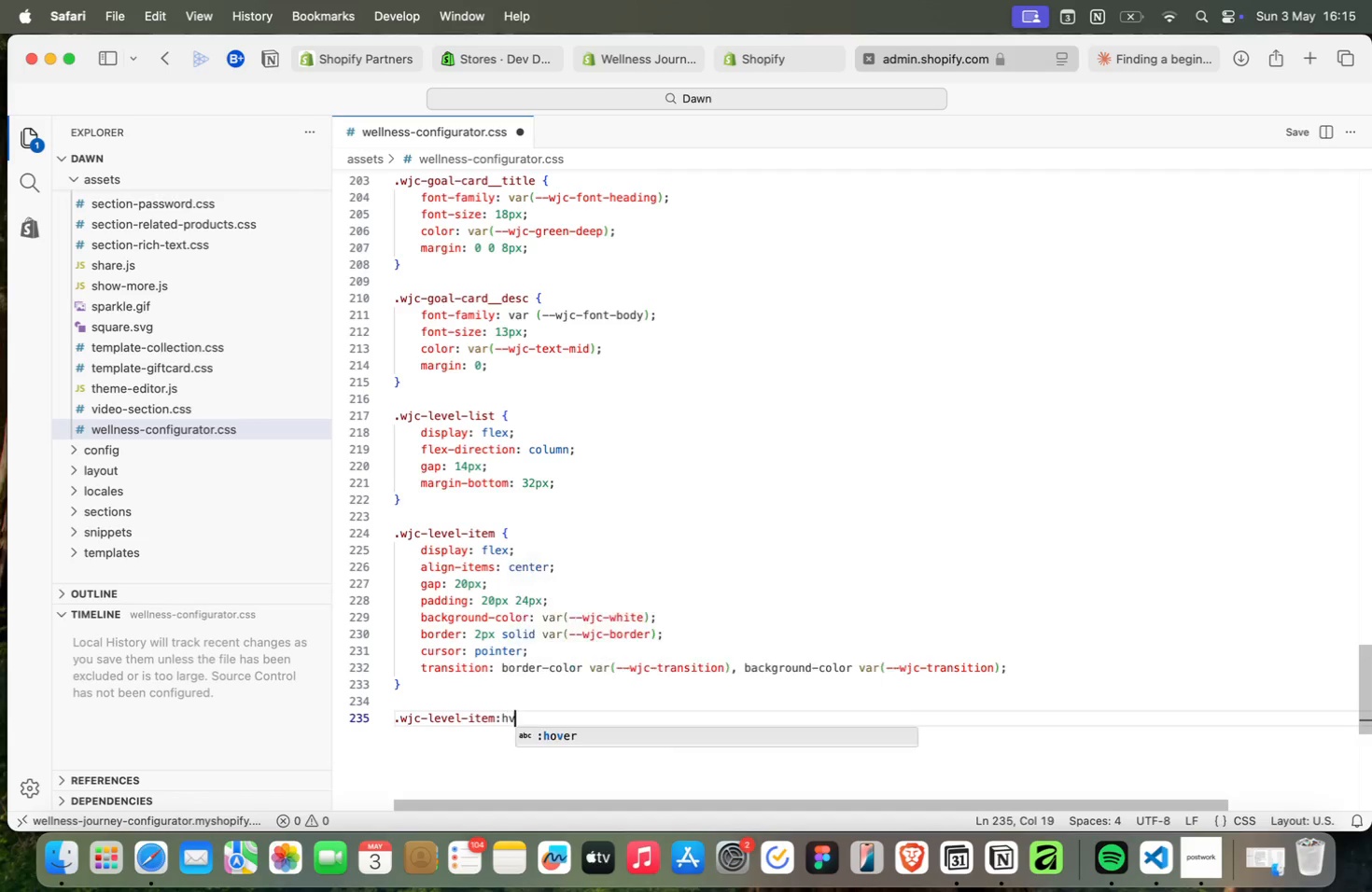 
key(Enter)
 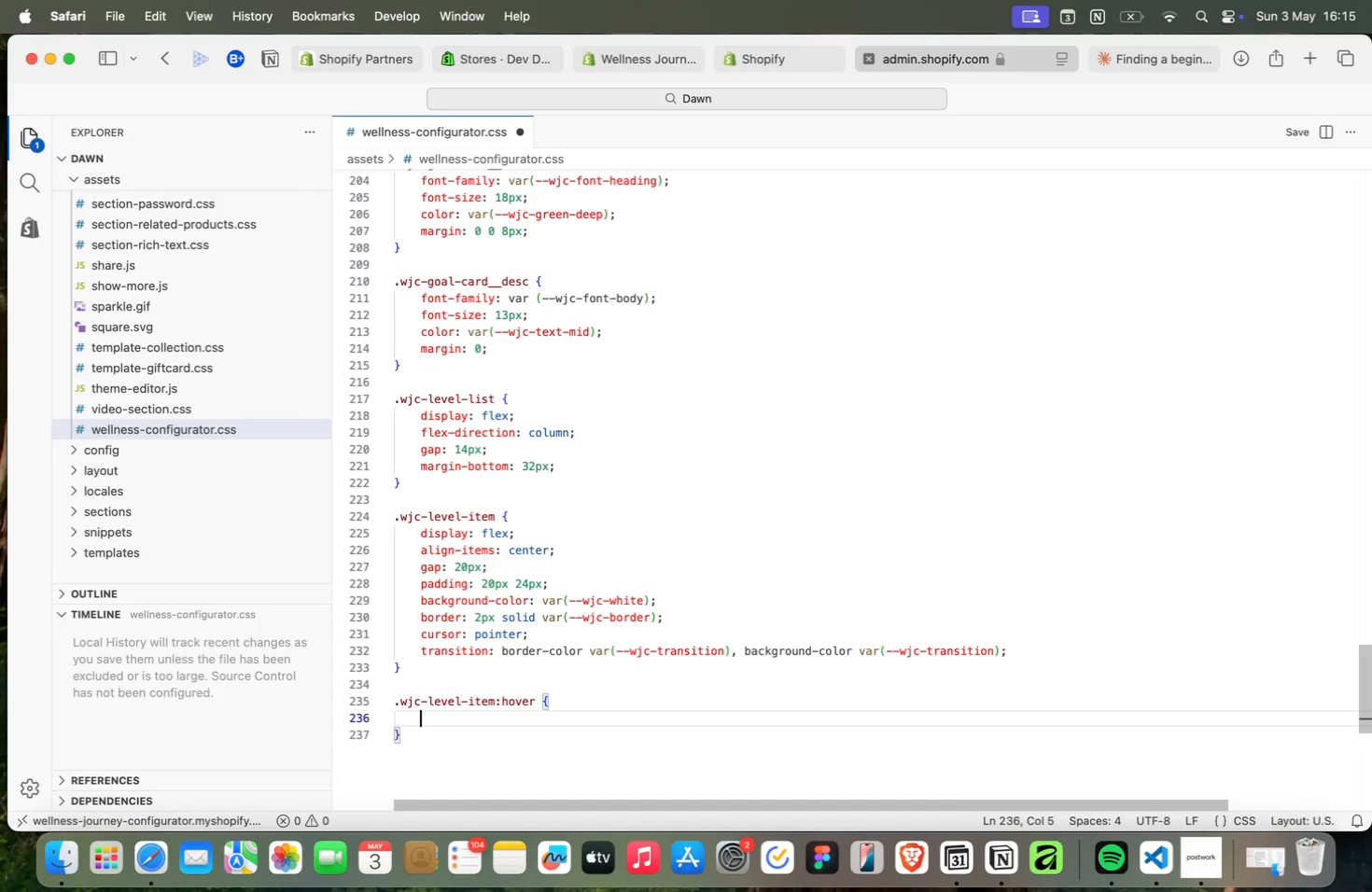 
type(bor)
 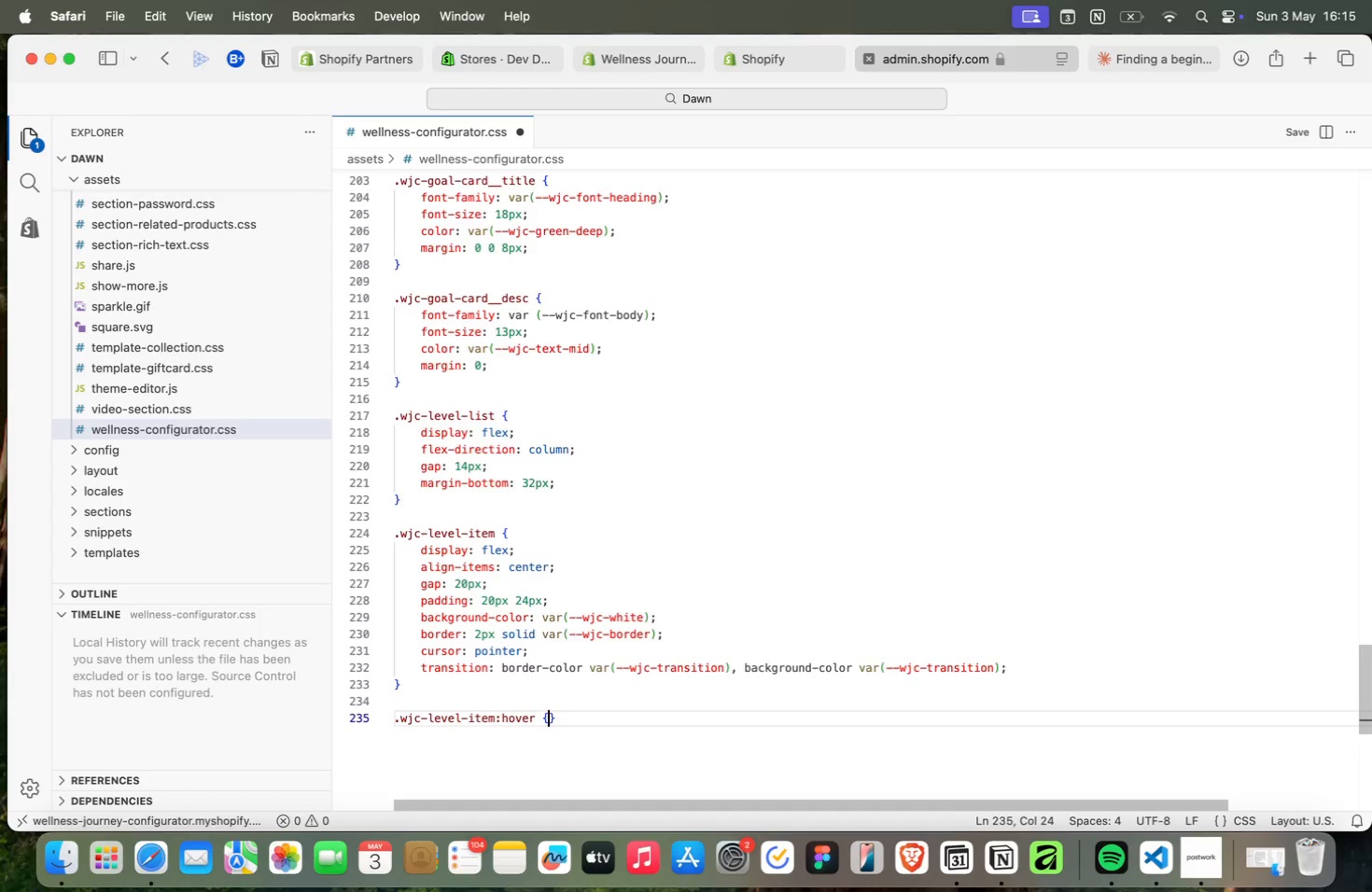 
key(ArrowDown)
 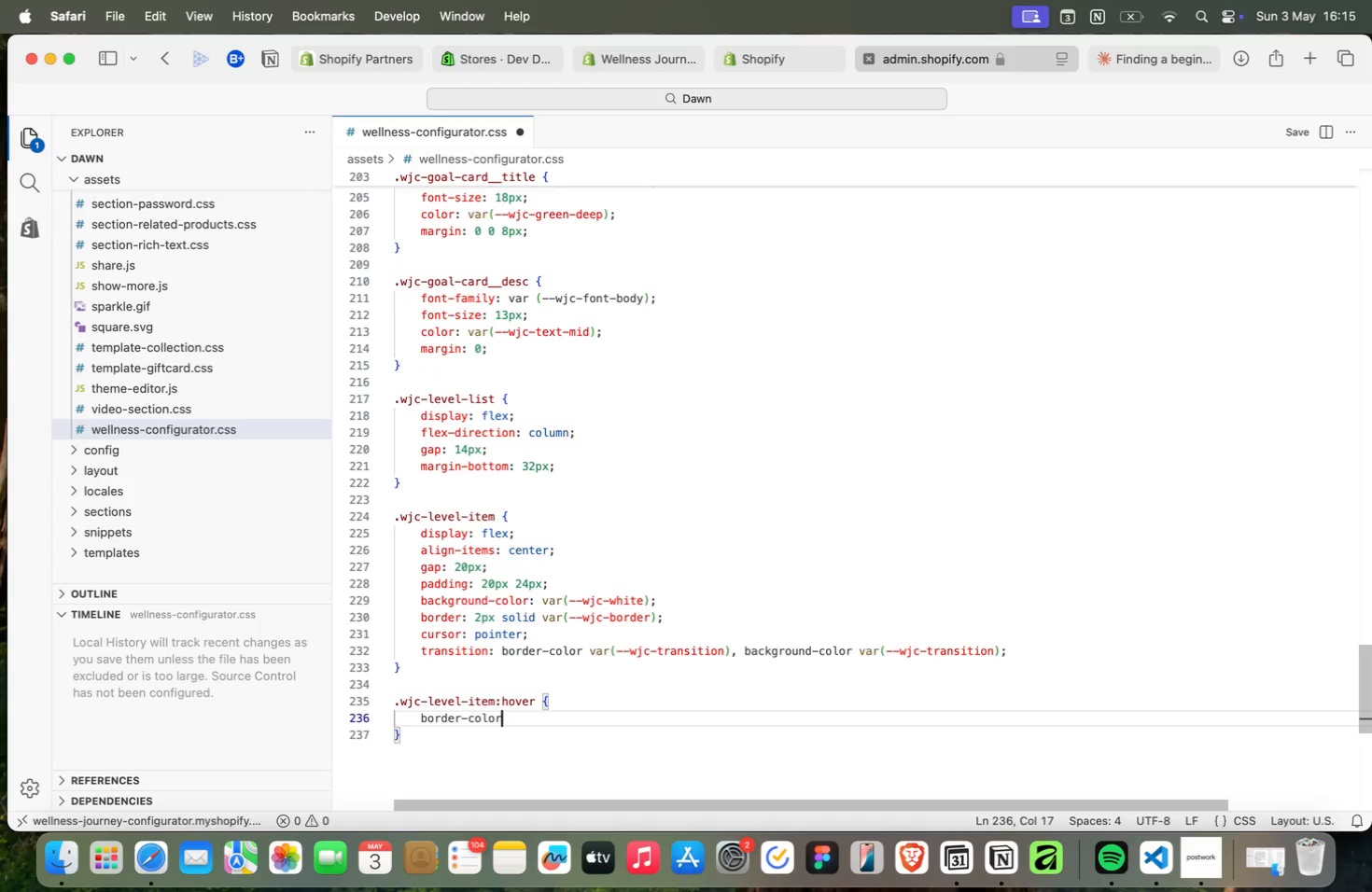 
key(Enter)
 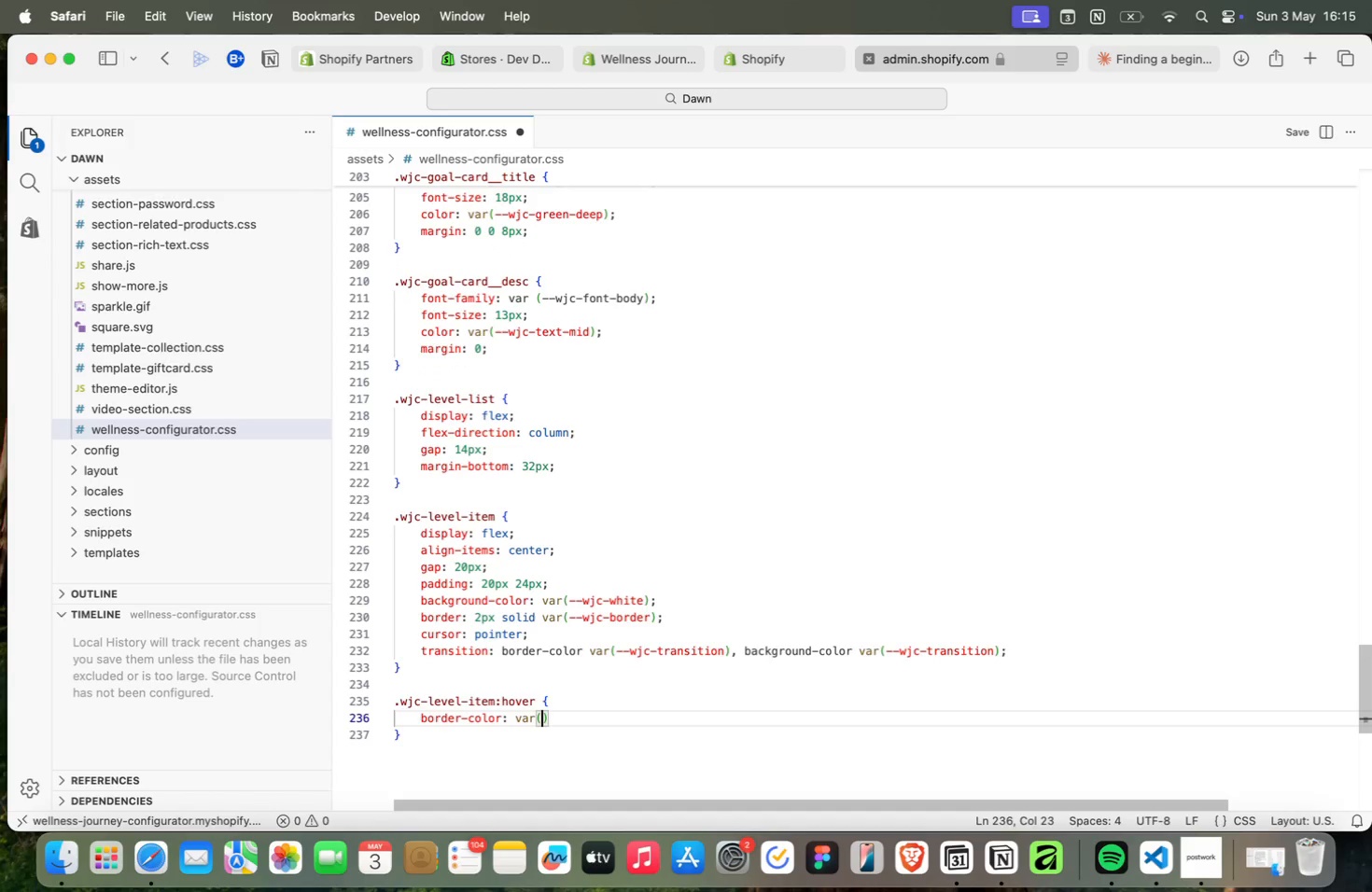 
type(: var(mid)
 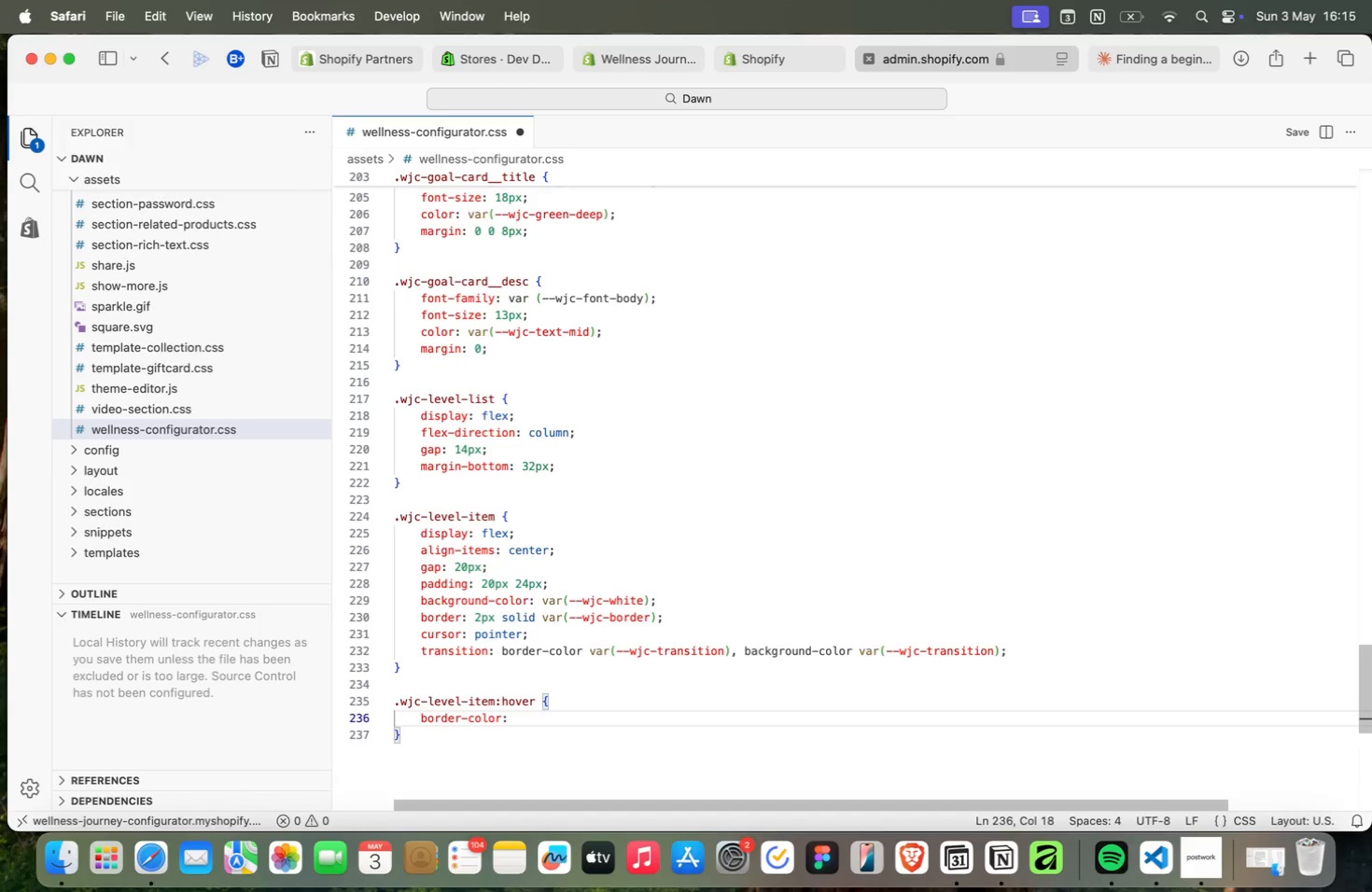 
 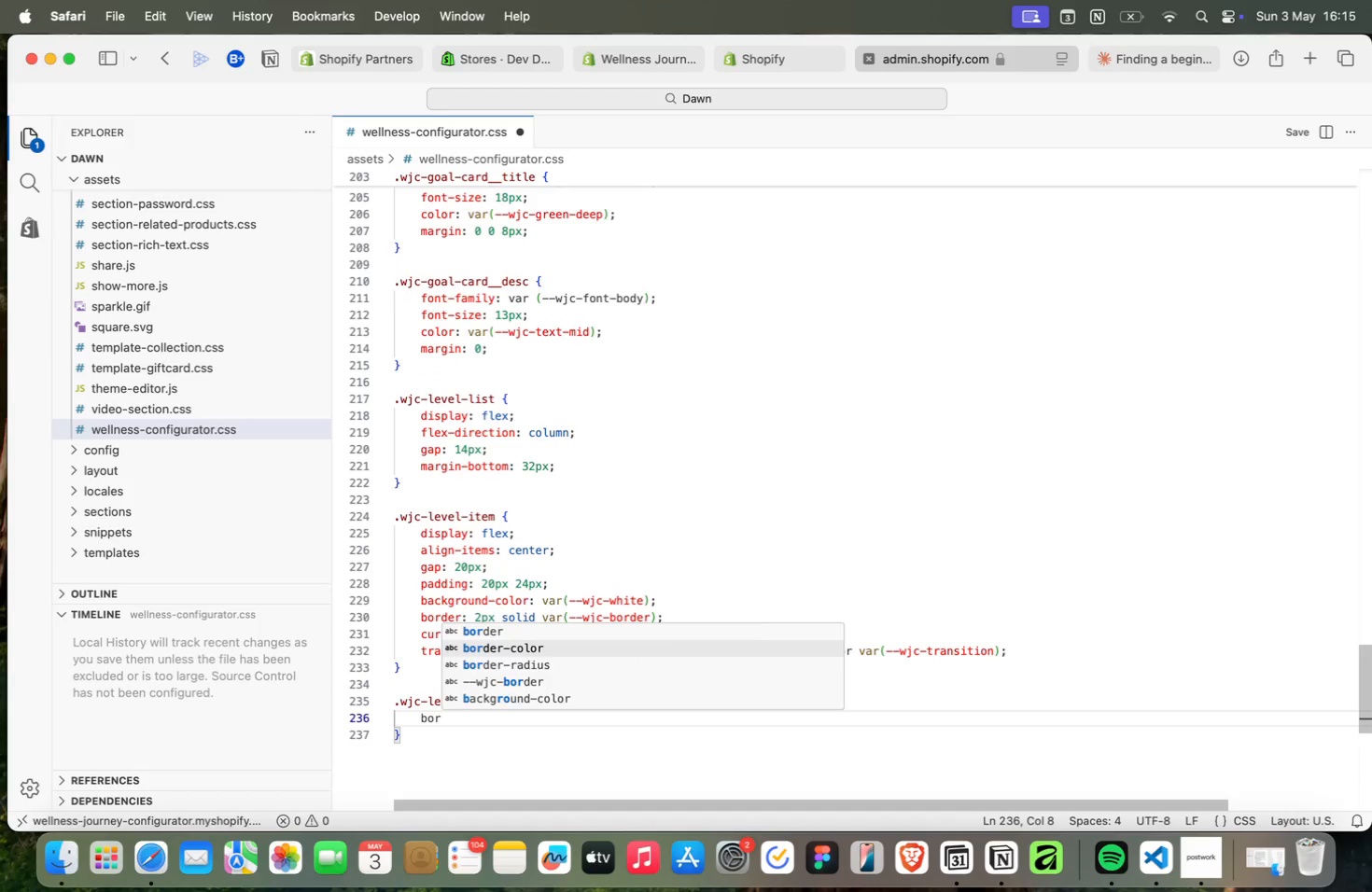 
key(ArrowDown)
 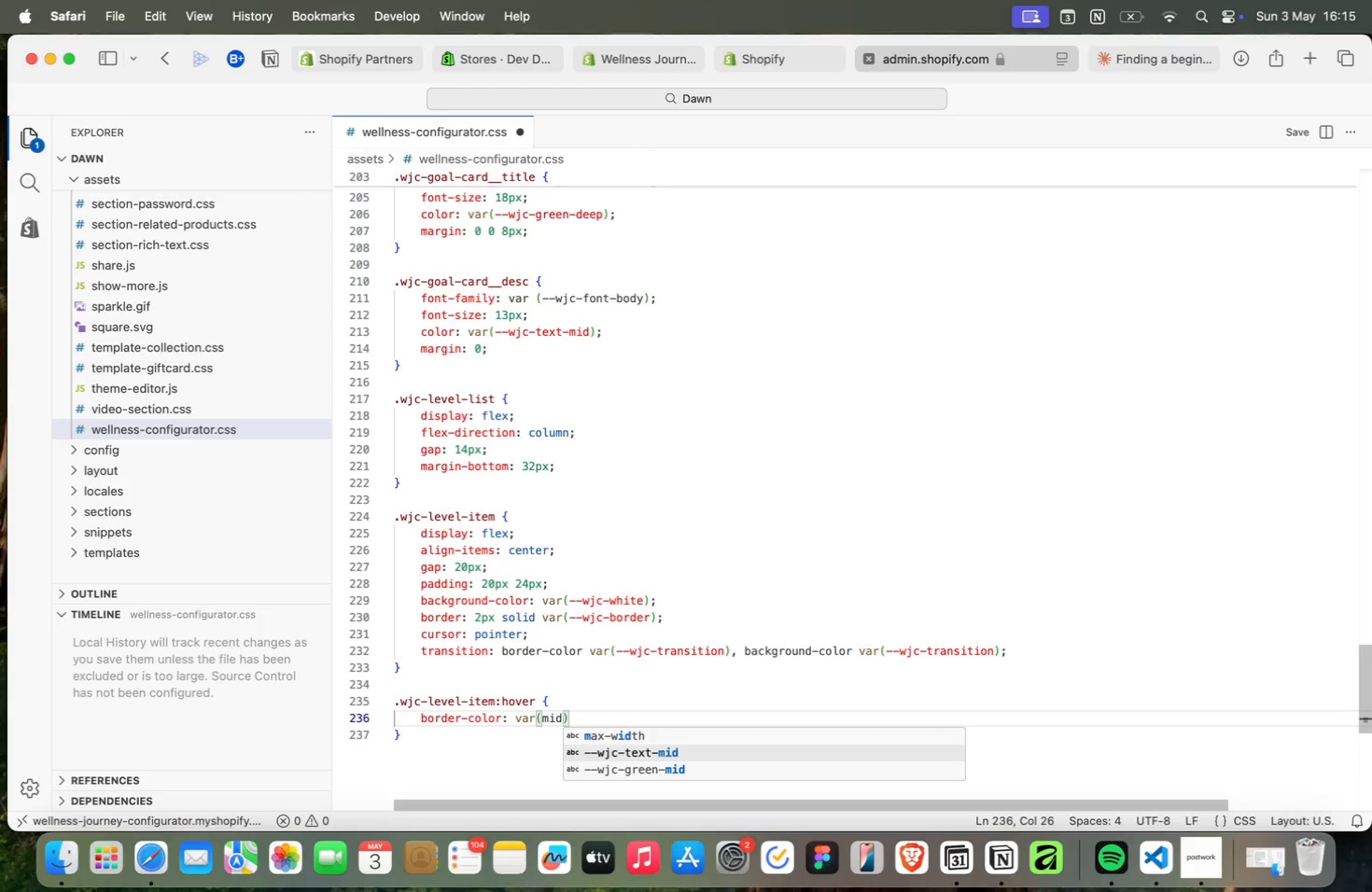 
key(ArrowDown)
 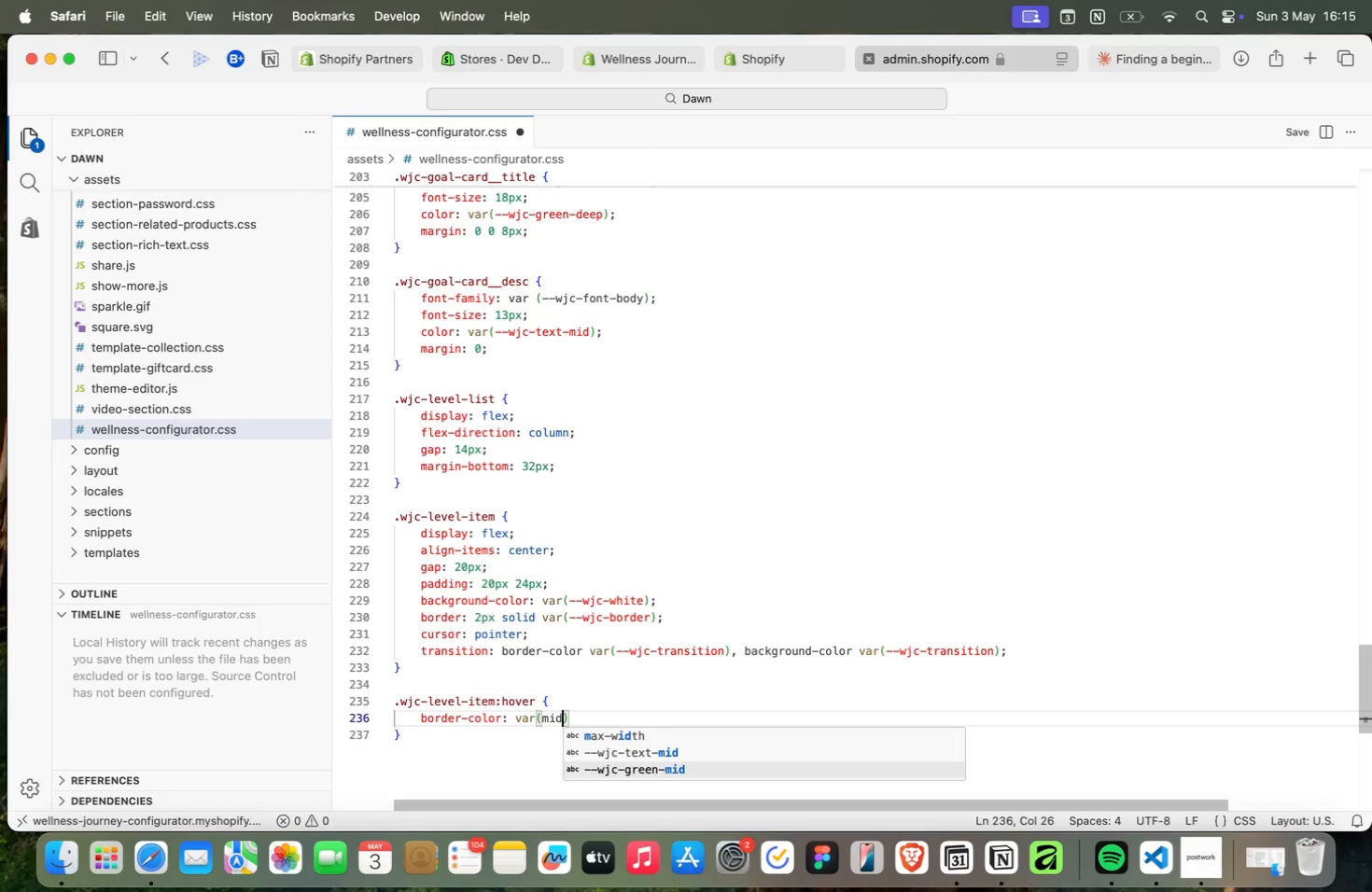 
key(Enter)
 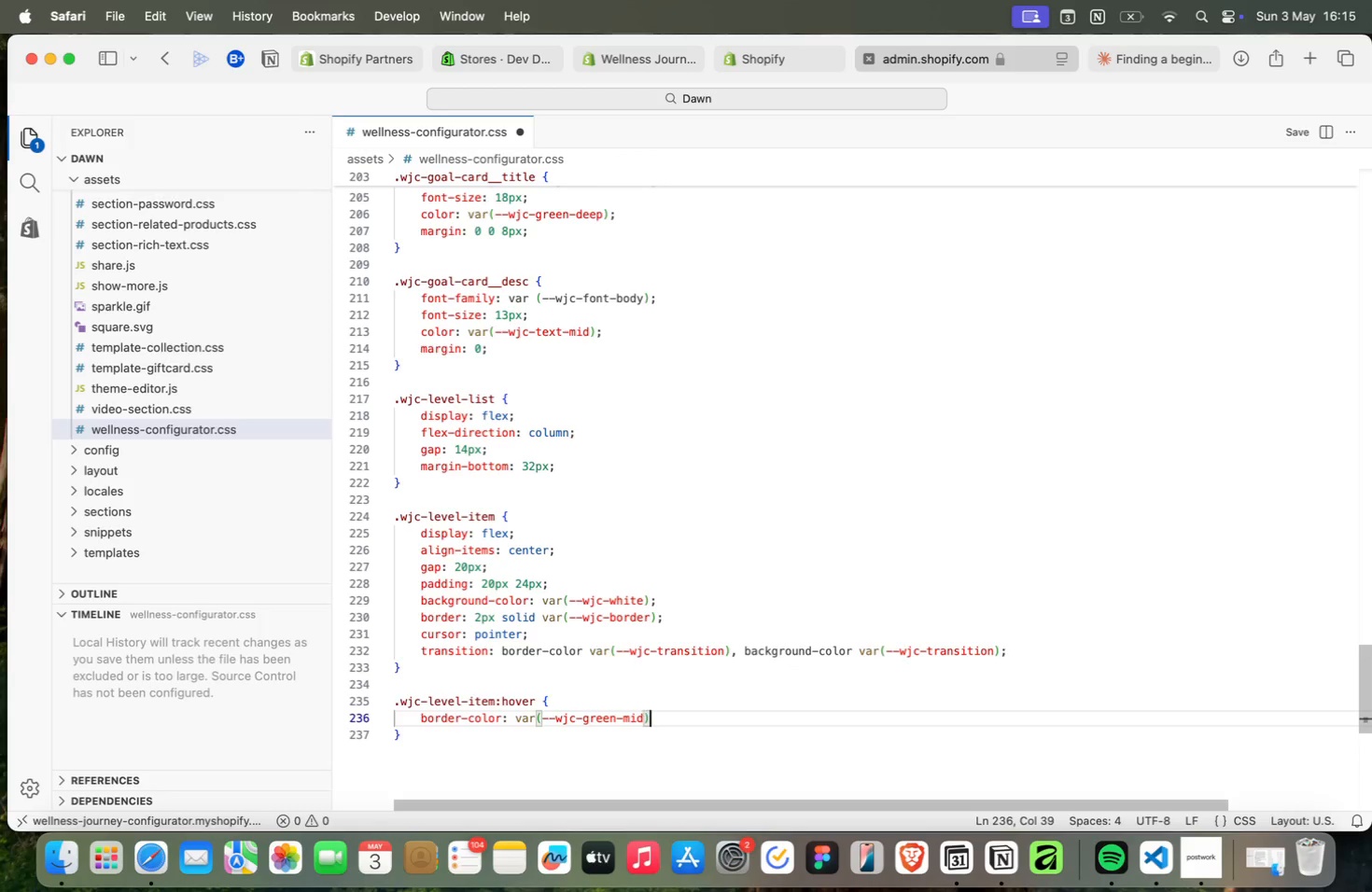 
key(ArrowRight)
 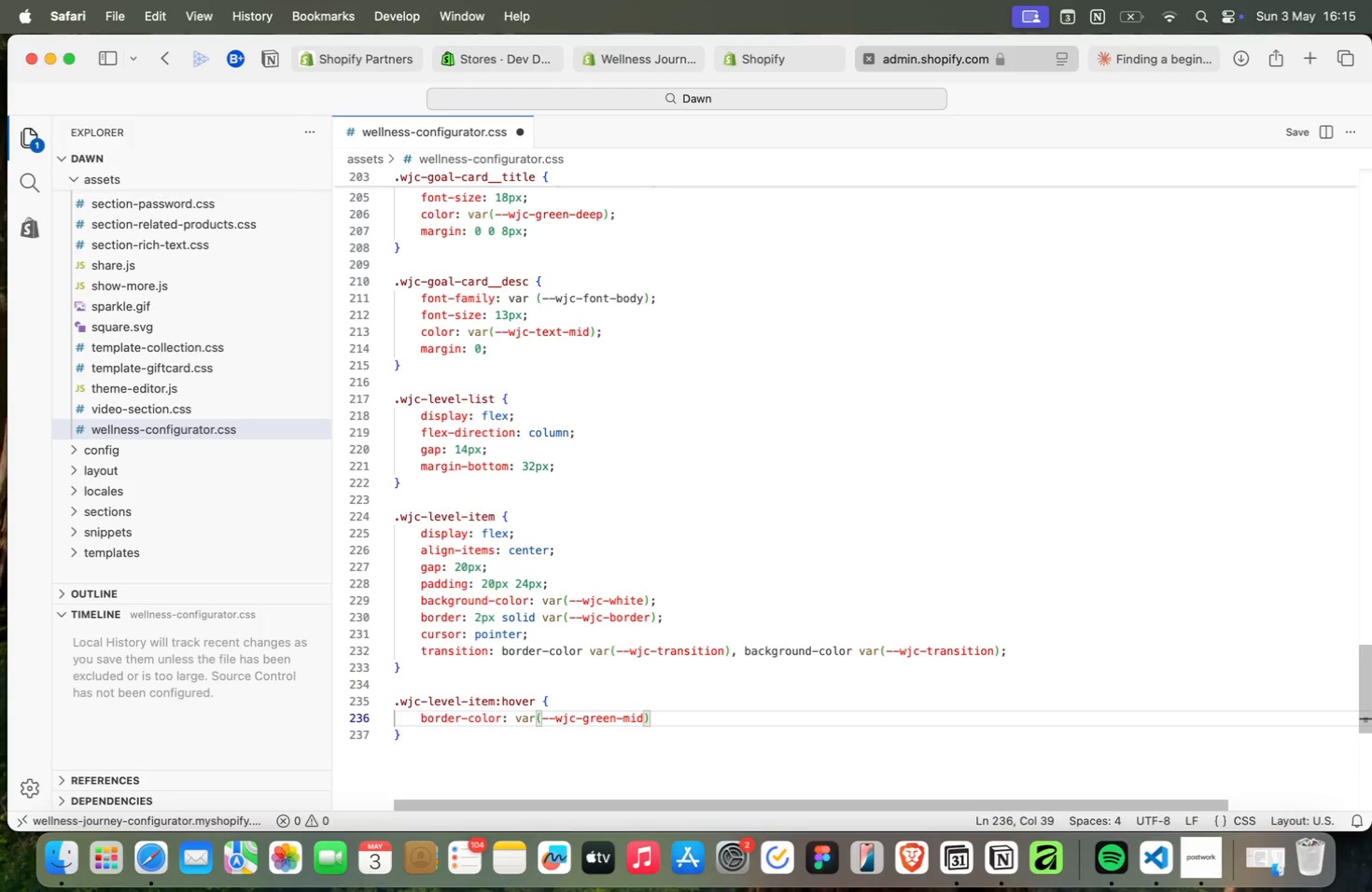 
key(Semicolon)
 